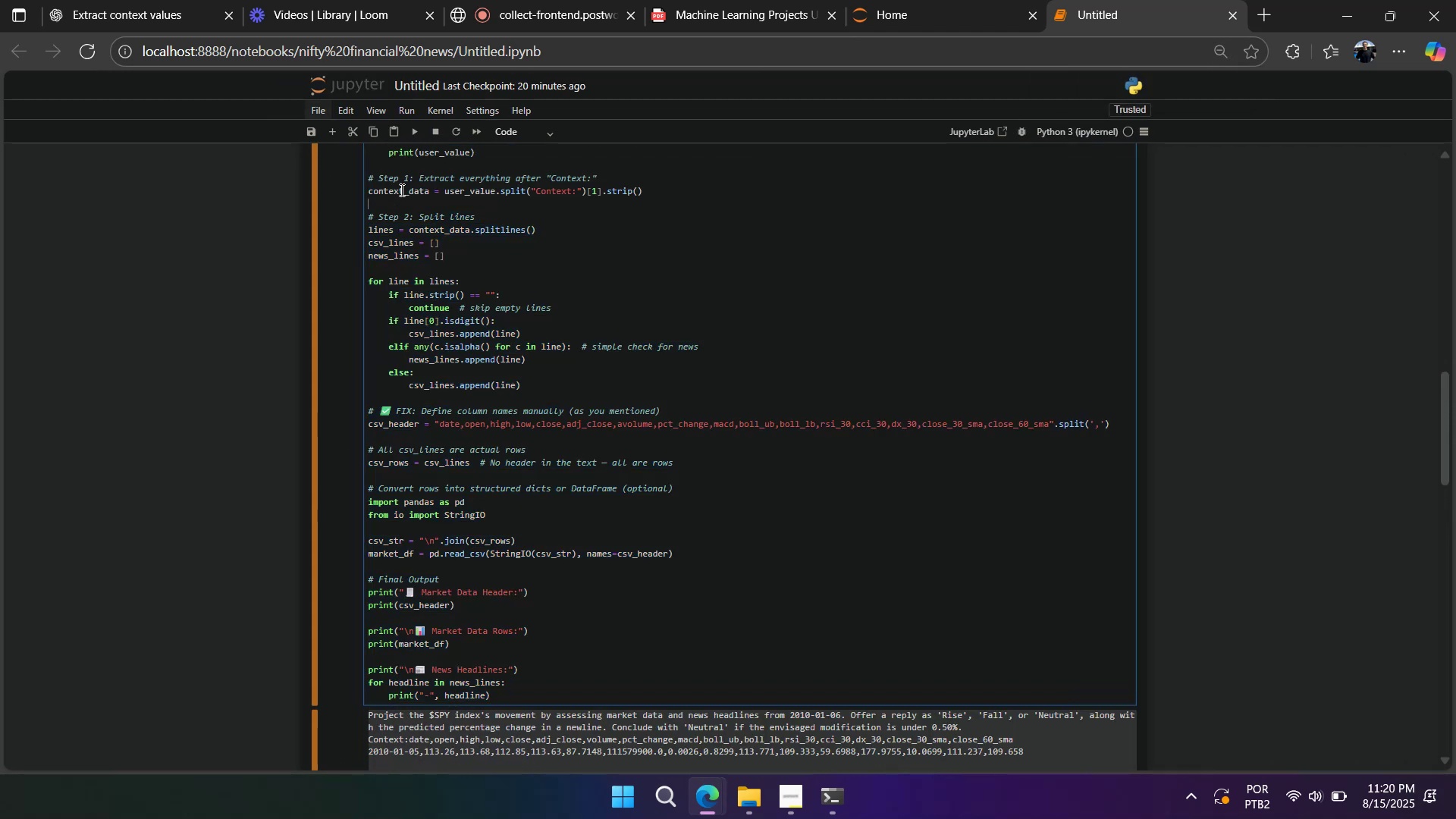 
scroll: coordinate [398, 195], scroll_direction: up, amount: 1.0
 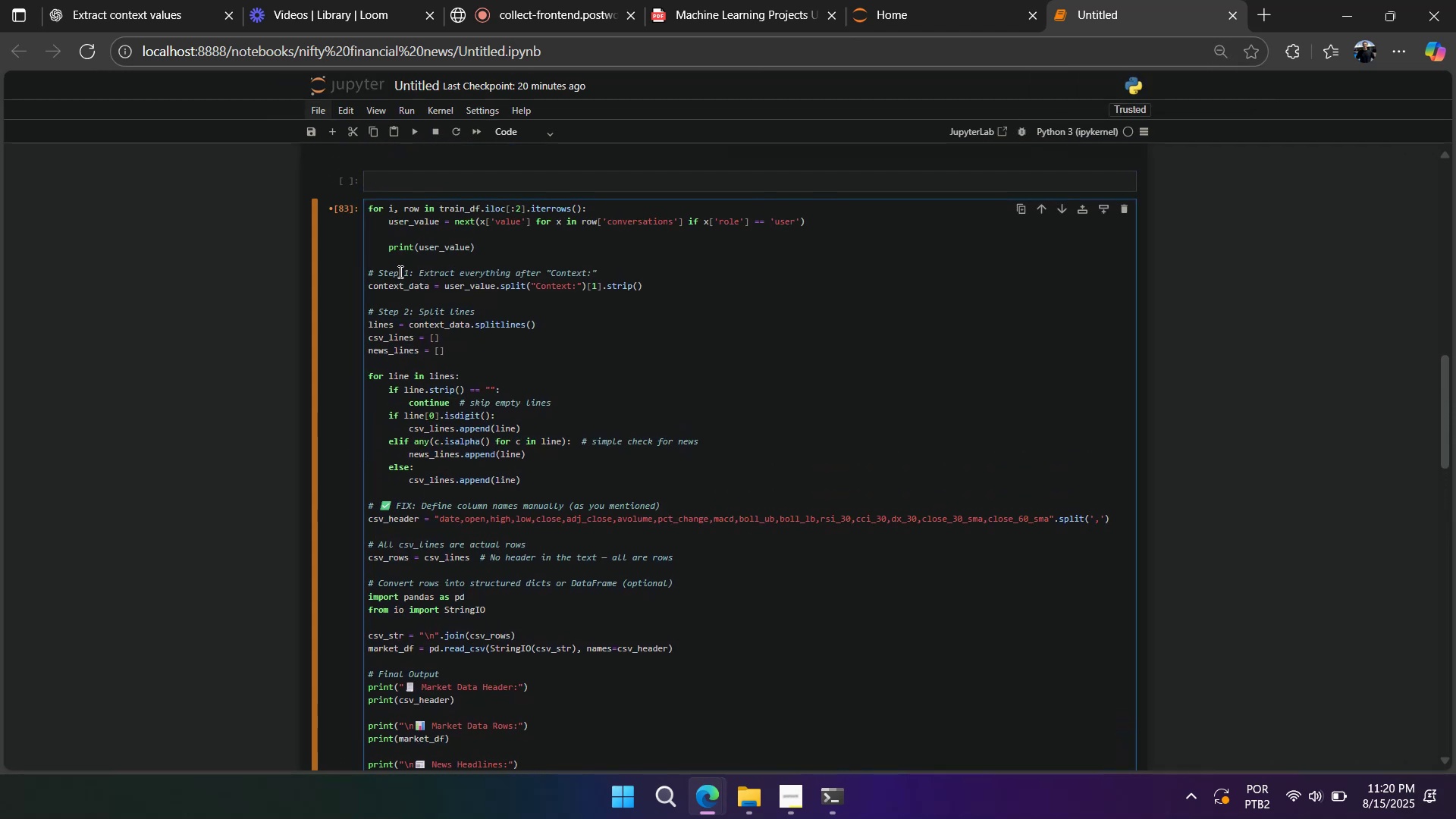 
left_click_drag(start_coordinate=[398, 271], to_coordinate=[447, 687])
 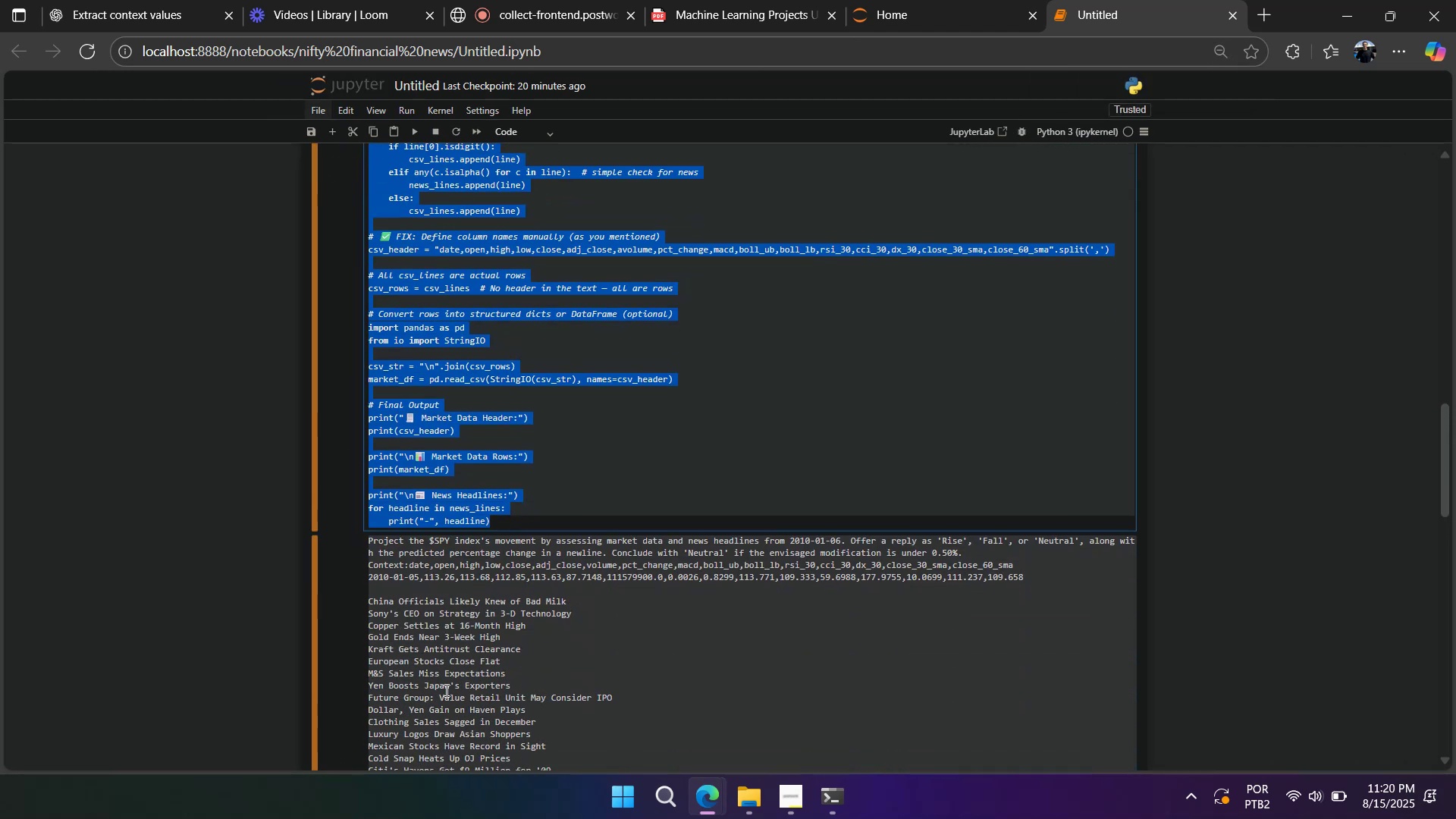 
key(Control+BracketRight)
 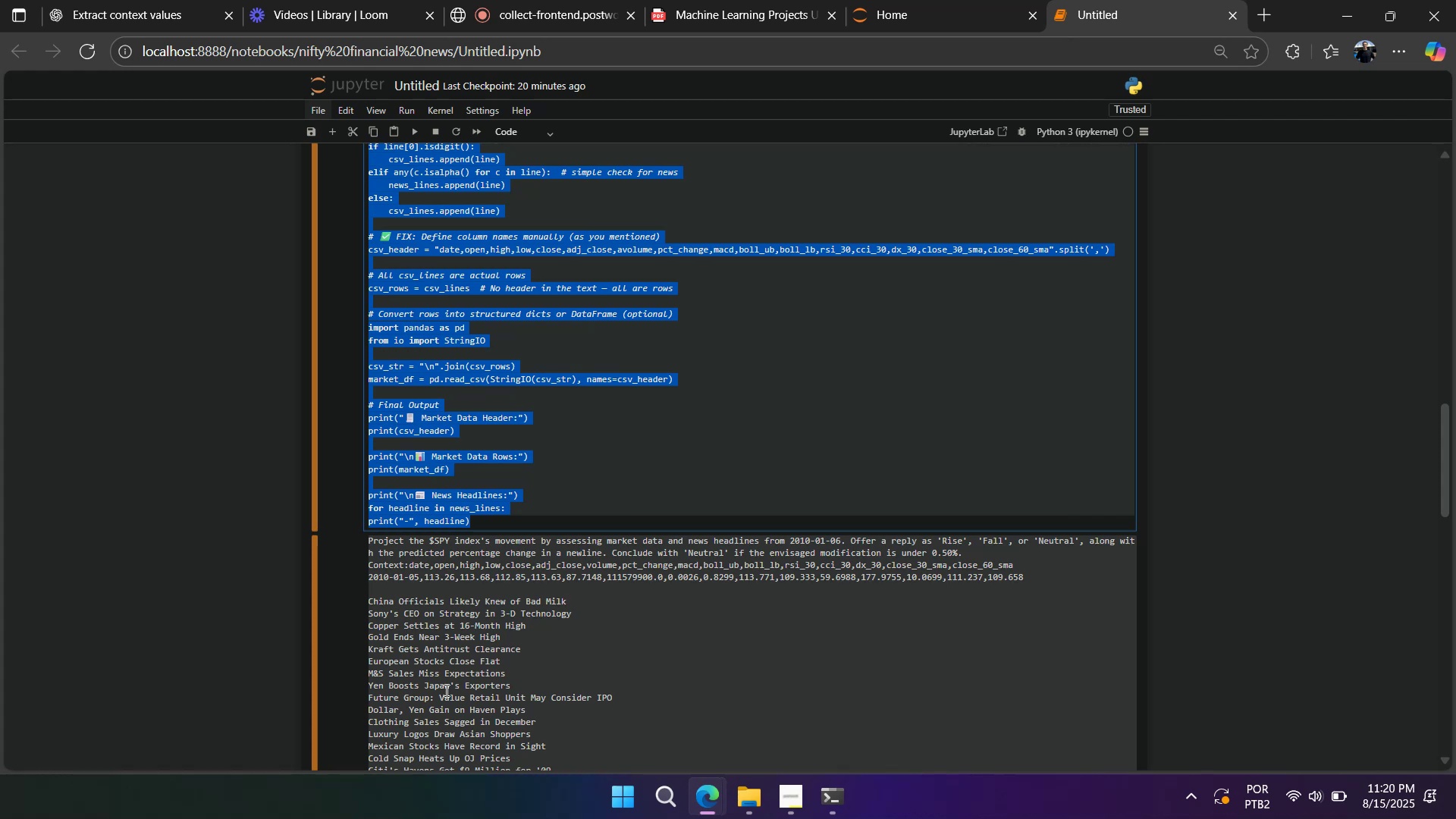 
key(Control+Z)
 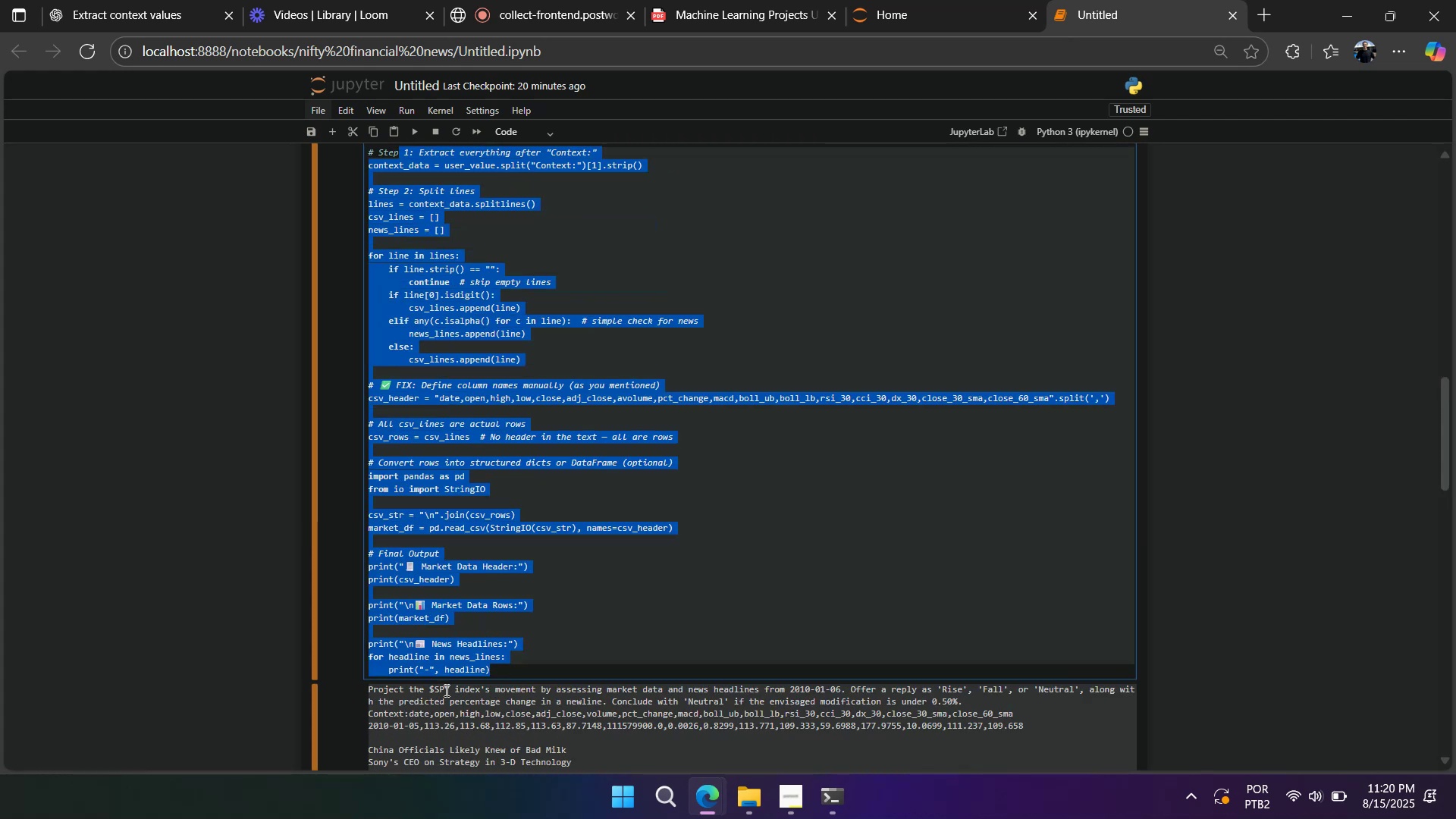 
scroll: coordinate [444, 690], scroll_direction: up, amount: 2.0
 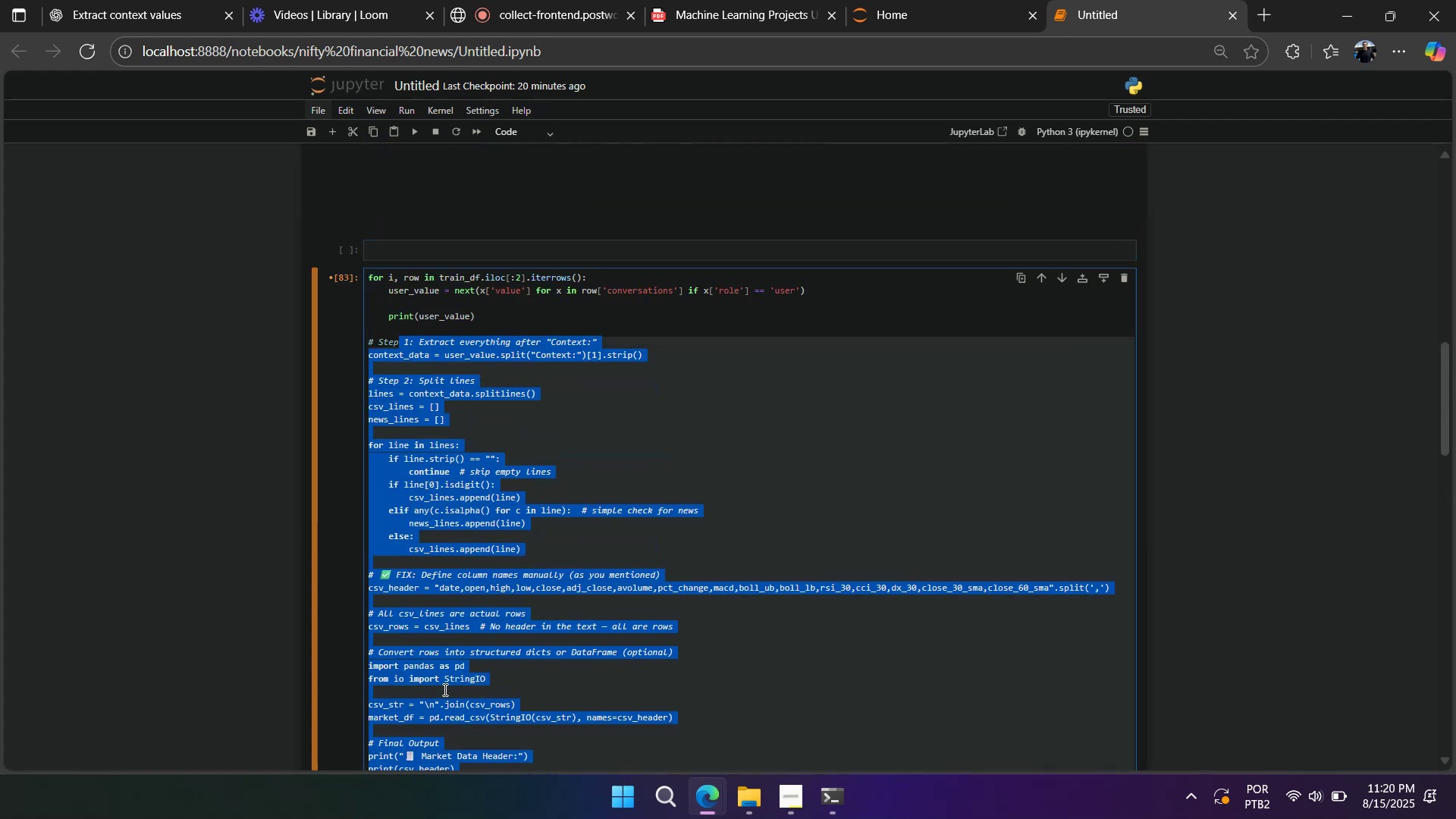 
key(Control+Backslash)
 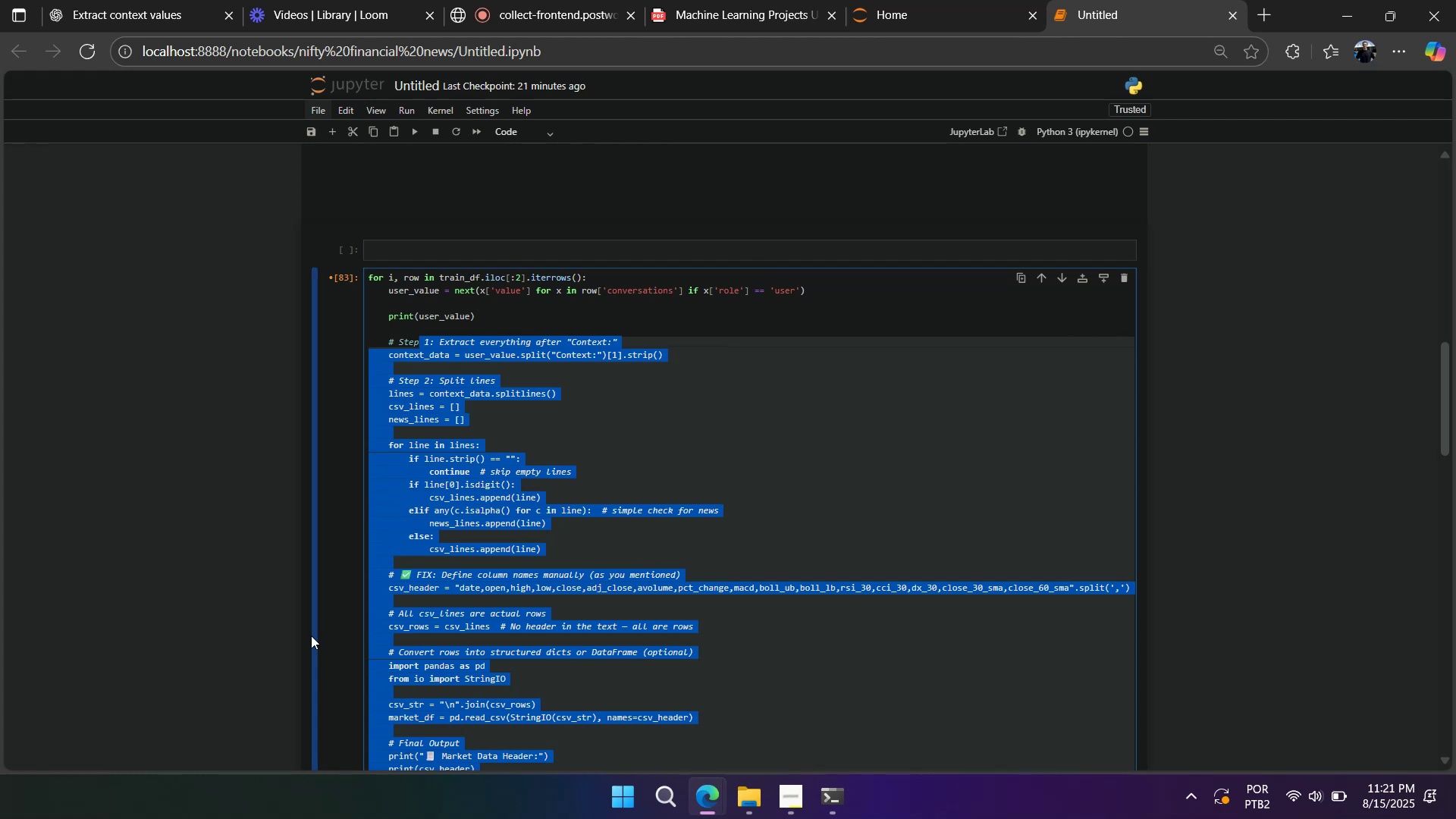 
wait(23.29)
 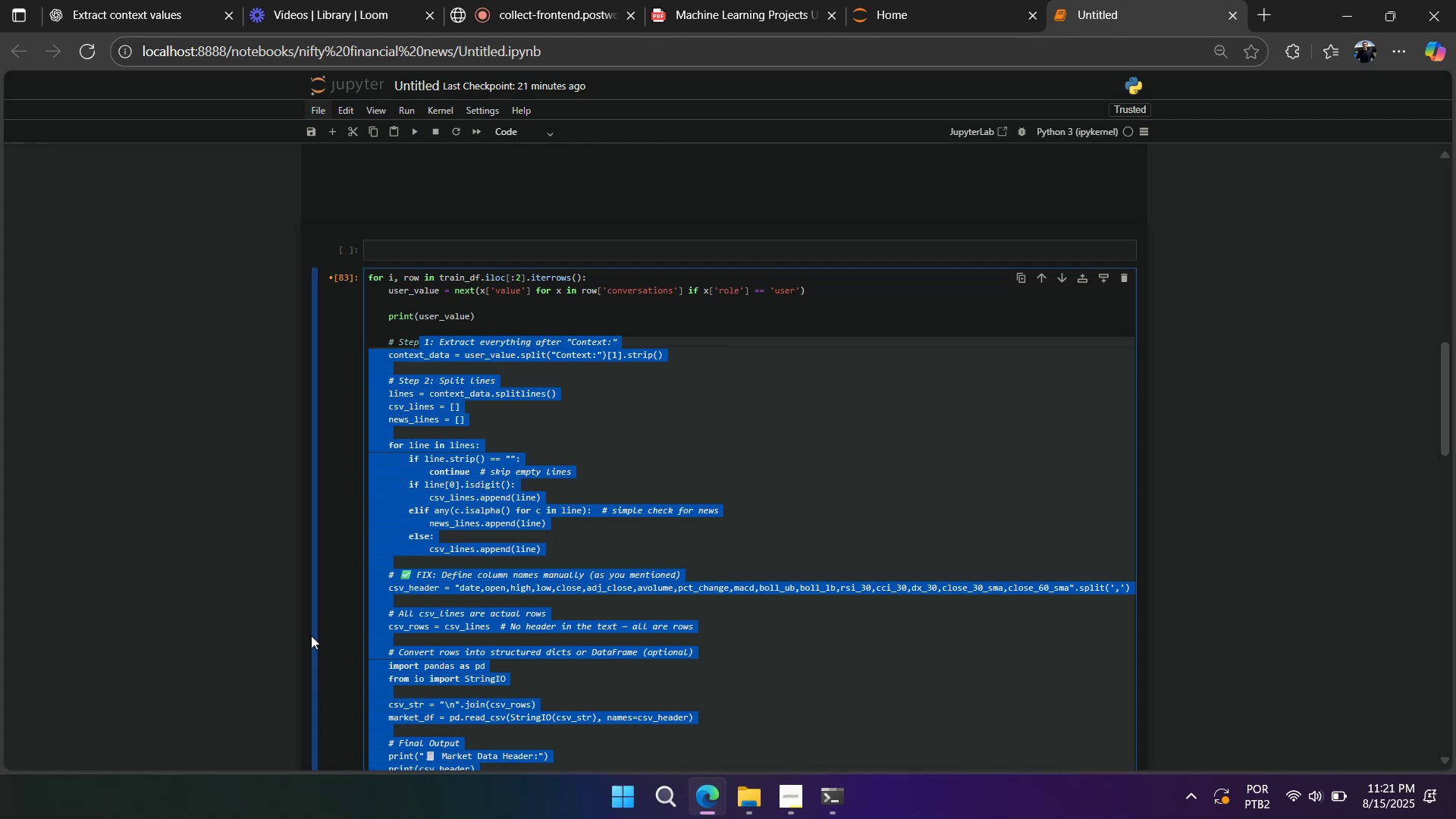 
left_click_drag(start_coordinate=[1, 776], to_coordinate=[61, 817])
 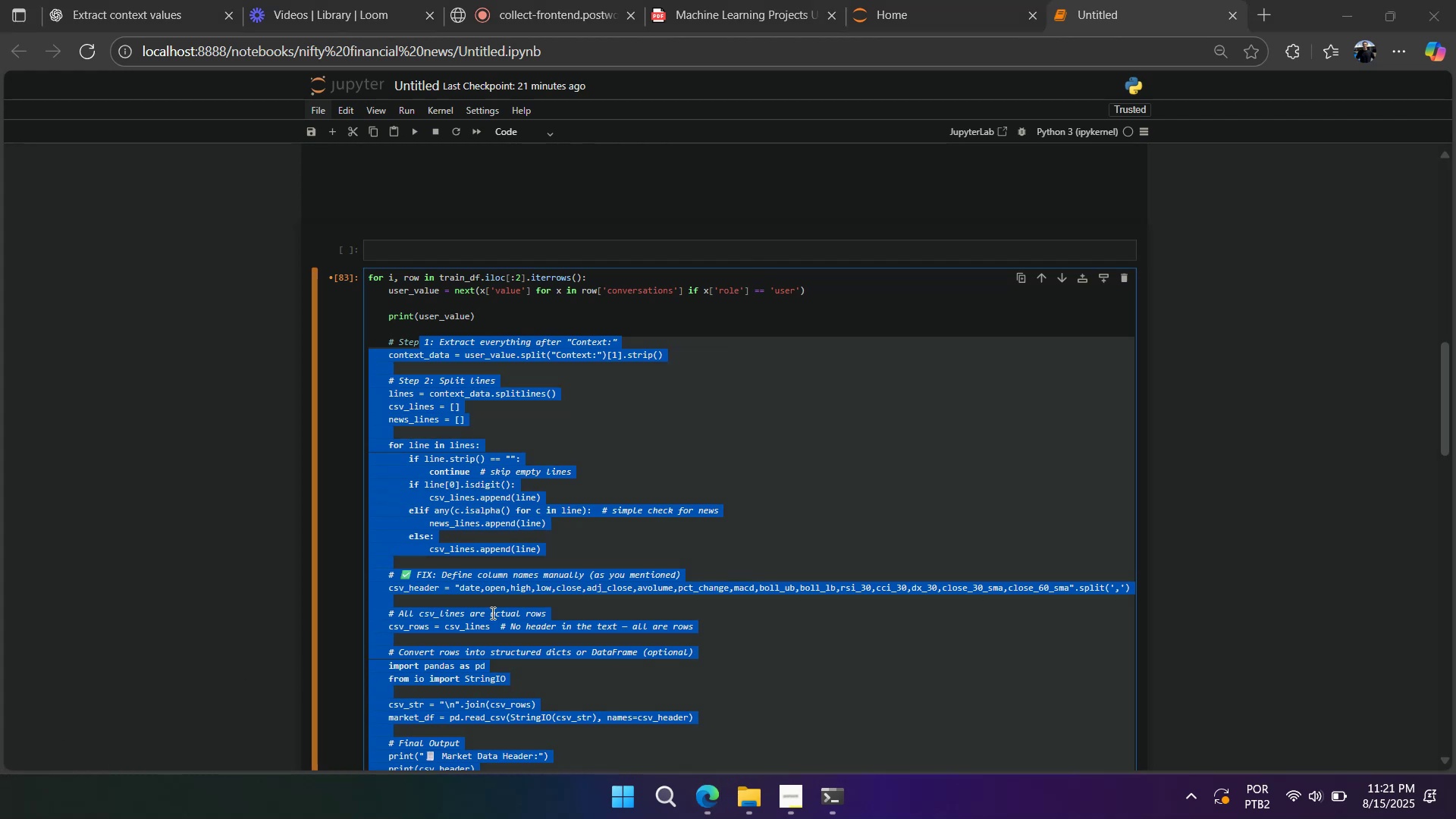 
scroll: coordinate [589, 566], scroll_direction: up, amount: 4.0
 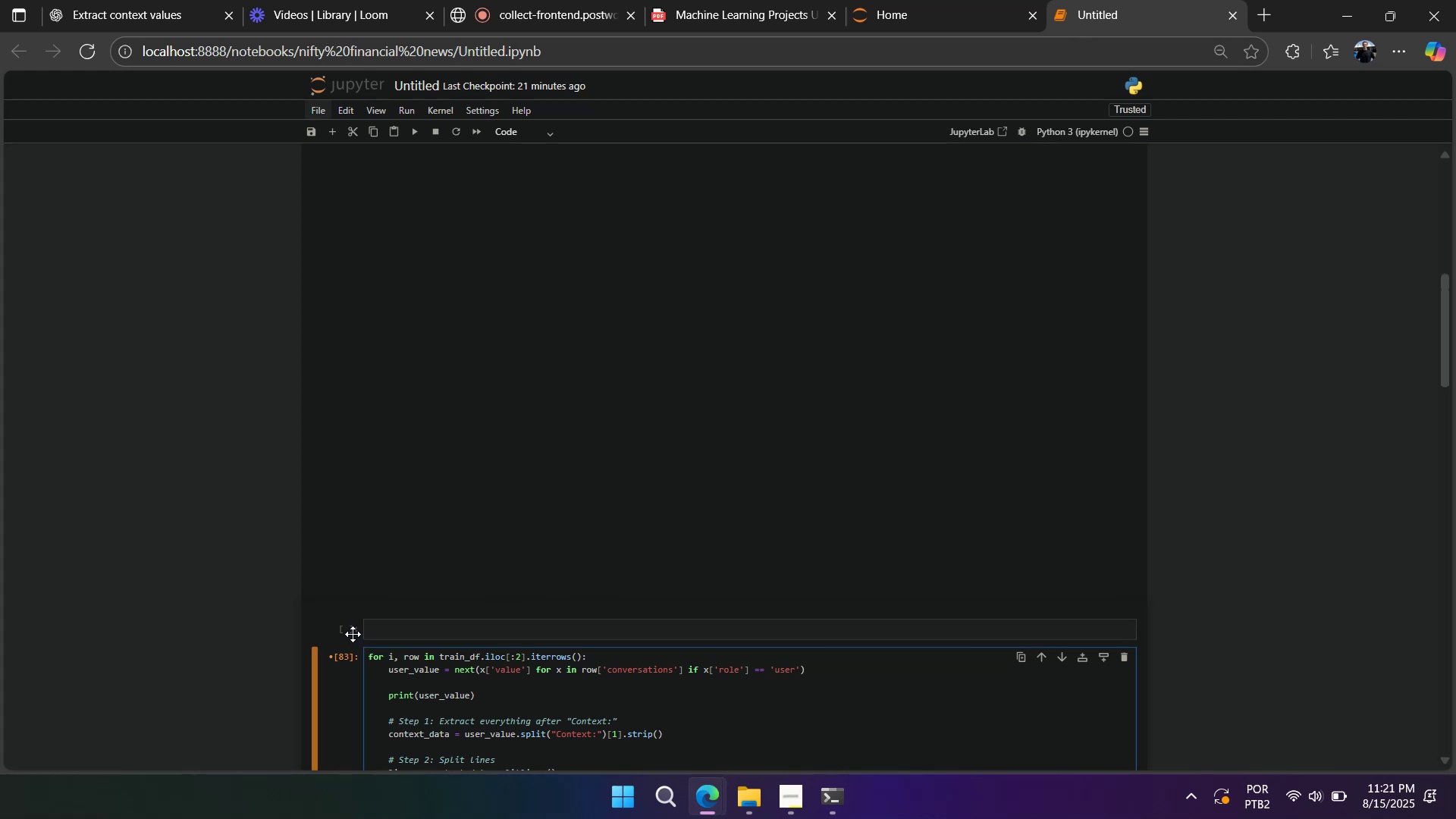 
type(add)
 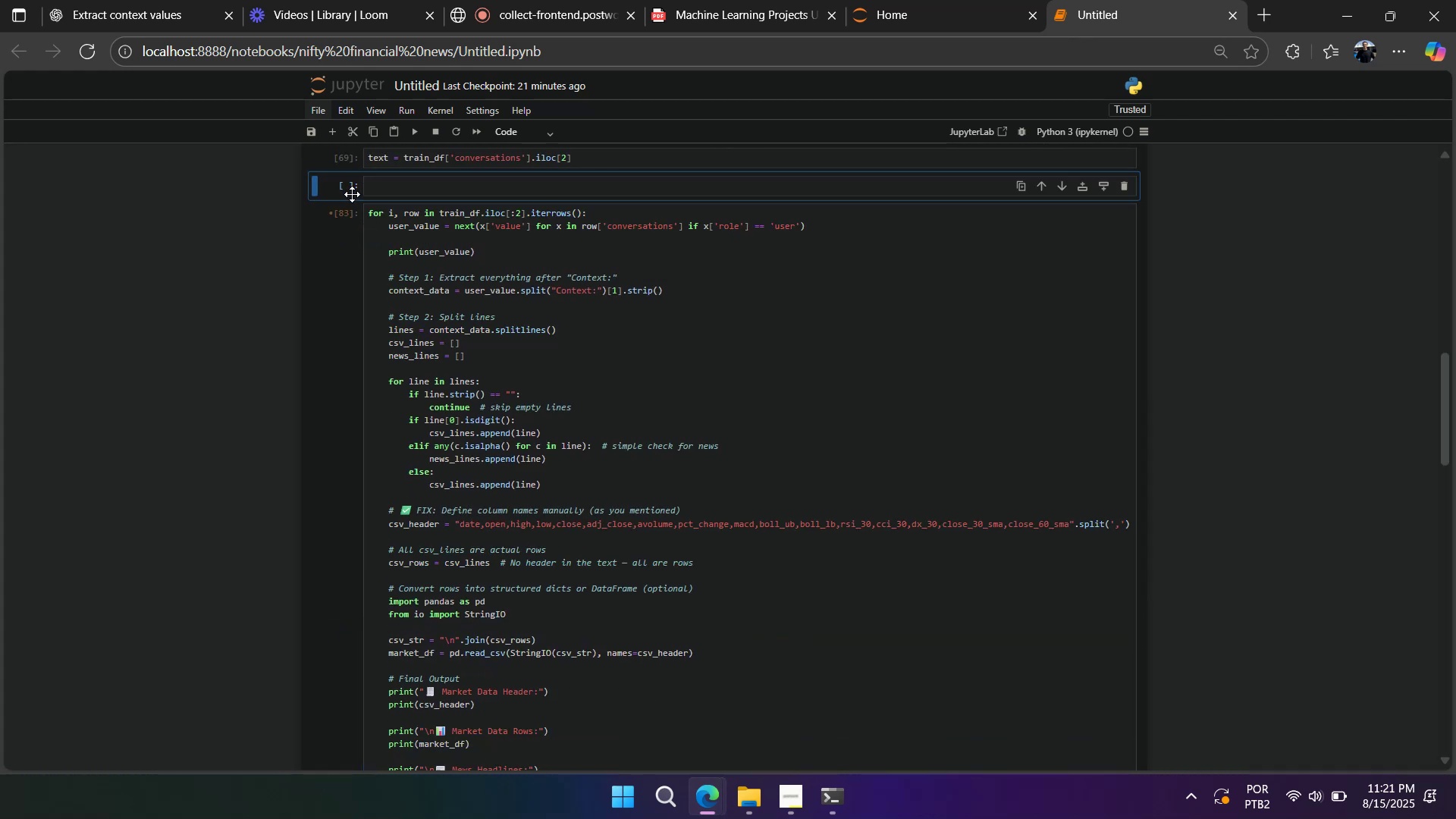 
scroll: coordinate [356, 256], scroll_direction: up, amount: 4.0
 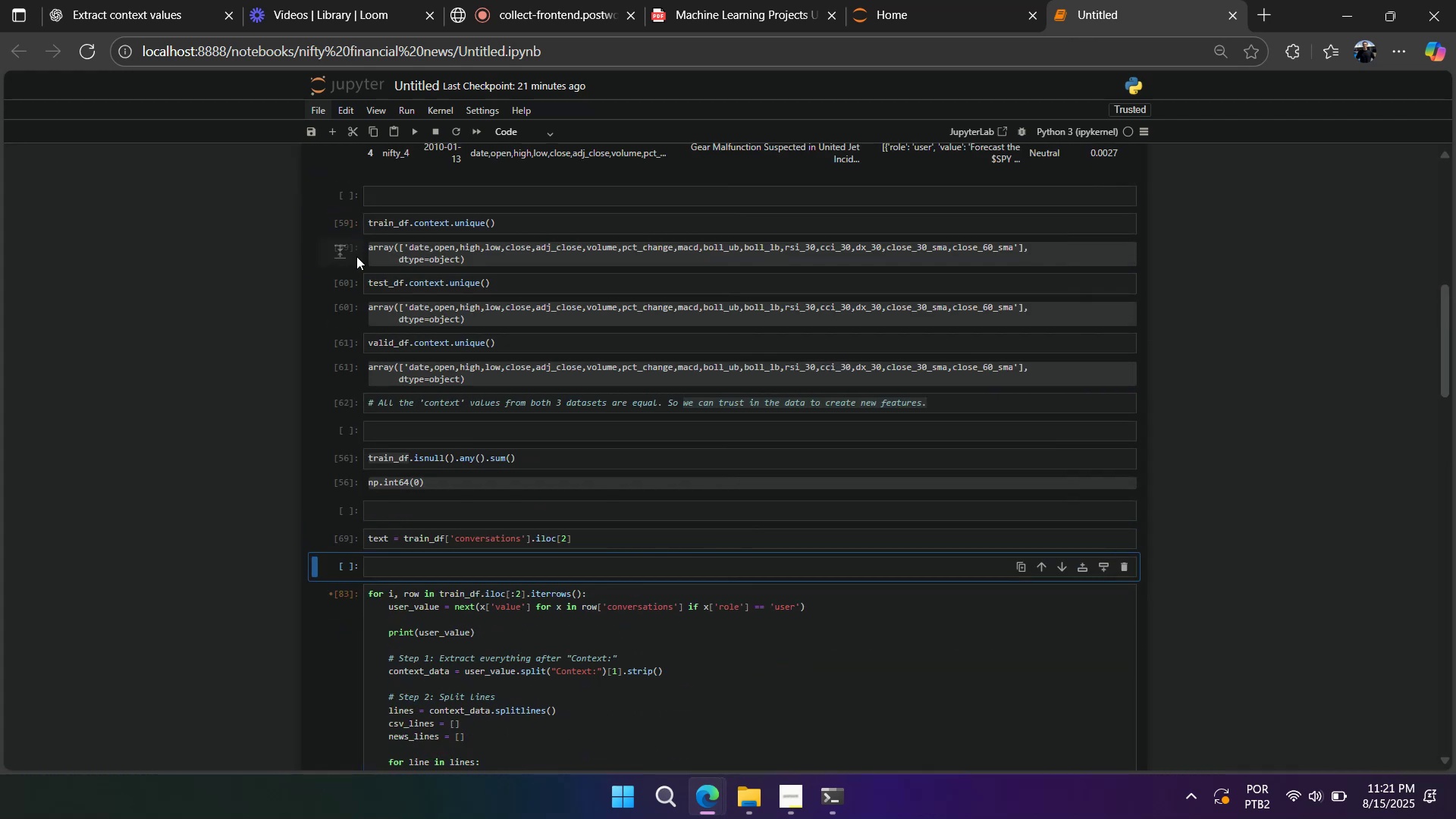 
mouse_move([325, 229])
 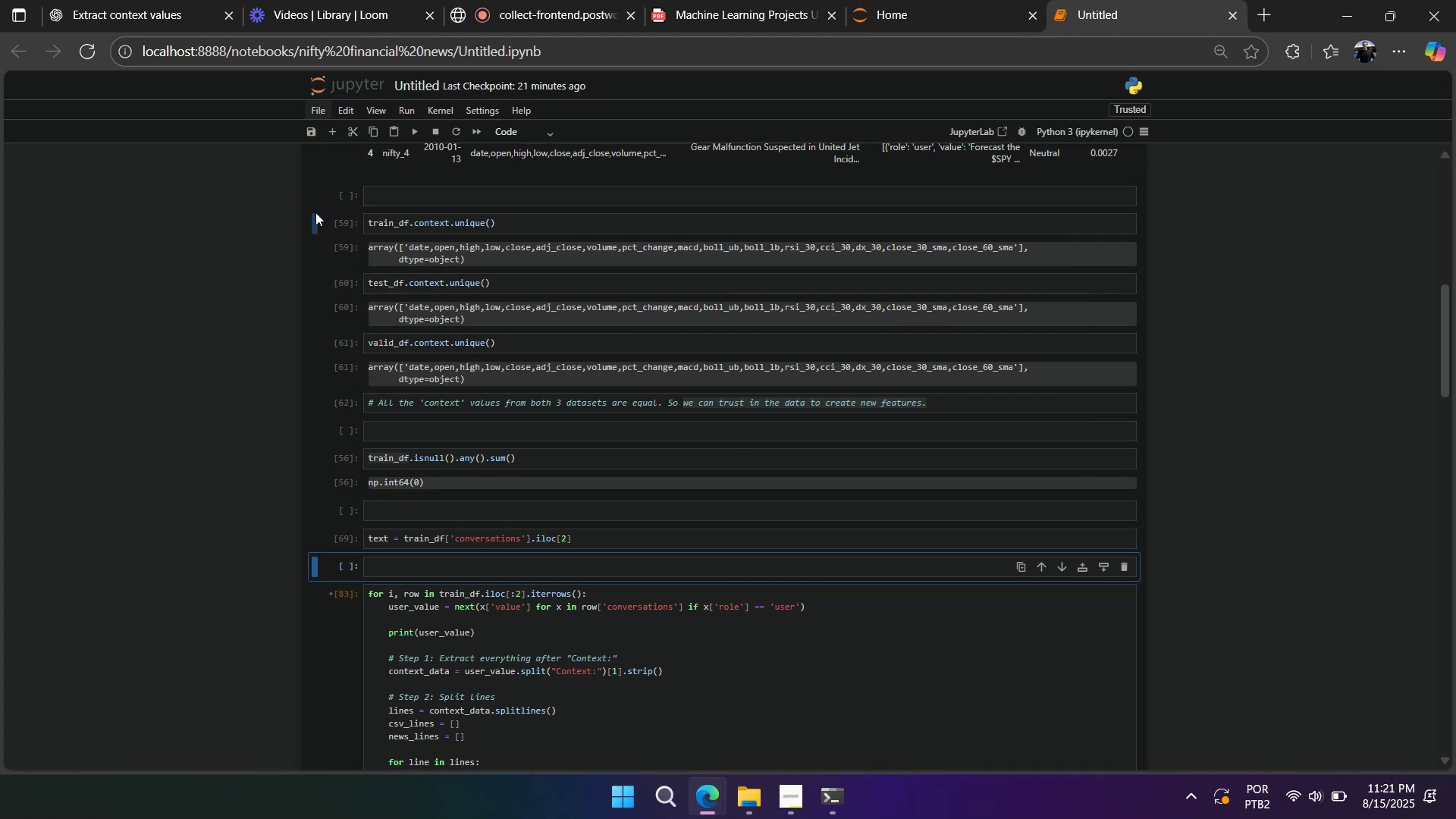 
scroll: coordinate [314, 210], scroll_direction: down, amount: 1.0
 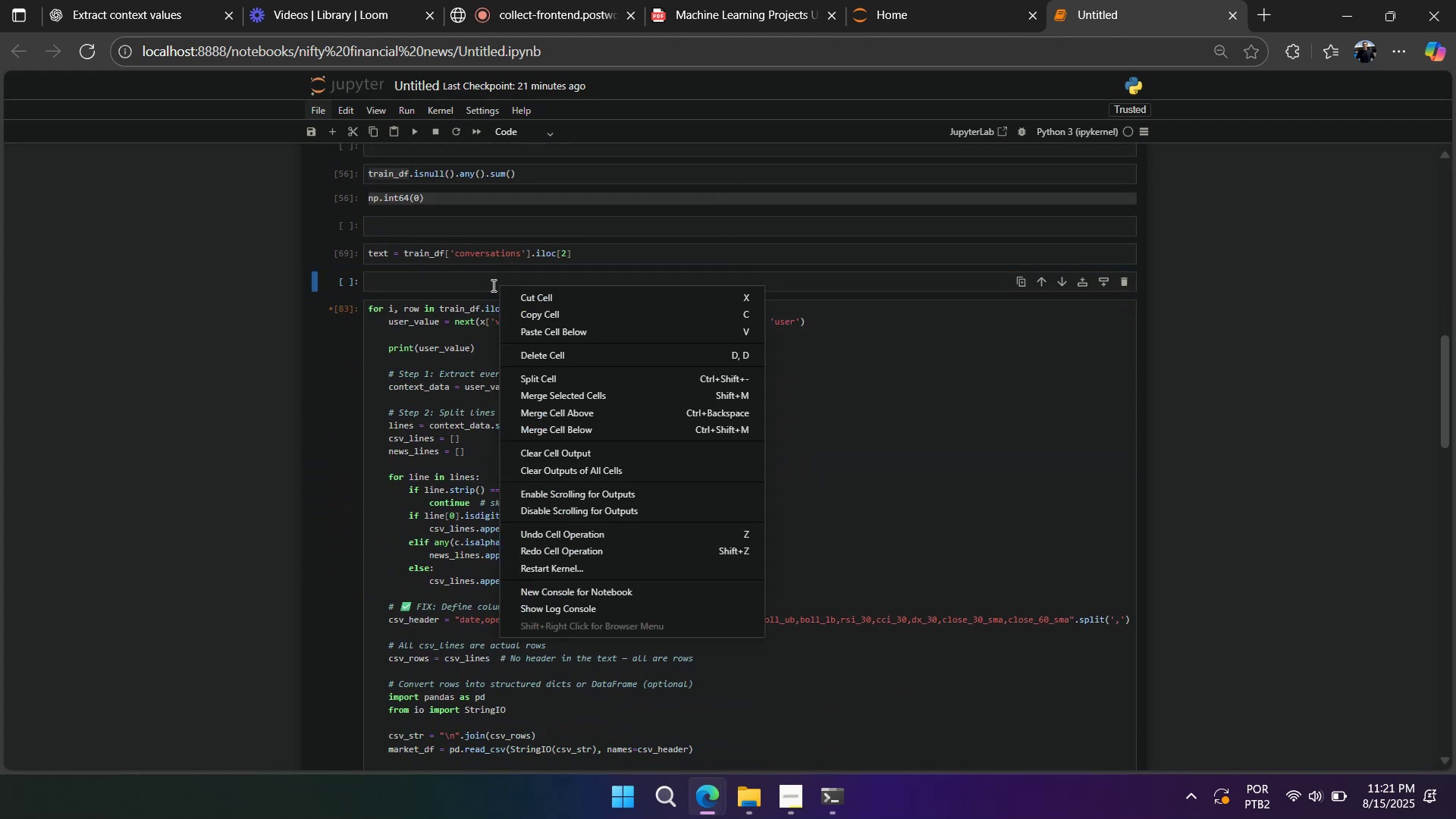 
left_click([463, 325])
 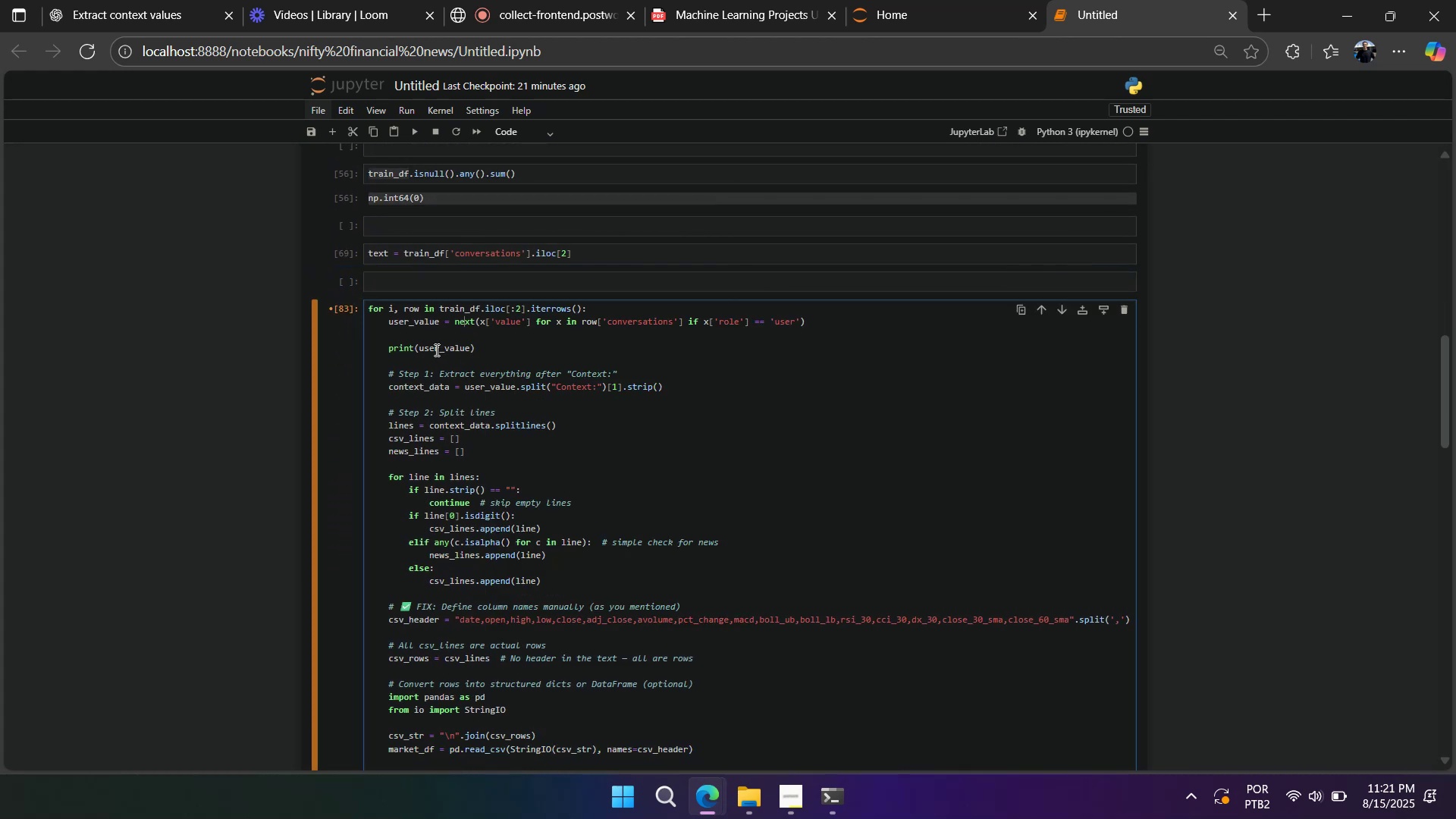 
left_click_drag(start_coordinate=[510, 362], to_coordinate=[889, 325])
 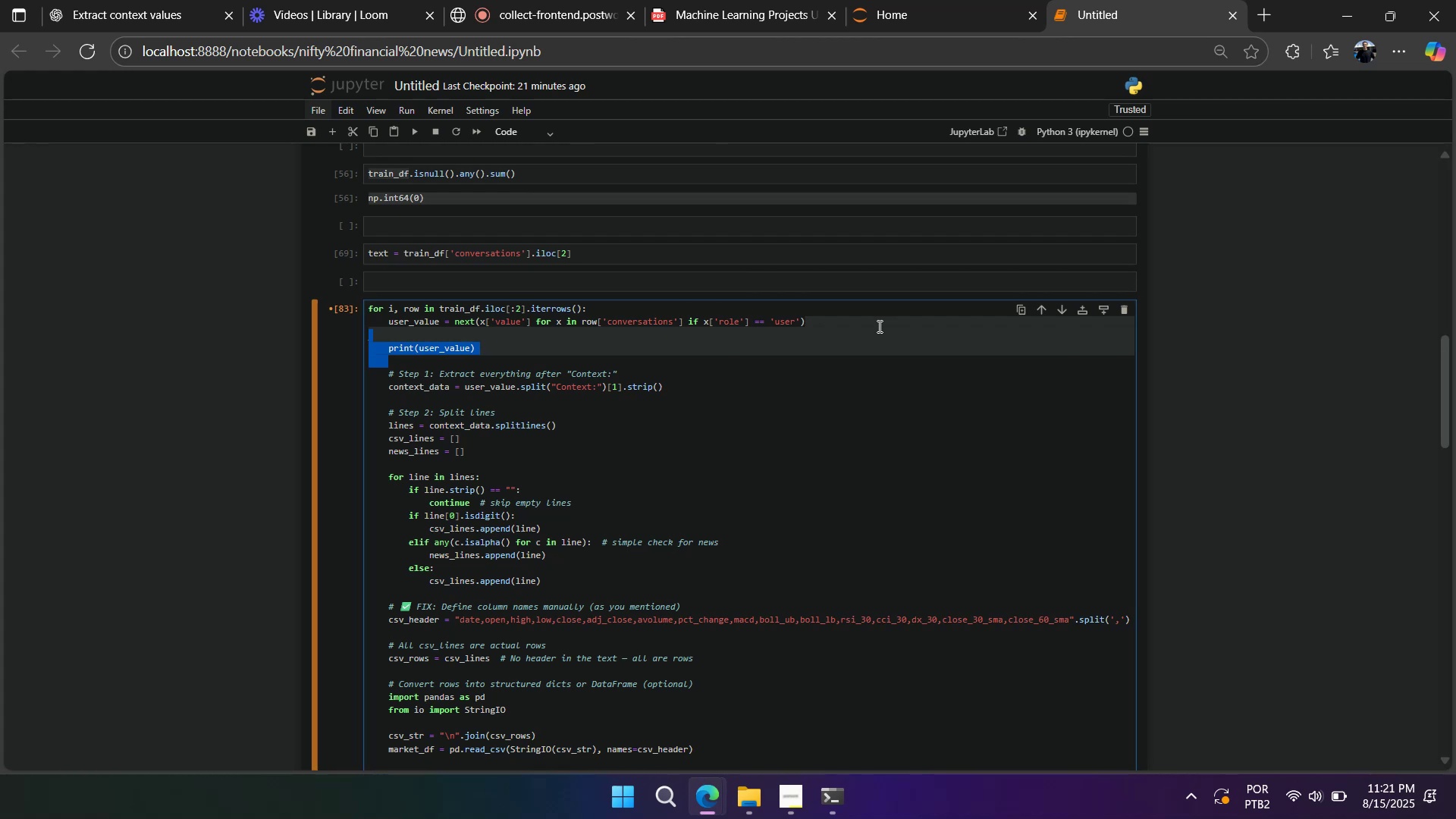 
key(Backspace)
 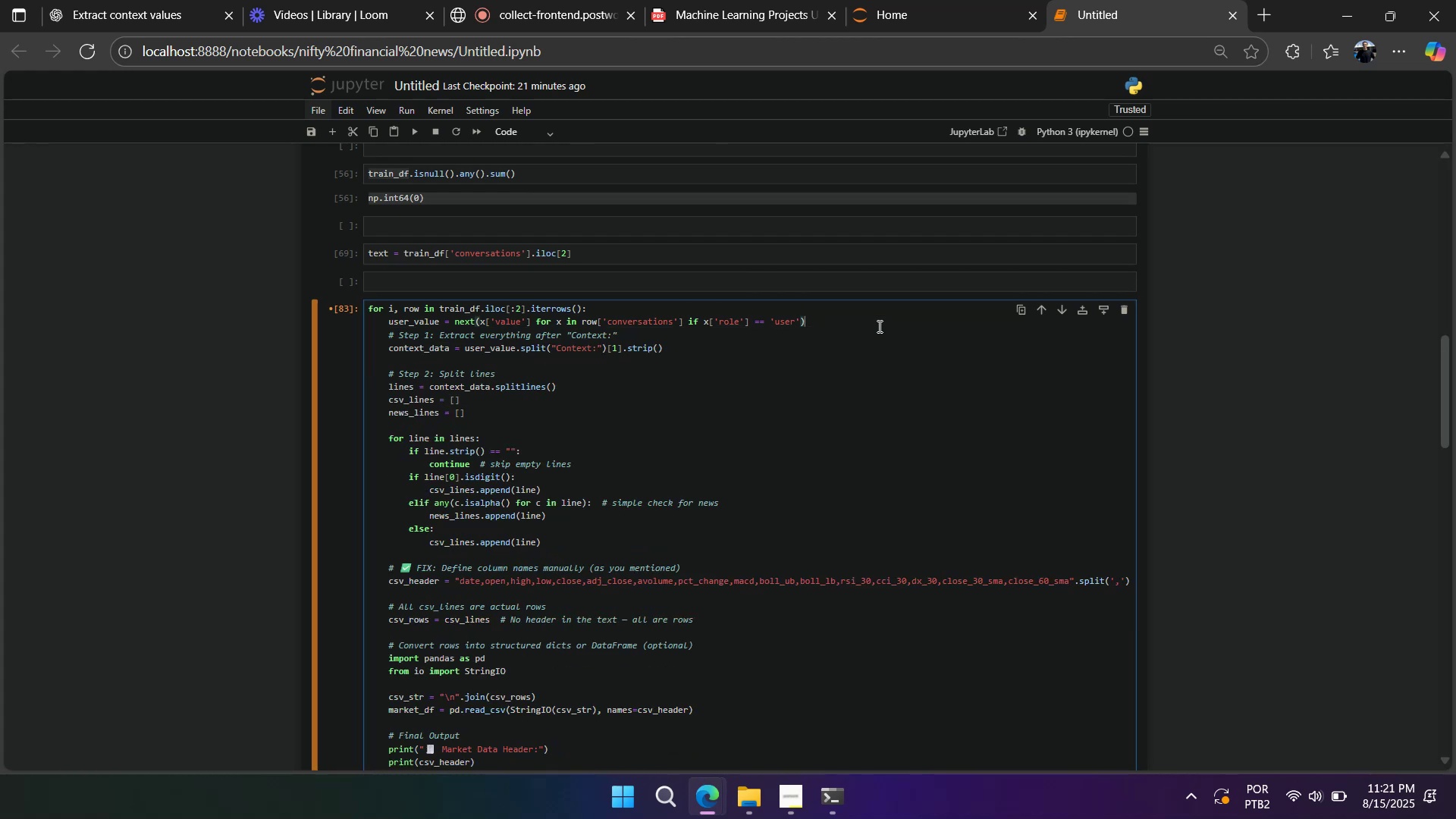 
key(Enter)
 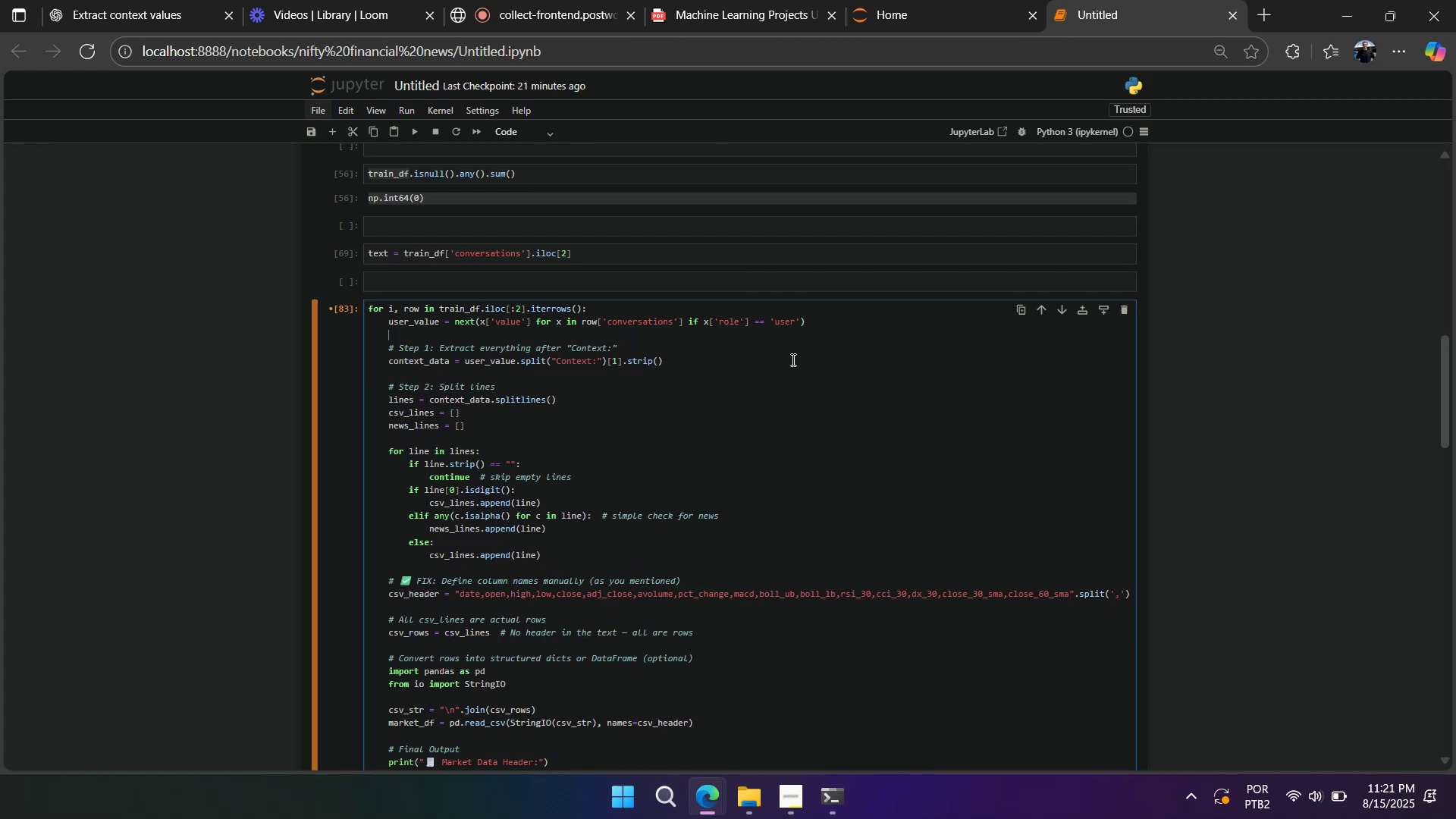 
scroll: coordinate [671, 479], scroll_direction: down, amount: 2.0
 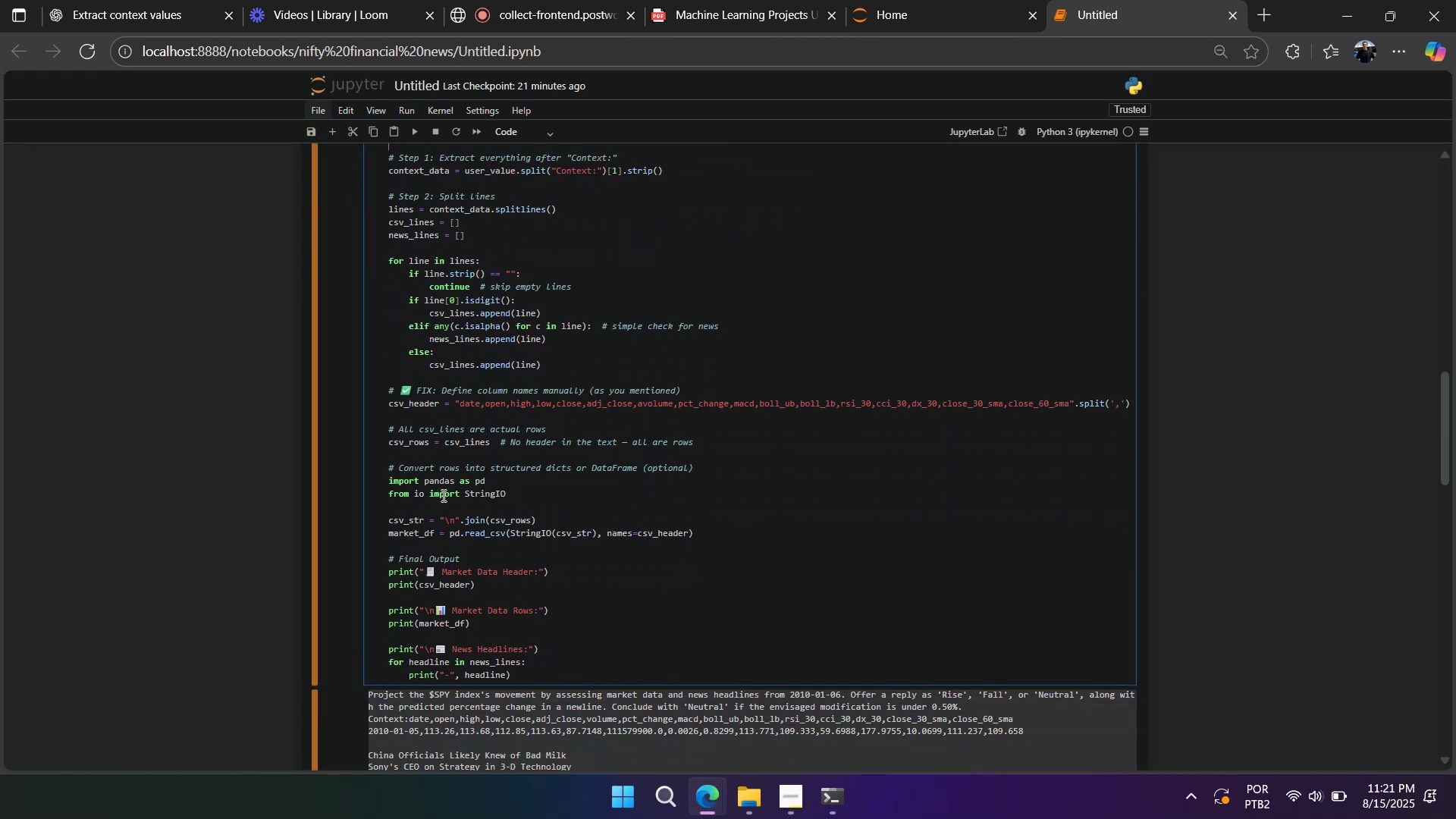 
left_click_drag(start_coordinate=[391, 545], to_coordinate=[489, 579])
 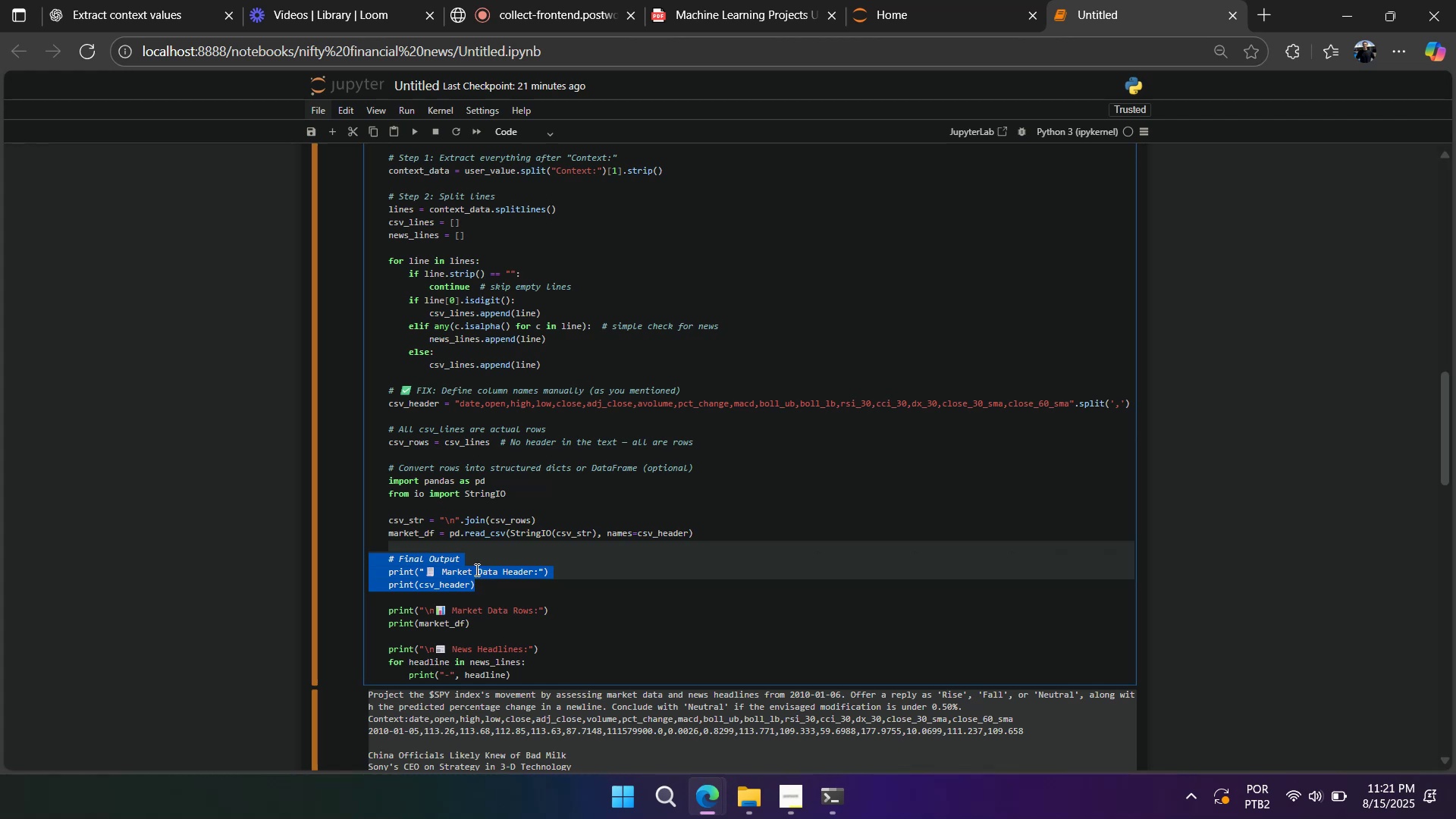 
key(Control+Slash)
 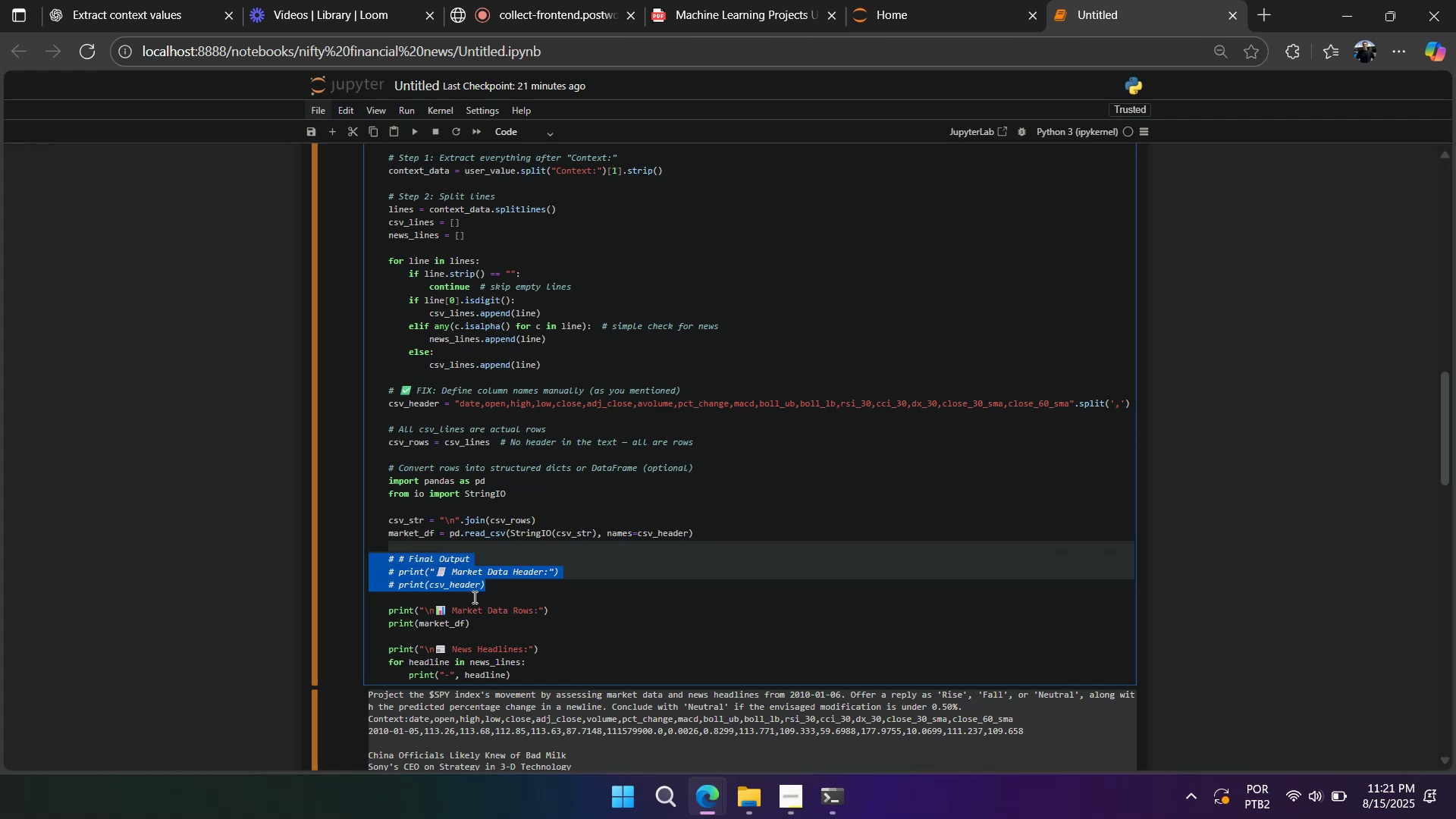 
left_click_drag(start_coordinate=[469, 649], to_coordinate=[483, 698])
 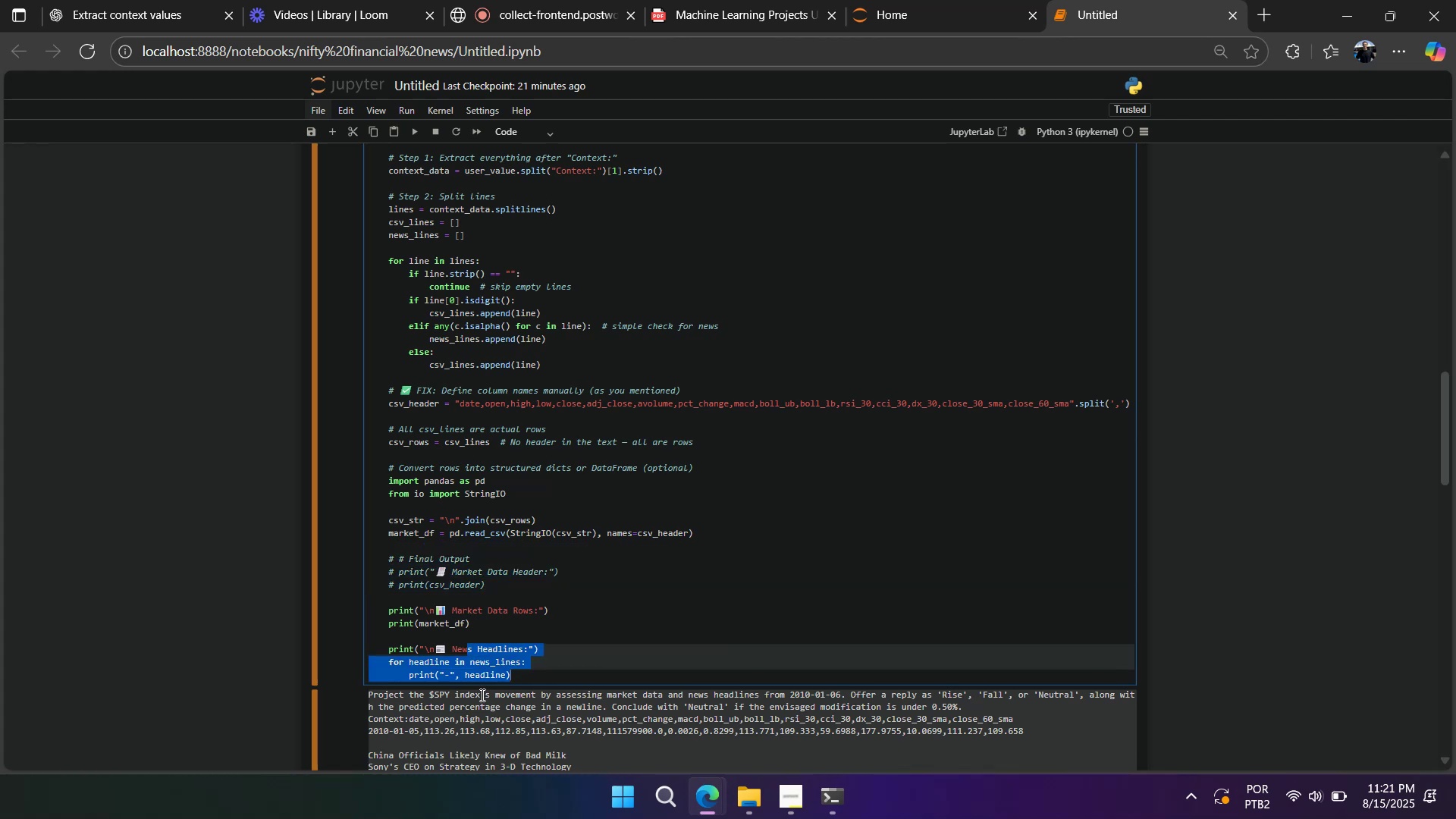 
key(Control+Slash)
 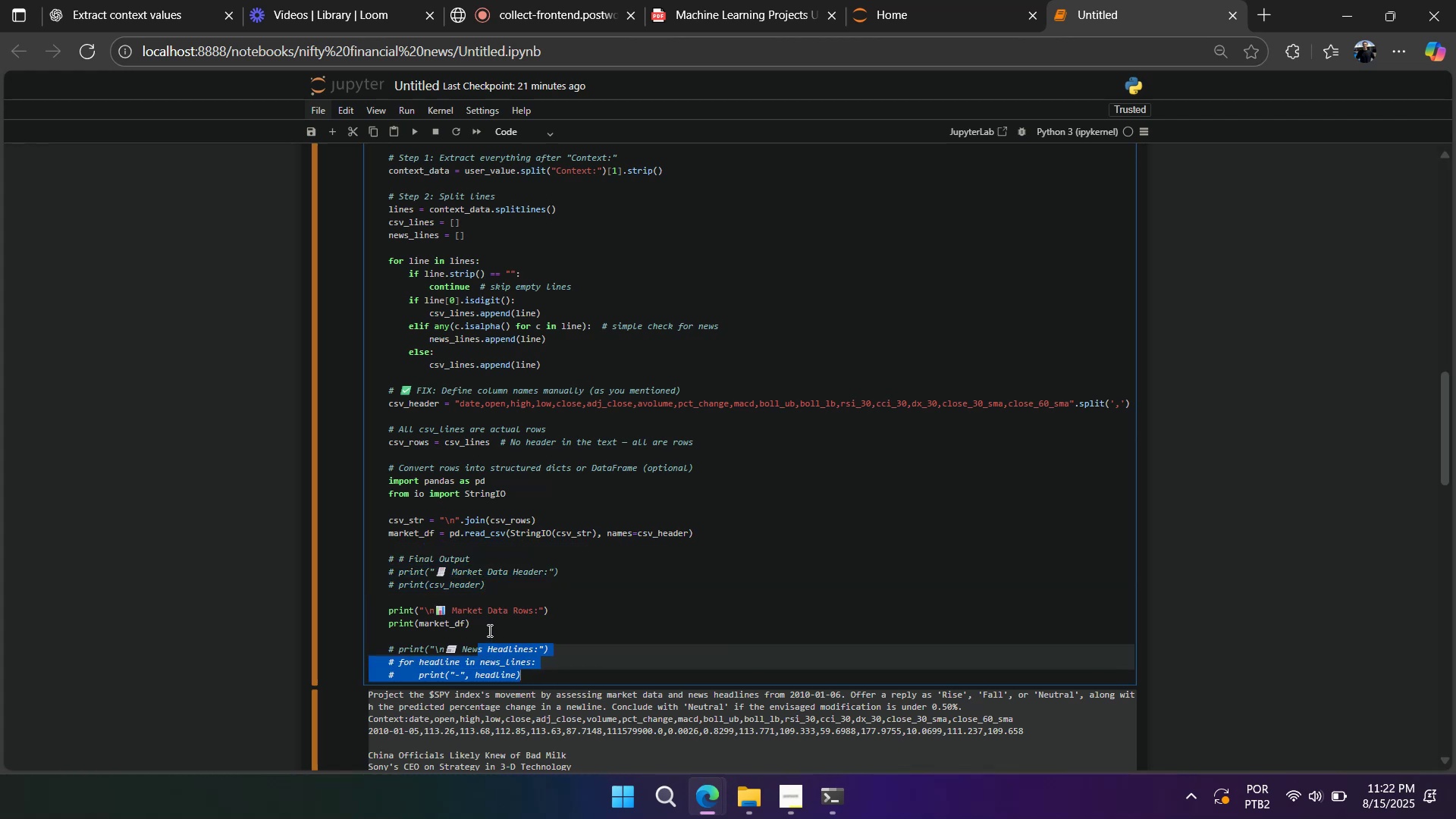 
left_click([492, 626])
 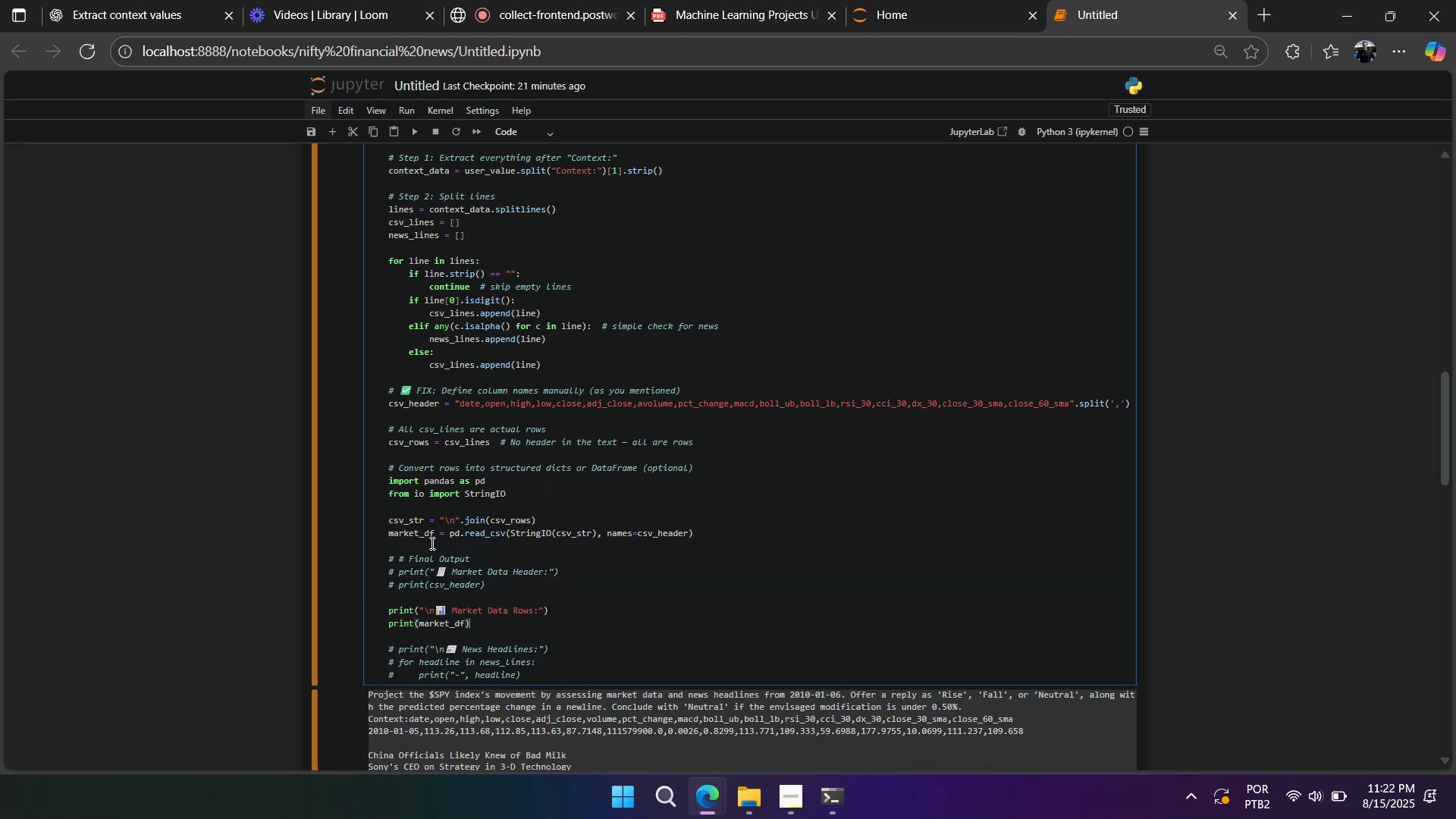 
left_click_drag(start_coordinate=[534, 500], to_coordinate=[310, 450])
 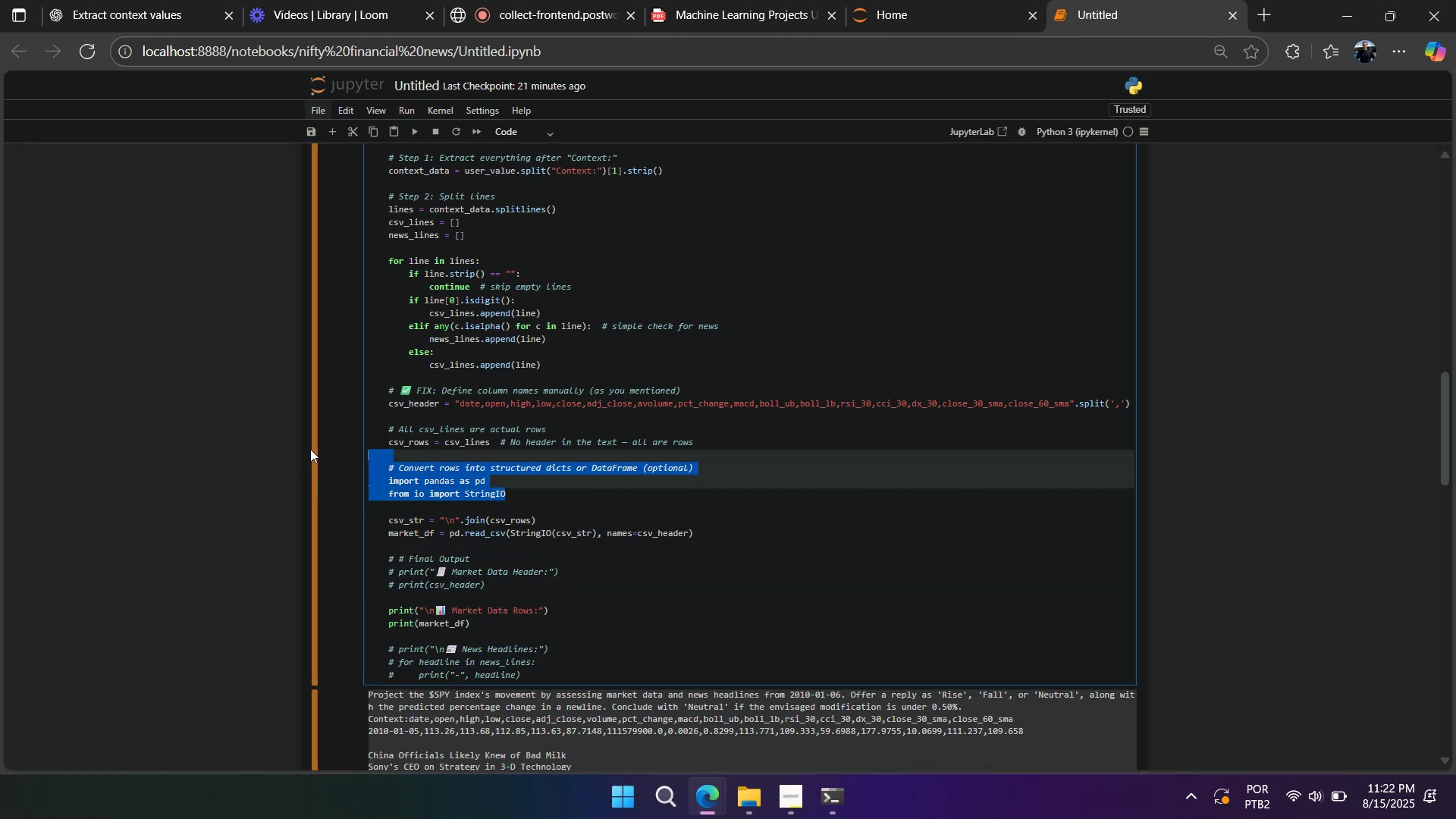 
key(Control+X)
 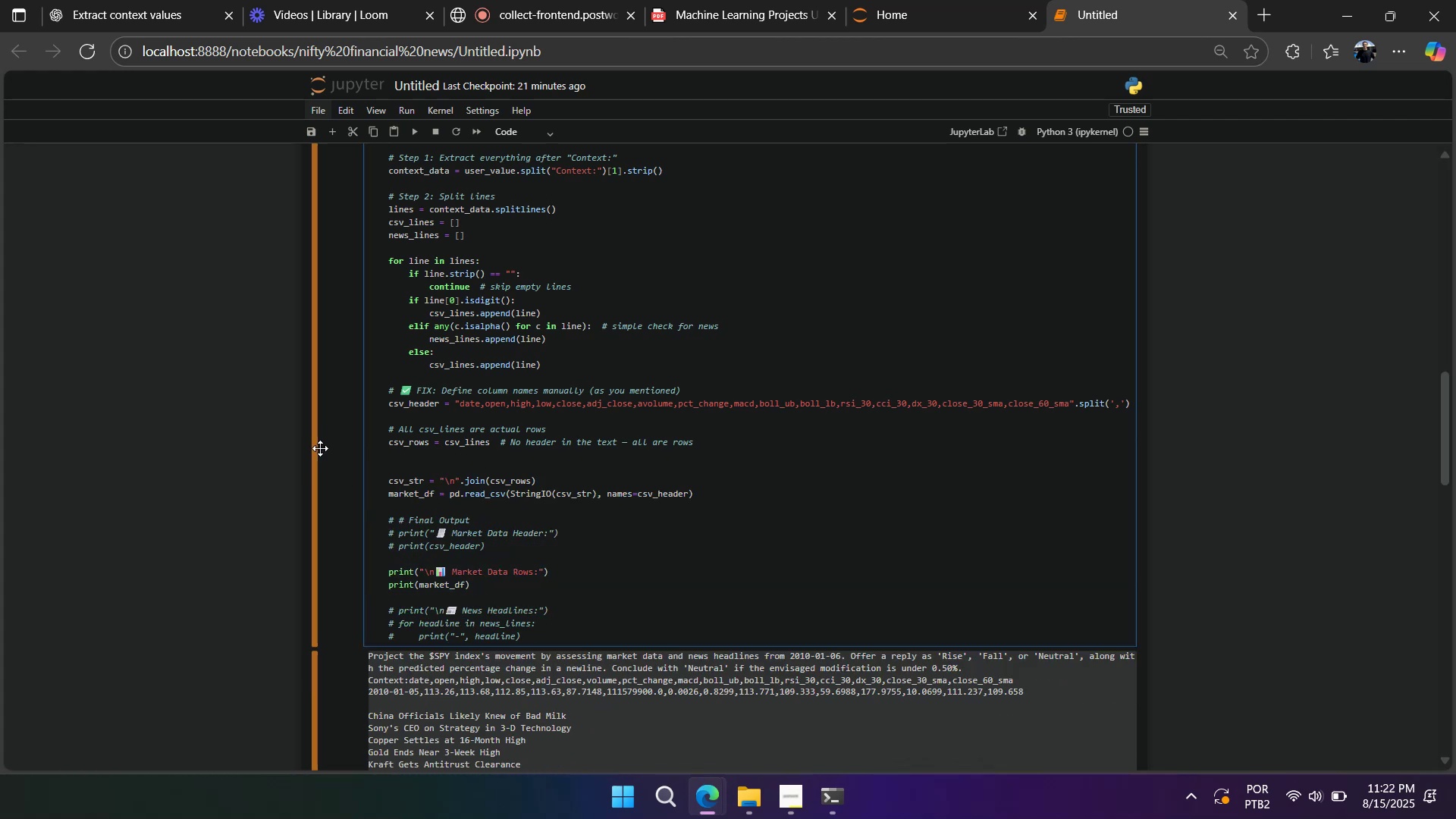 
key(Backspace)
 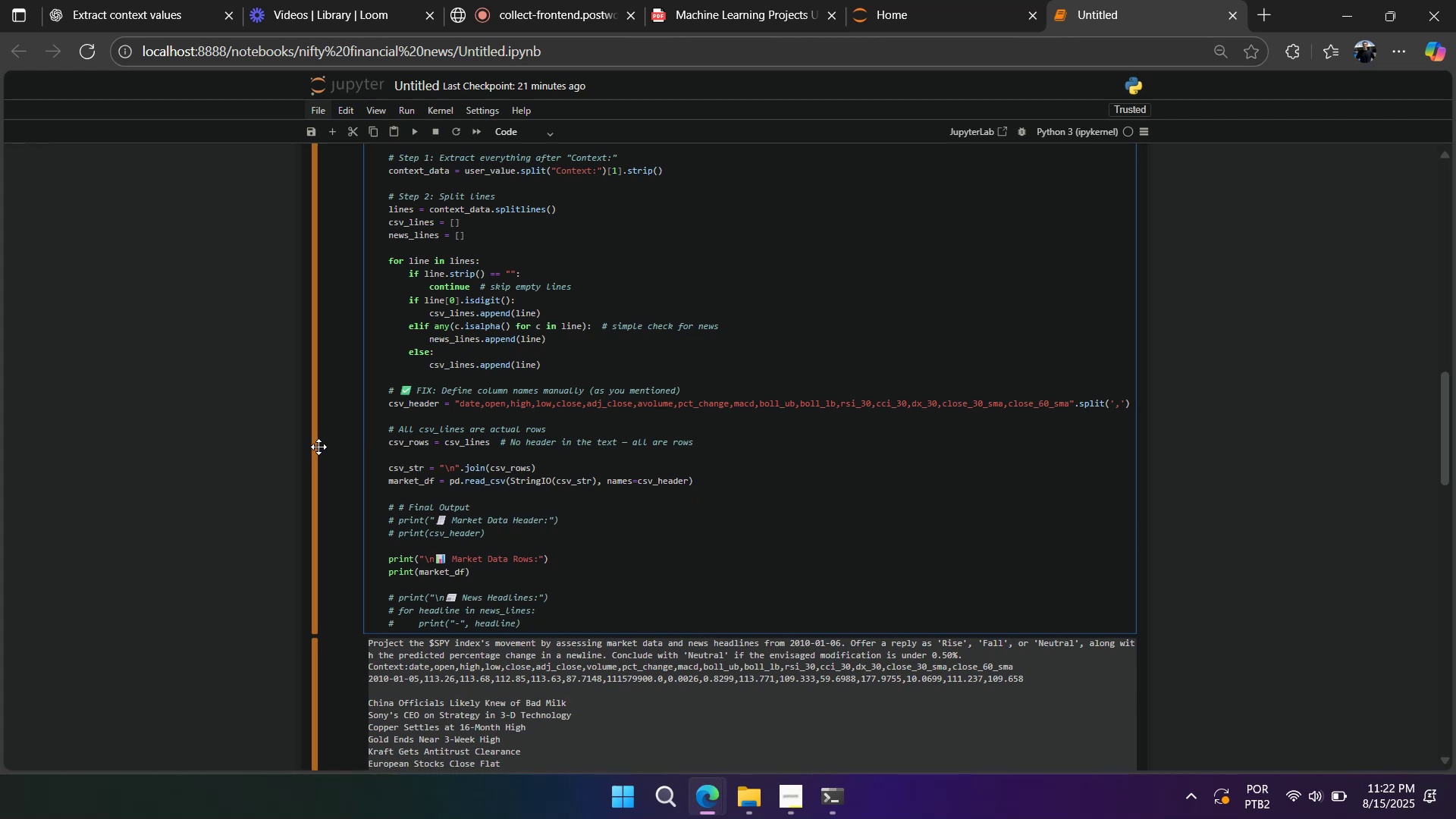 
scroll: coordinate [404, 450], scroll_direction: up, amount: 4.0
 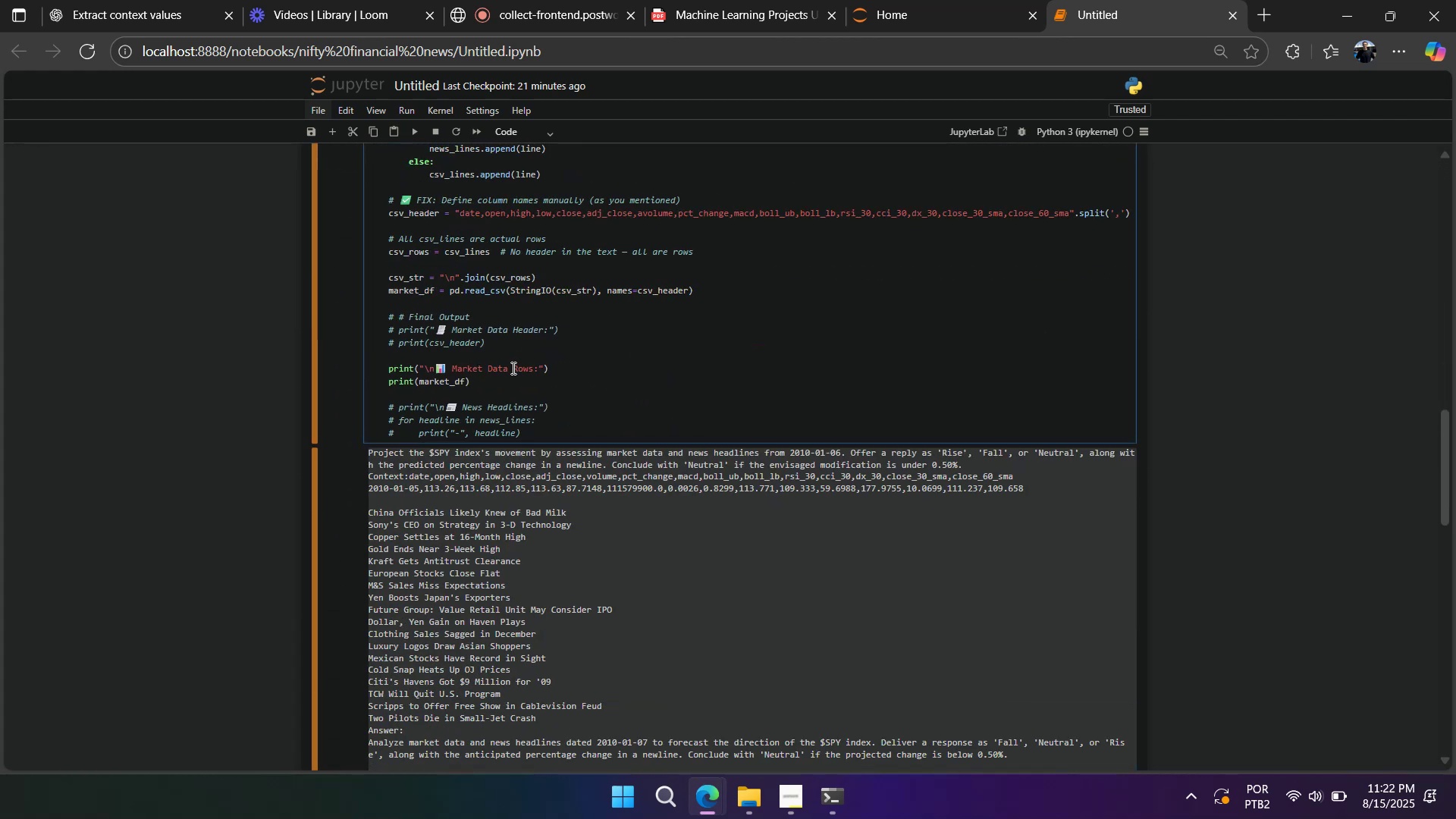 
left_click([512, 366])
 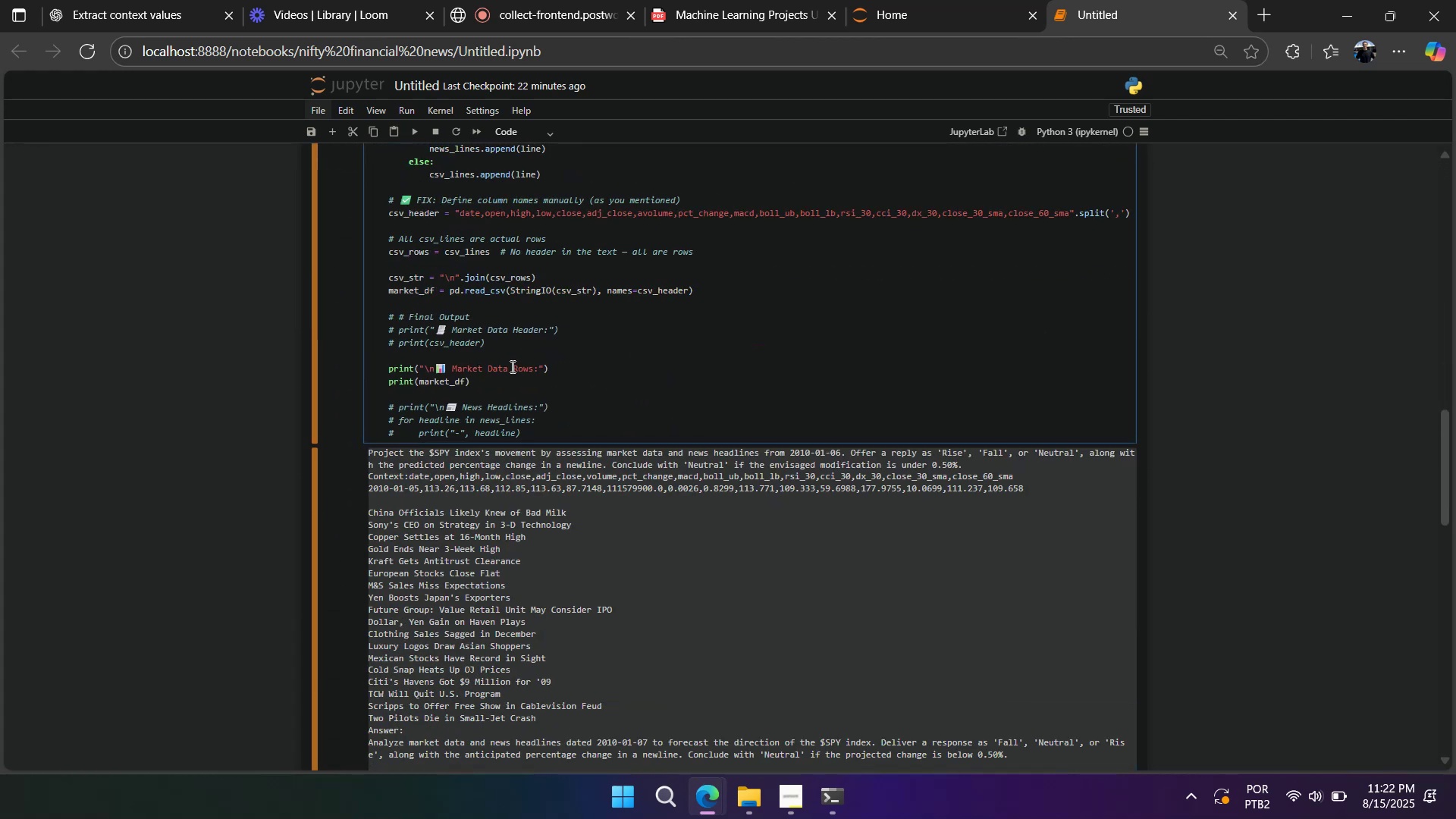 
key(Shift+Enter)
 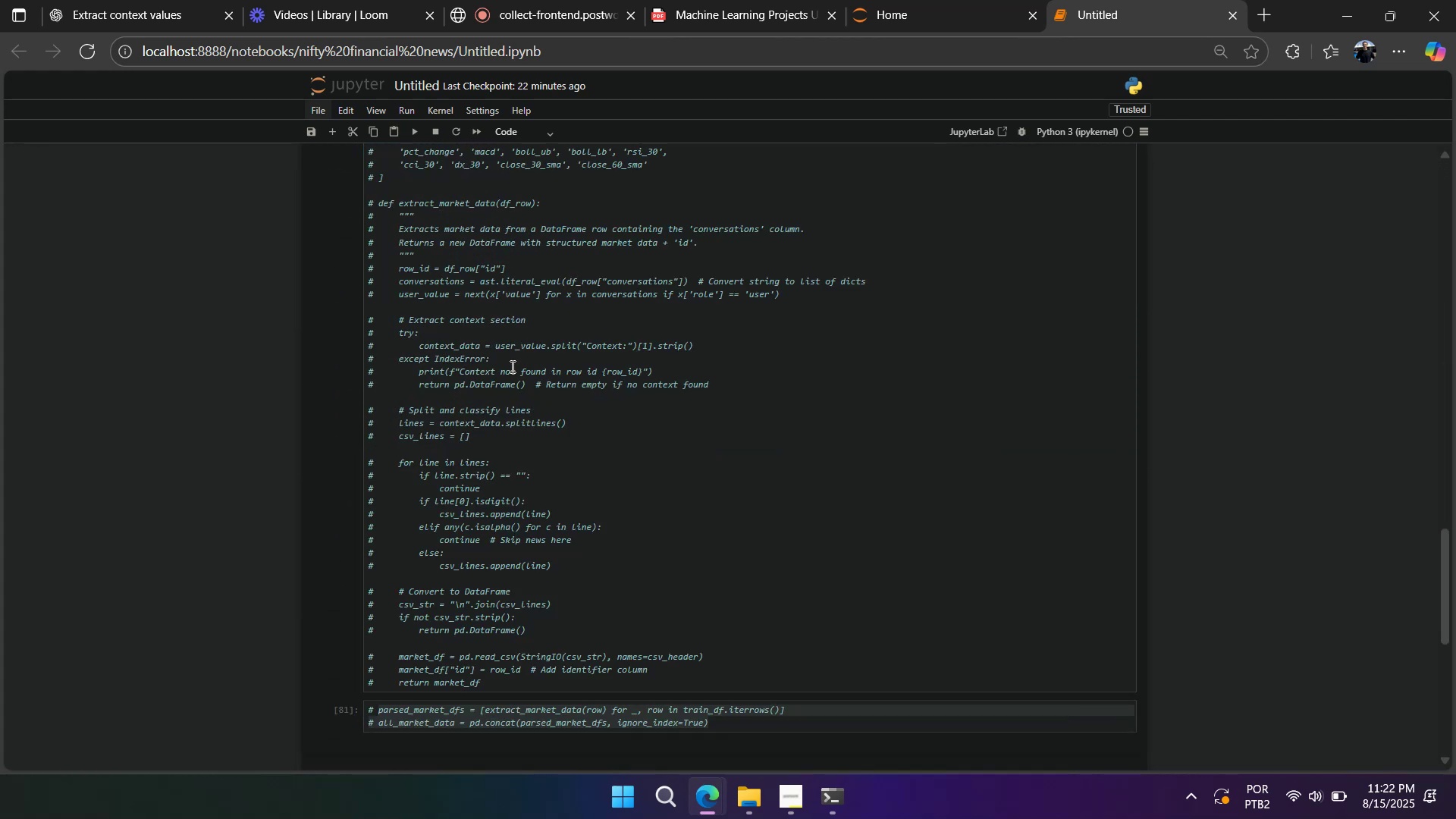 
scroll: coordinate [507, 363], scroll_direction: up, amount: 6.0
 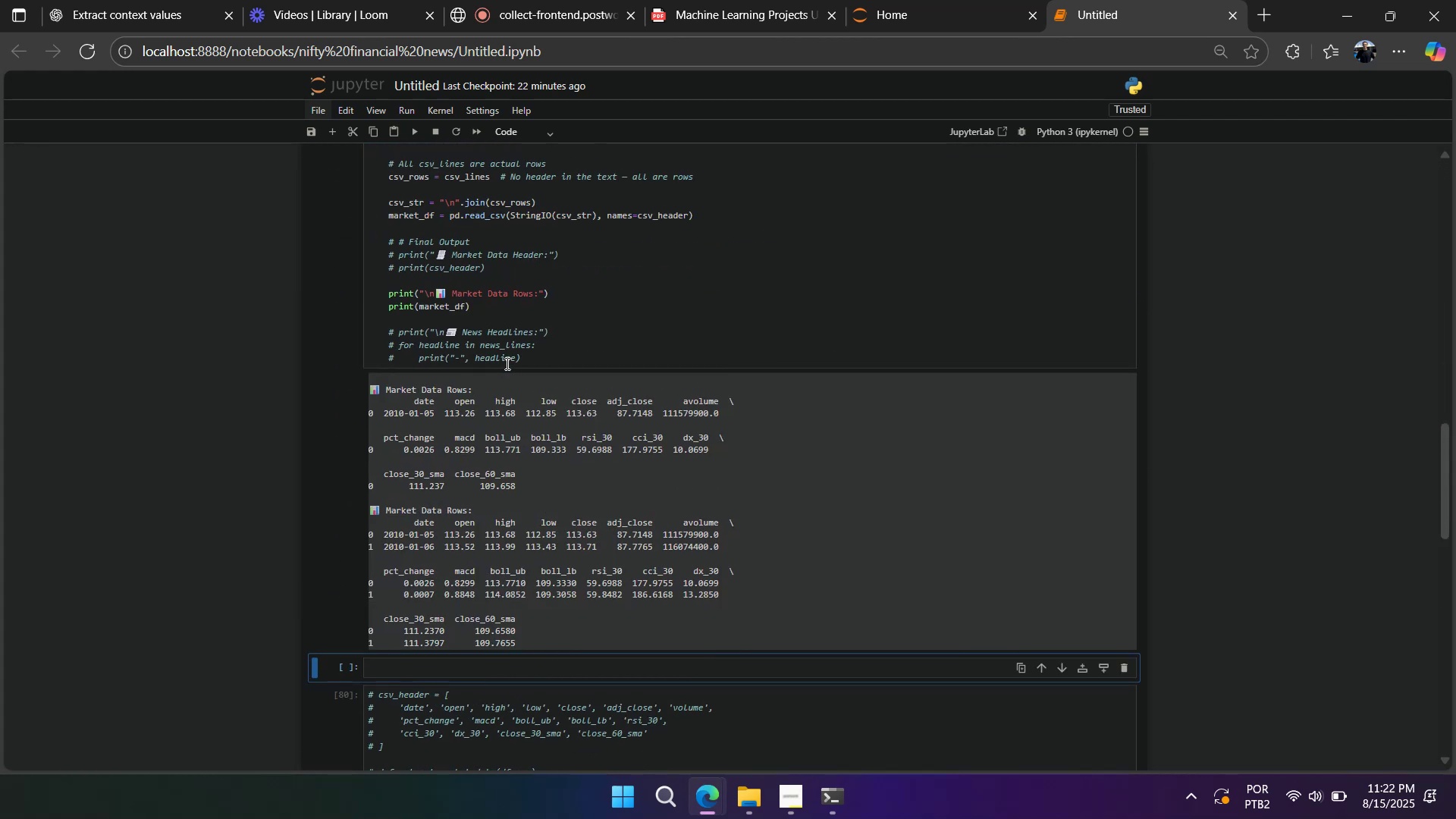 
scroll: coordinate [504, 366], scroll_direction: down, amount: 2.0
 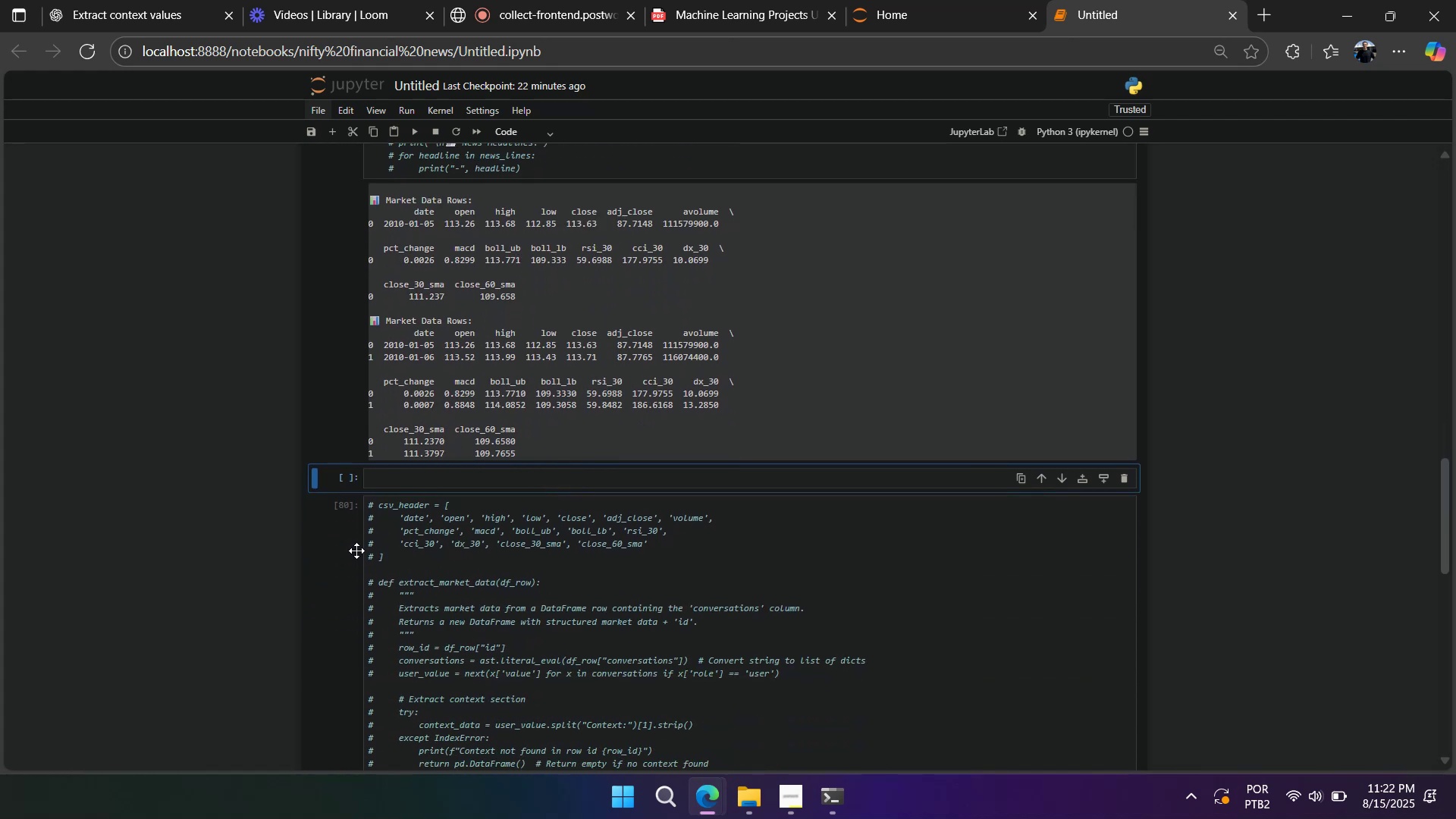 
left_click([347, 556])
 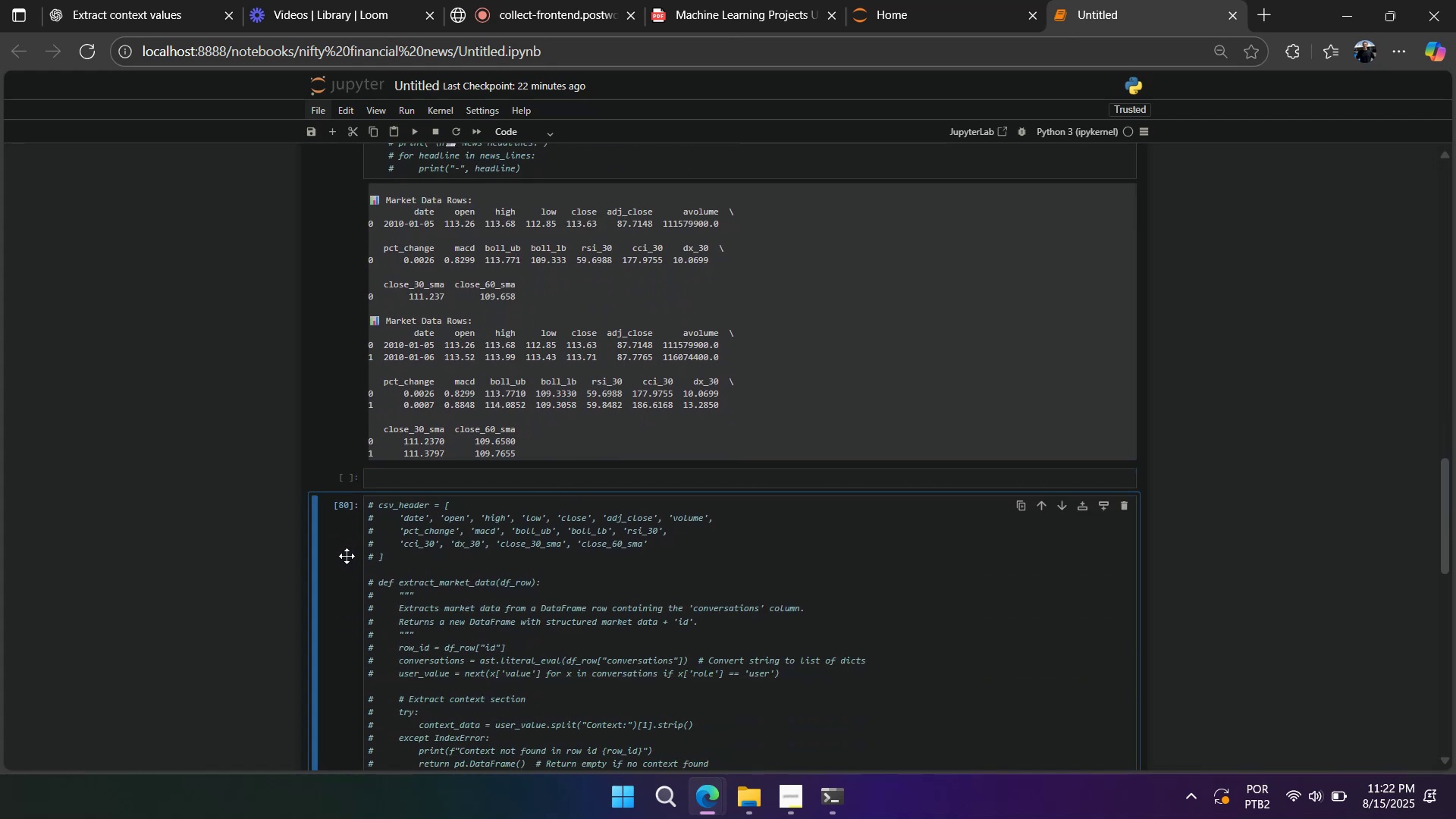 
type(dd)
 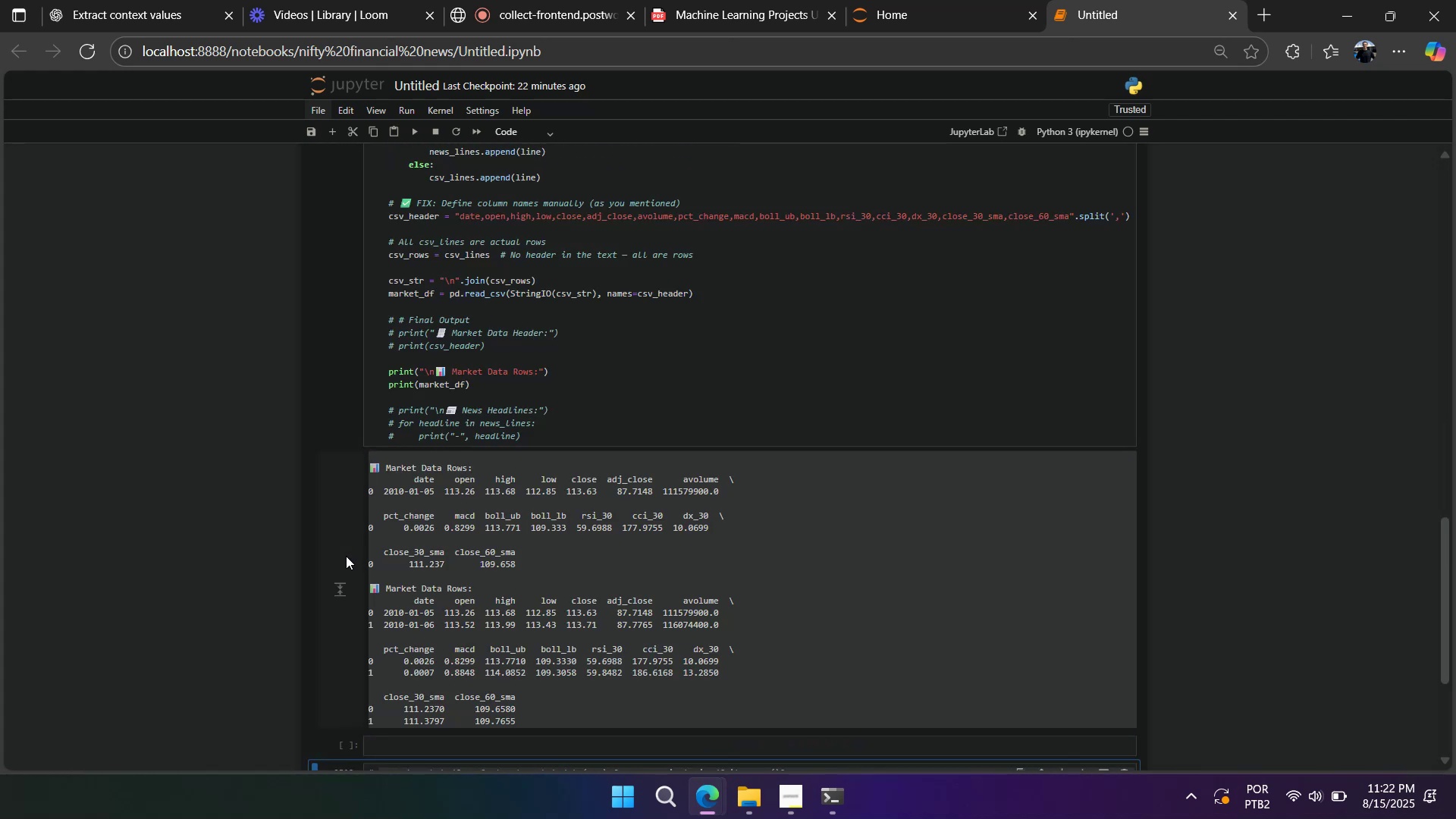 
scroll: coordinate [344, 556], scroll_direction: down, amount: 4.0
 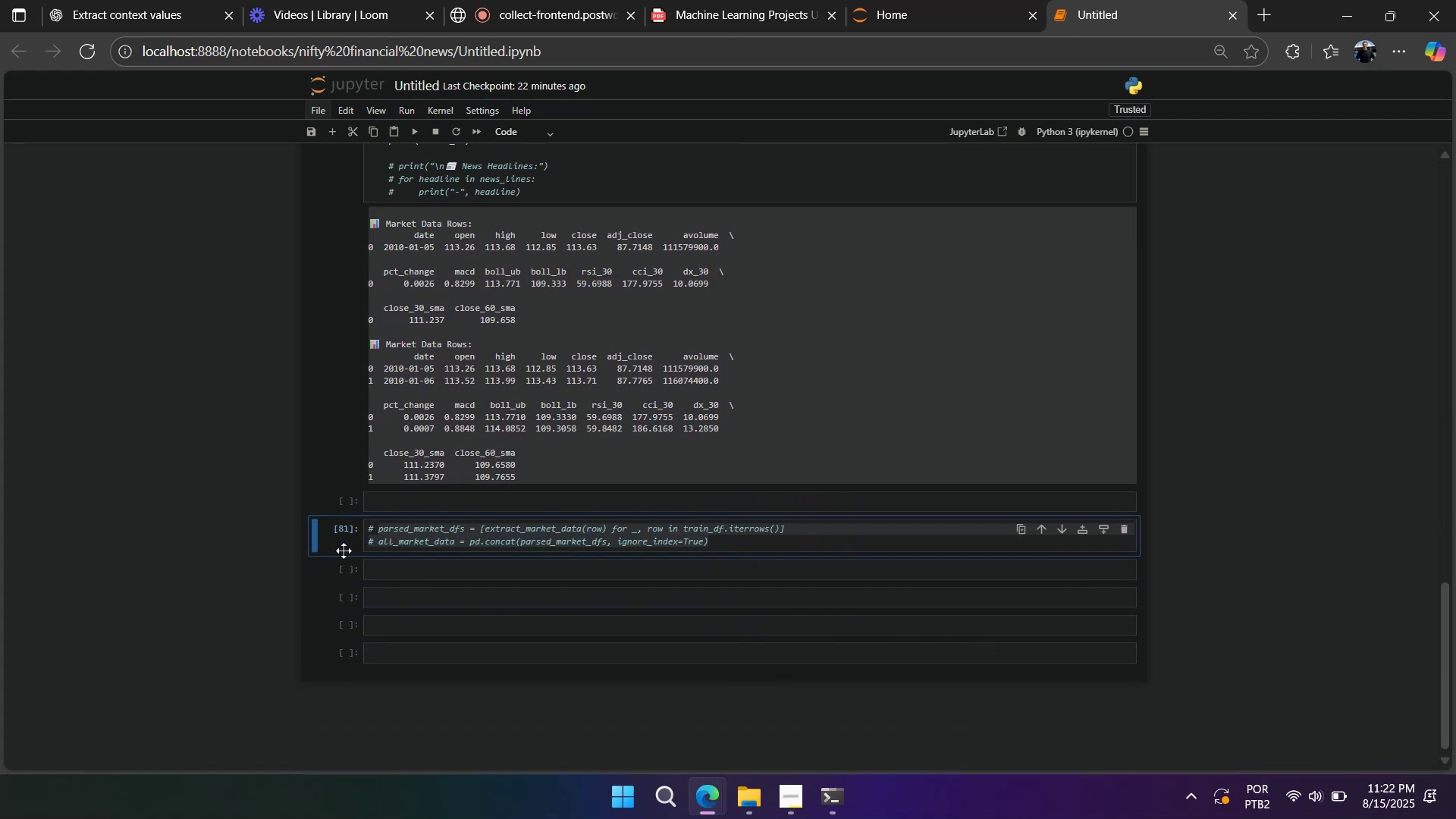 
left_click([341, 538])
 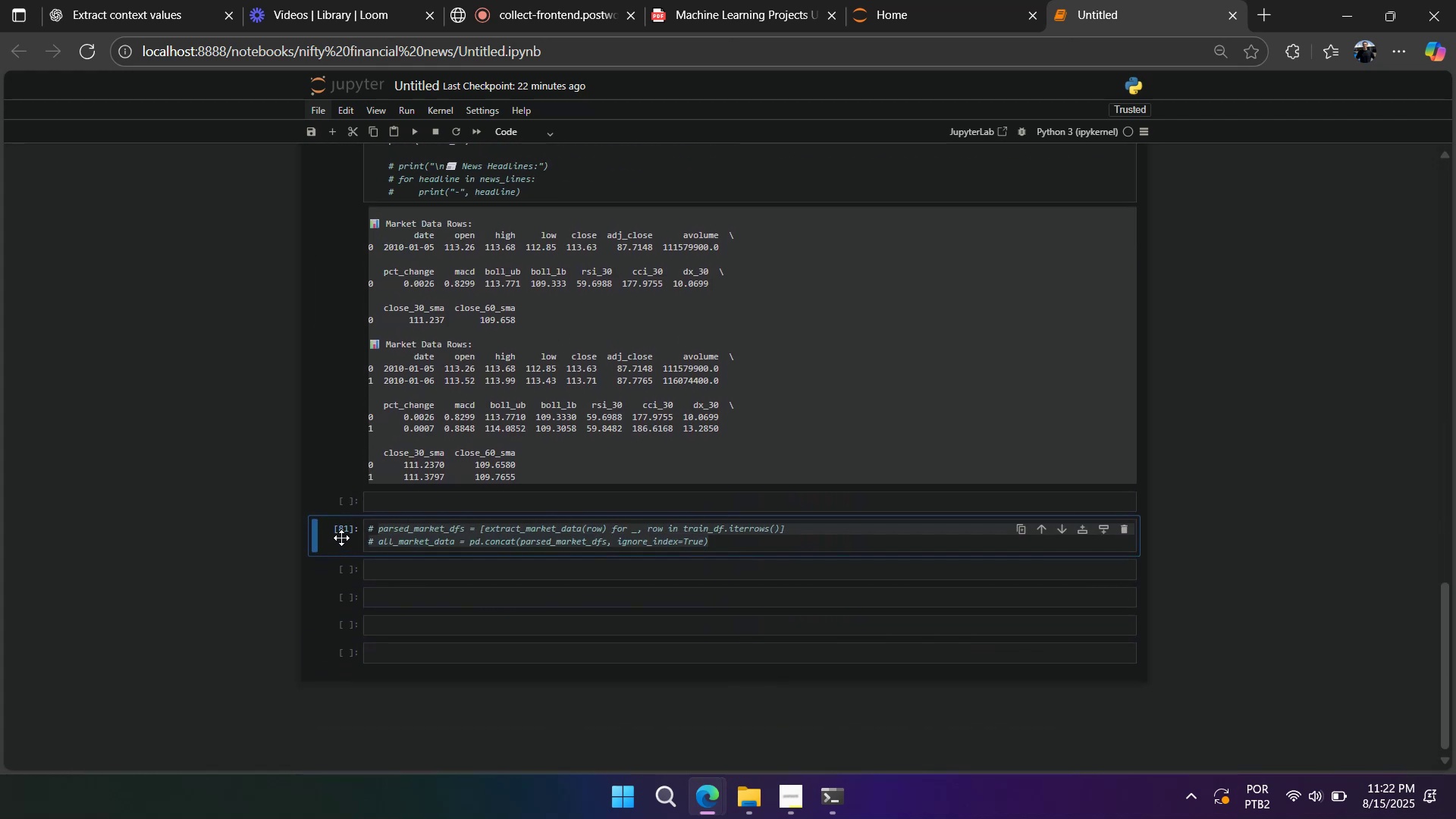 
type(dd)
 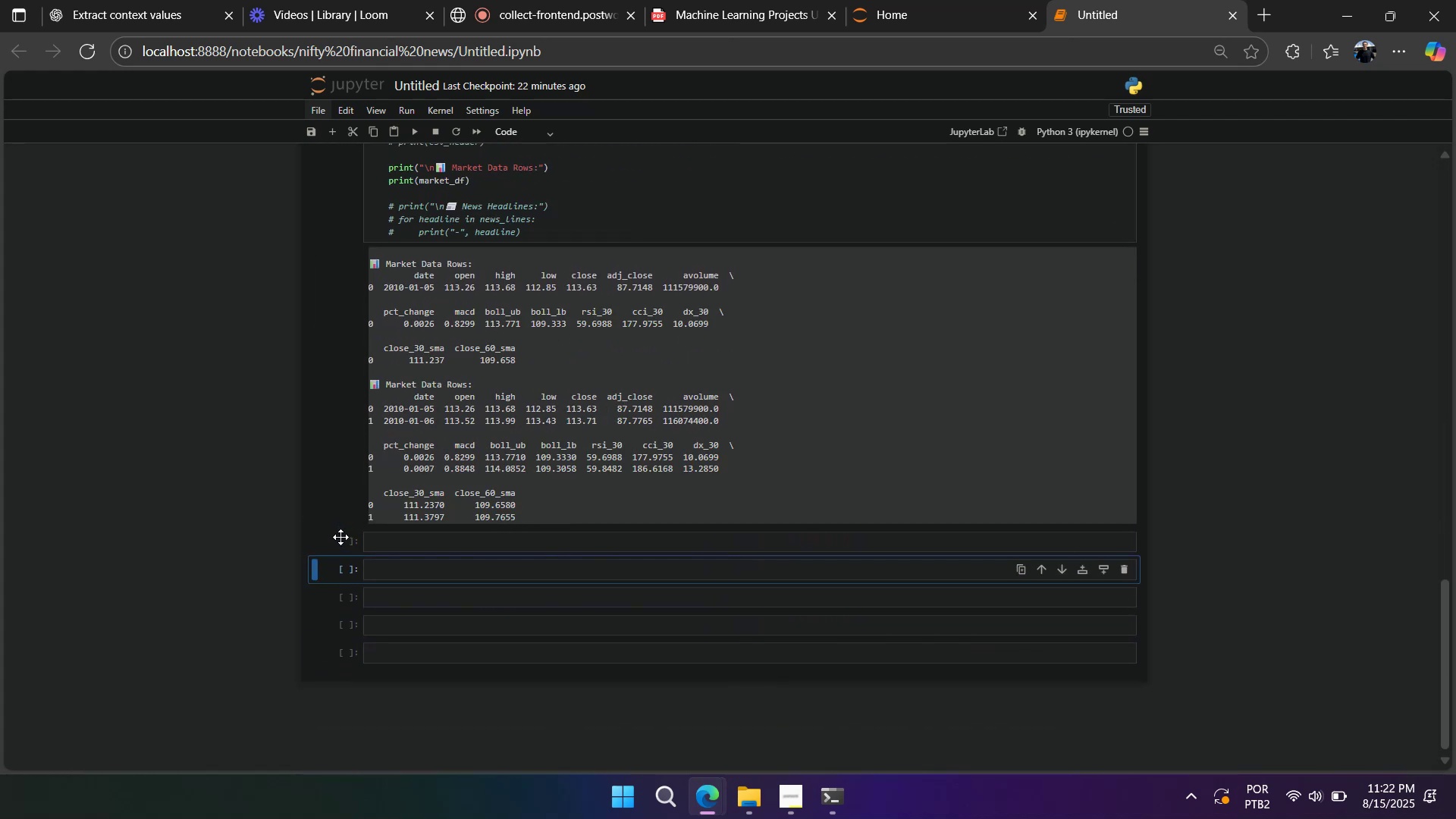 
scroll: coordinate [340, 535], scroll_direction: up, amount: 5.0
 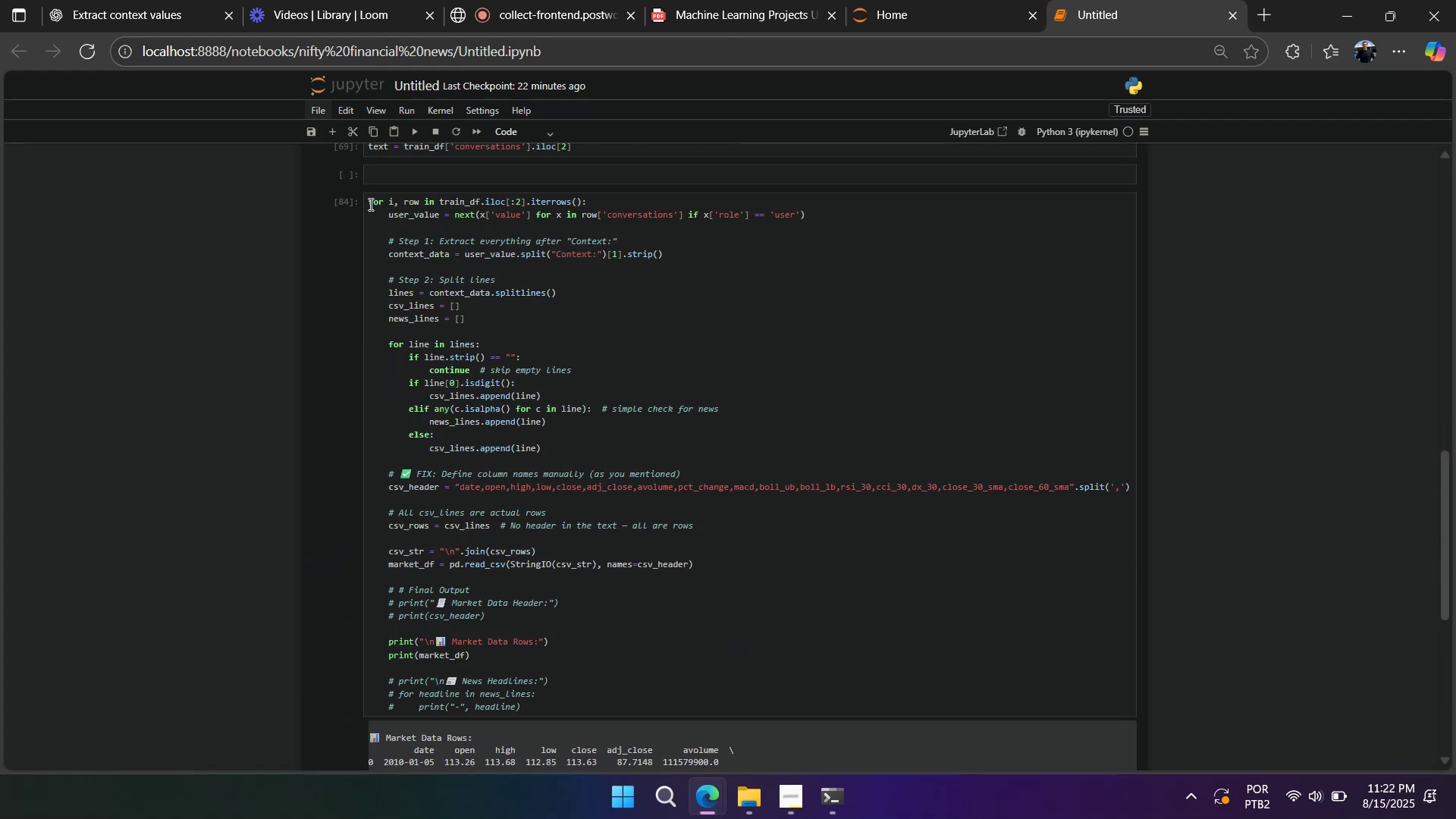 
scroll: coordinate [479, 479], scroll_direction: down, amount: 4.0
 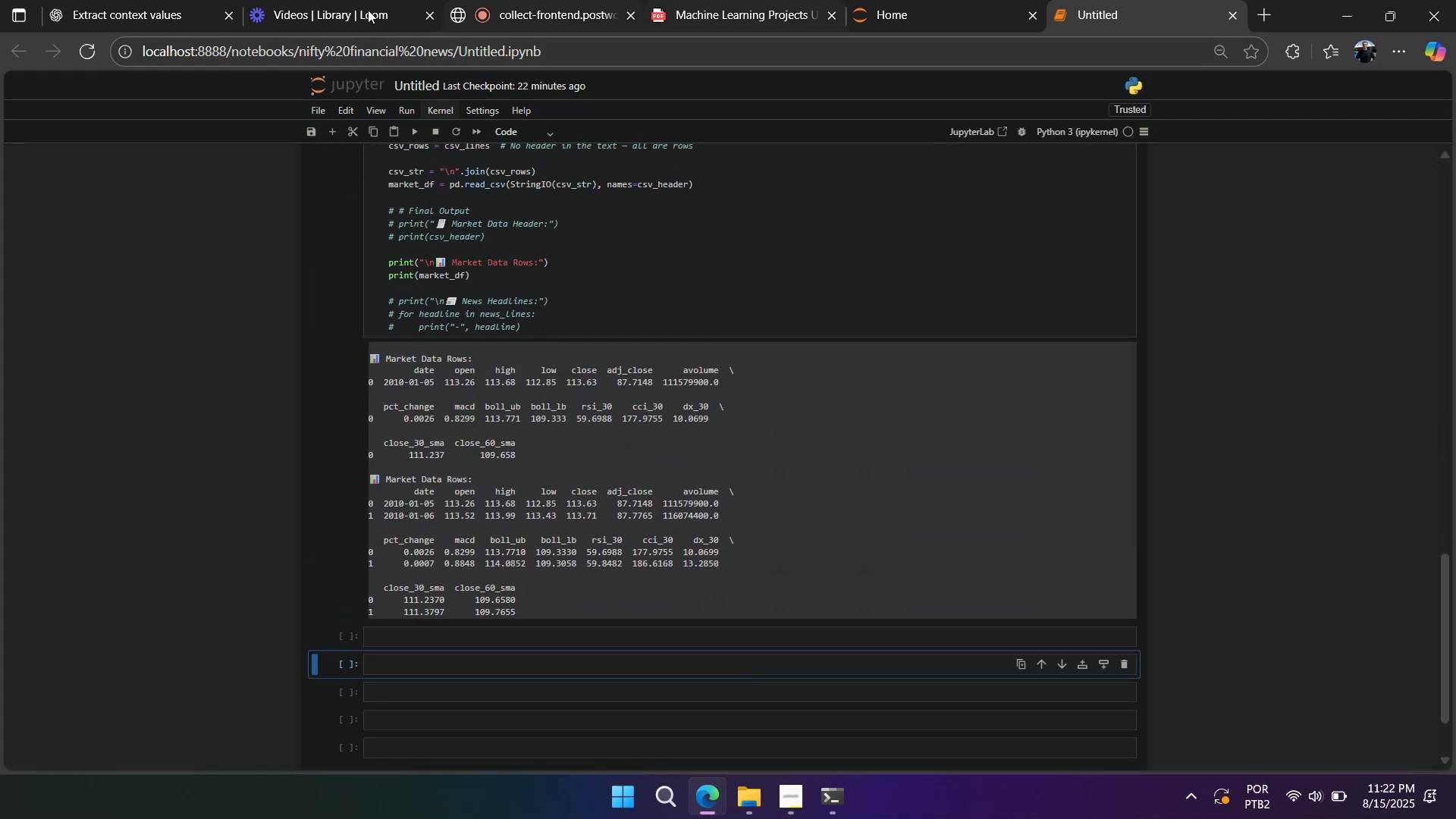 
left_click([118, 14])
 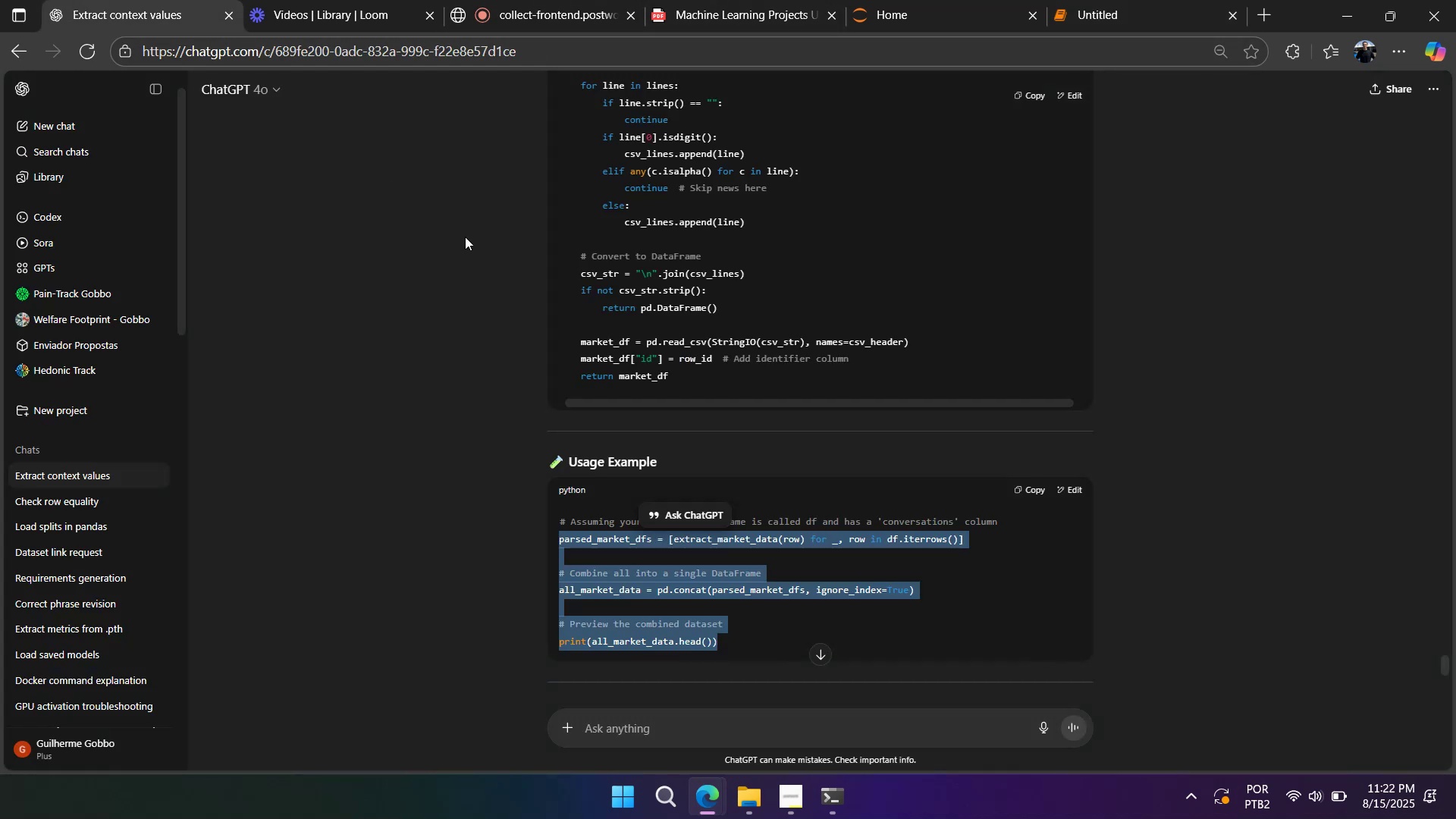 
scroll: coordinate [558, 347], scroll_direction: up, amount: 6.0
 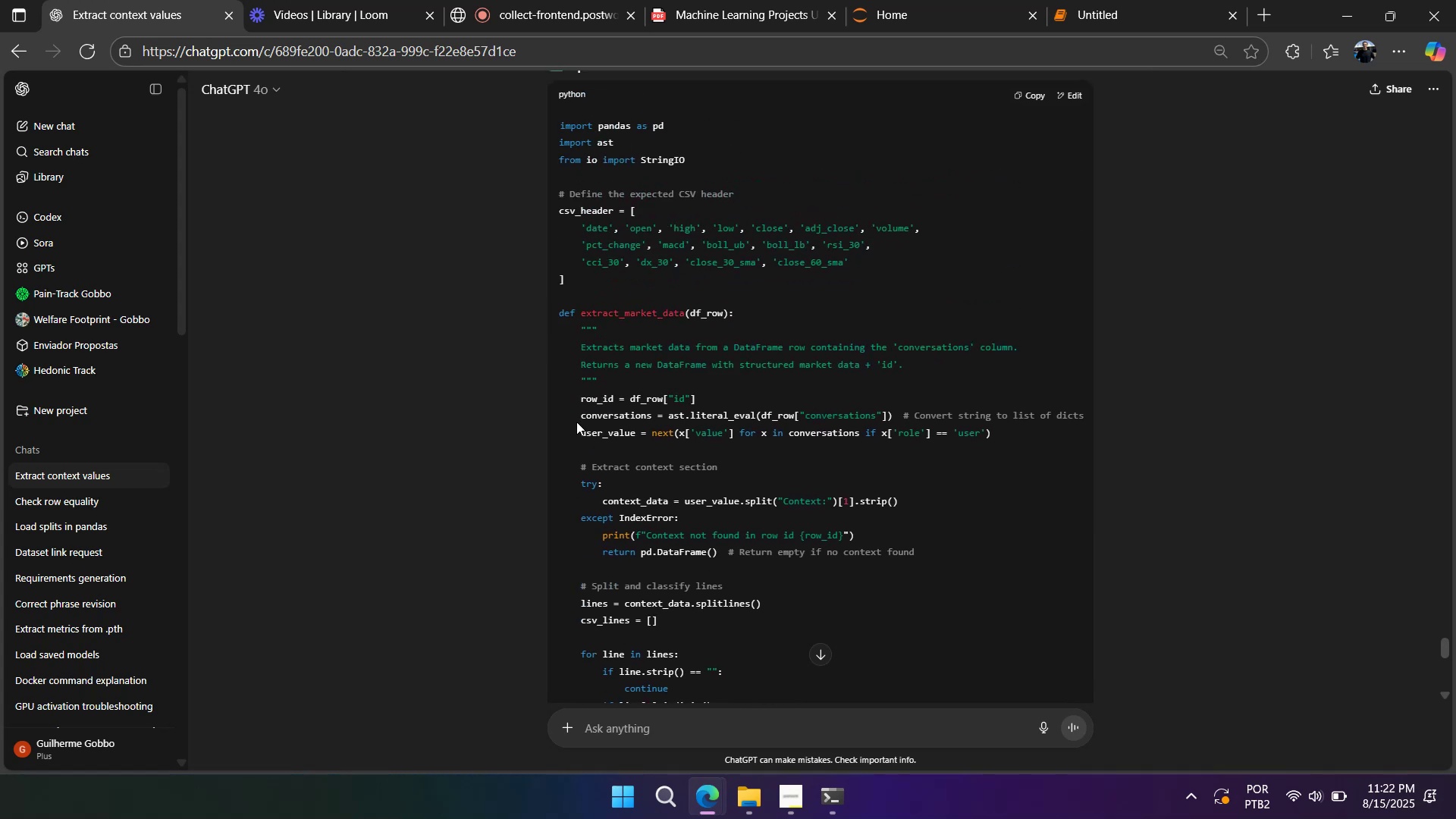 
wait(7.4)
 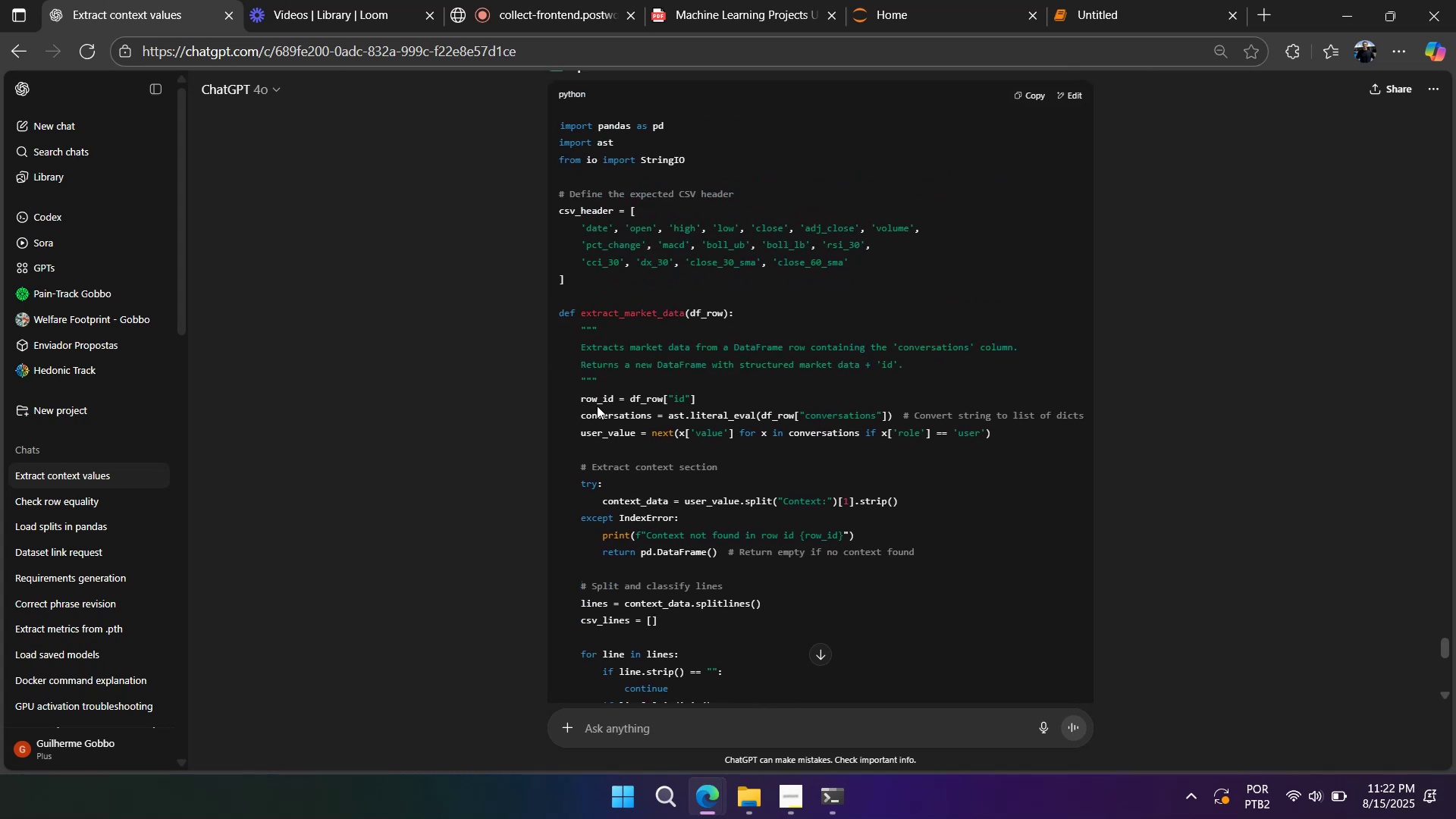 
mouse_move([1076, 16])
 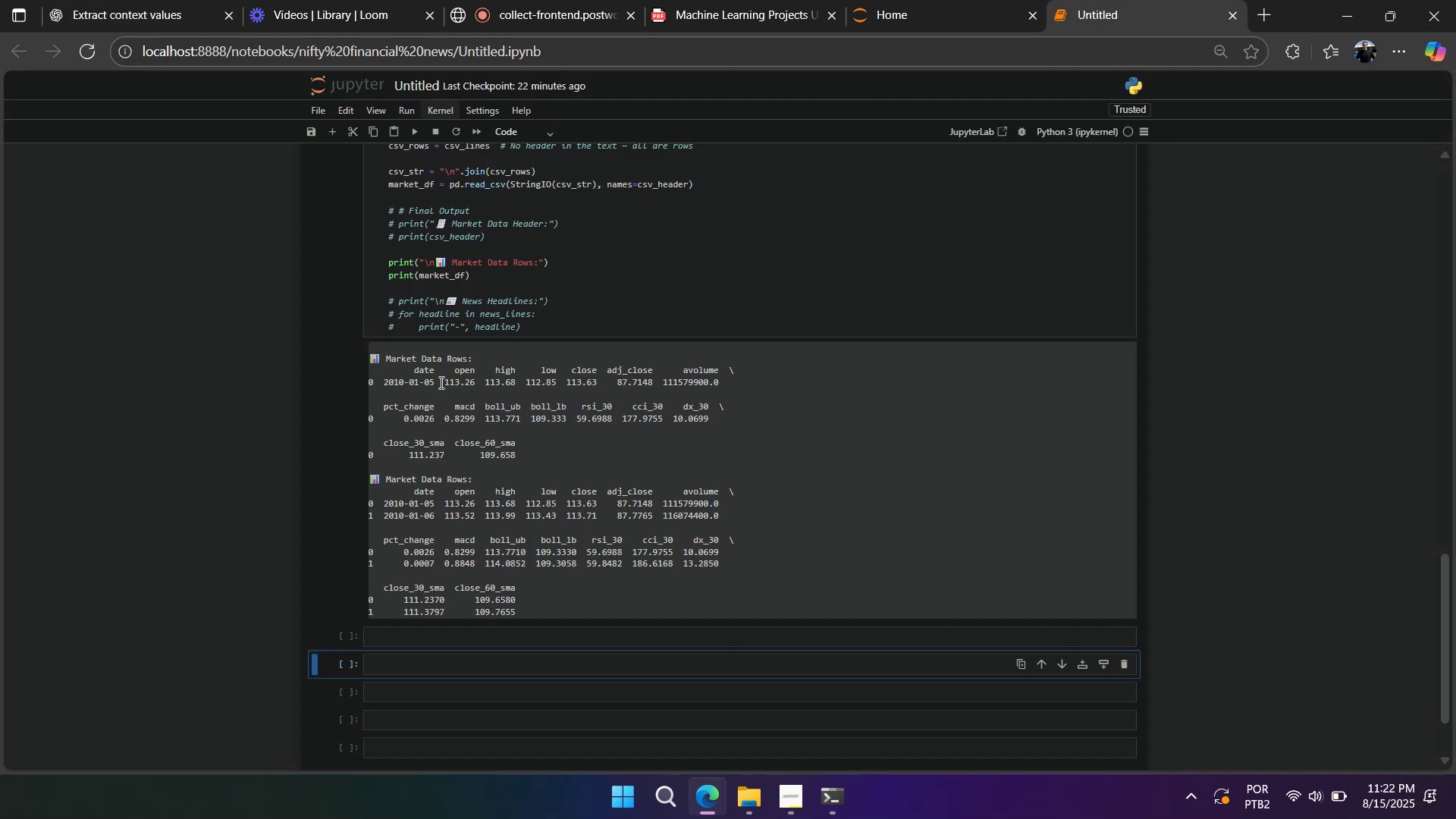 
scroll: coordinate [400, 381], scroll_direction: up, amount: 5.0
 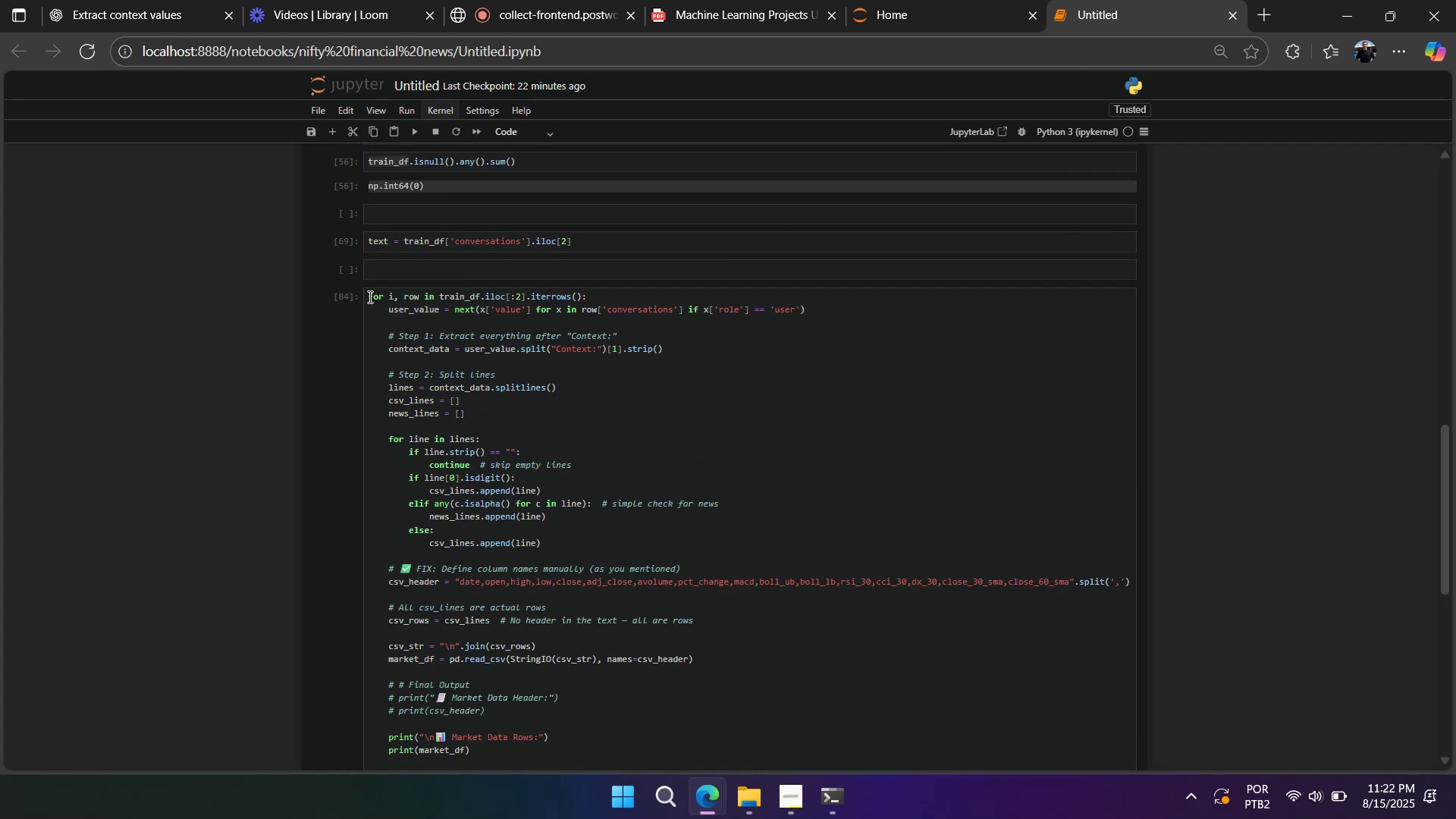 
scroll: coordinate [376, 380], scroll_direction: down, amount: 3.0
 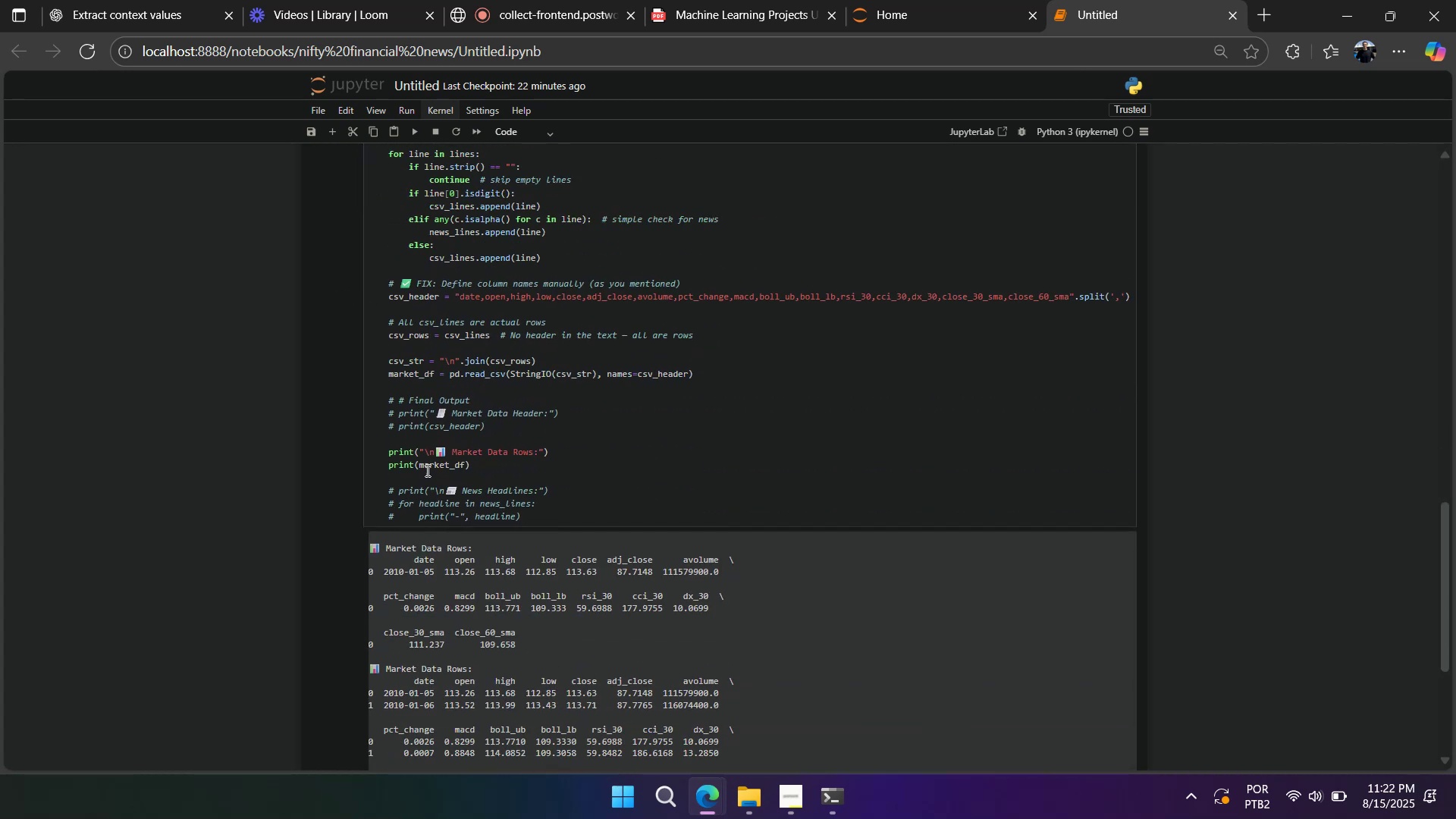 
double_click([428, 467])
 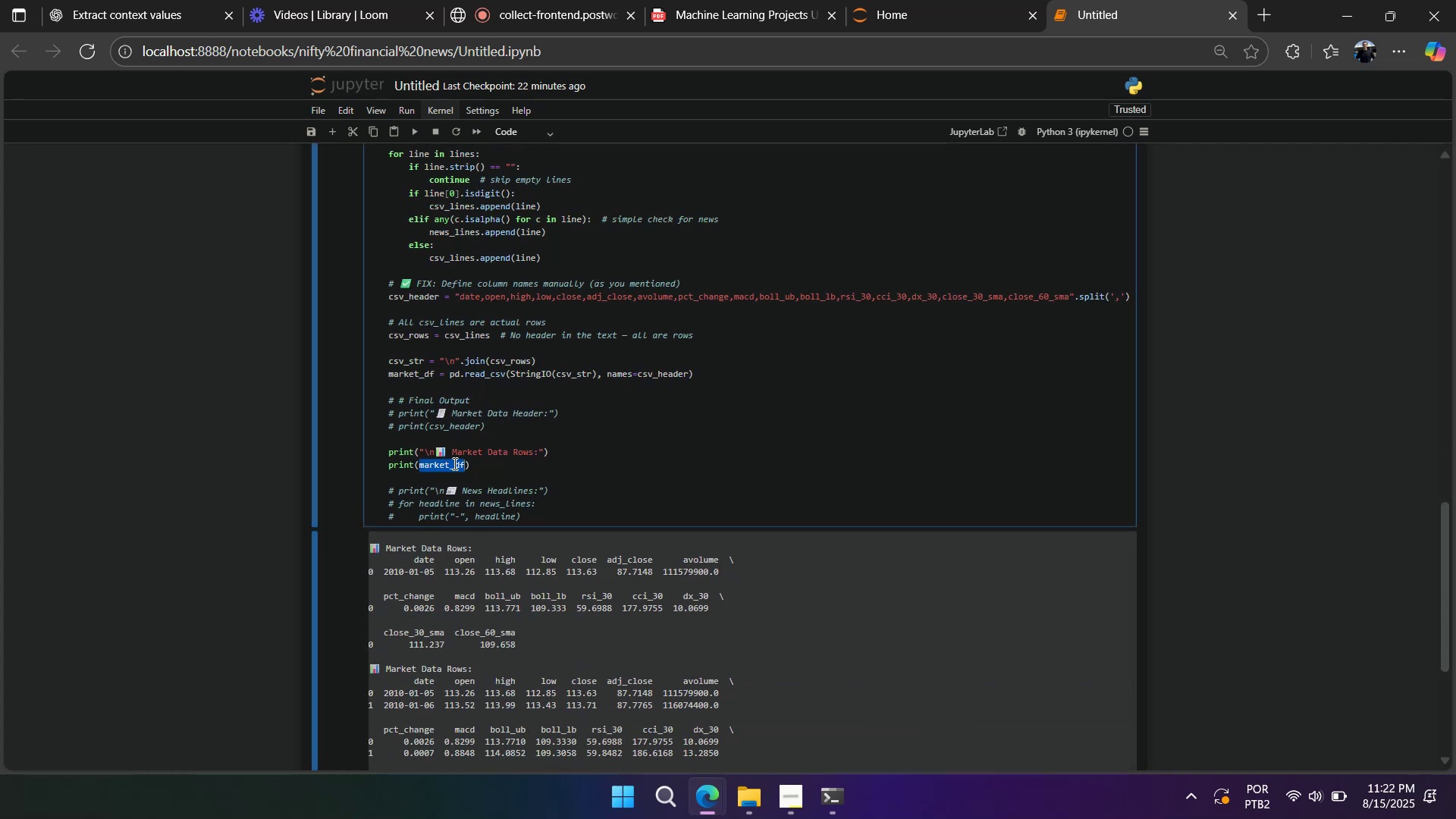 
key(Control+C)
 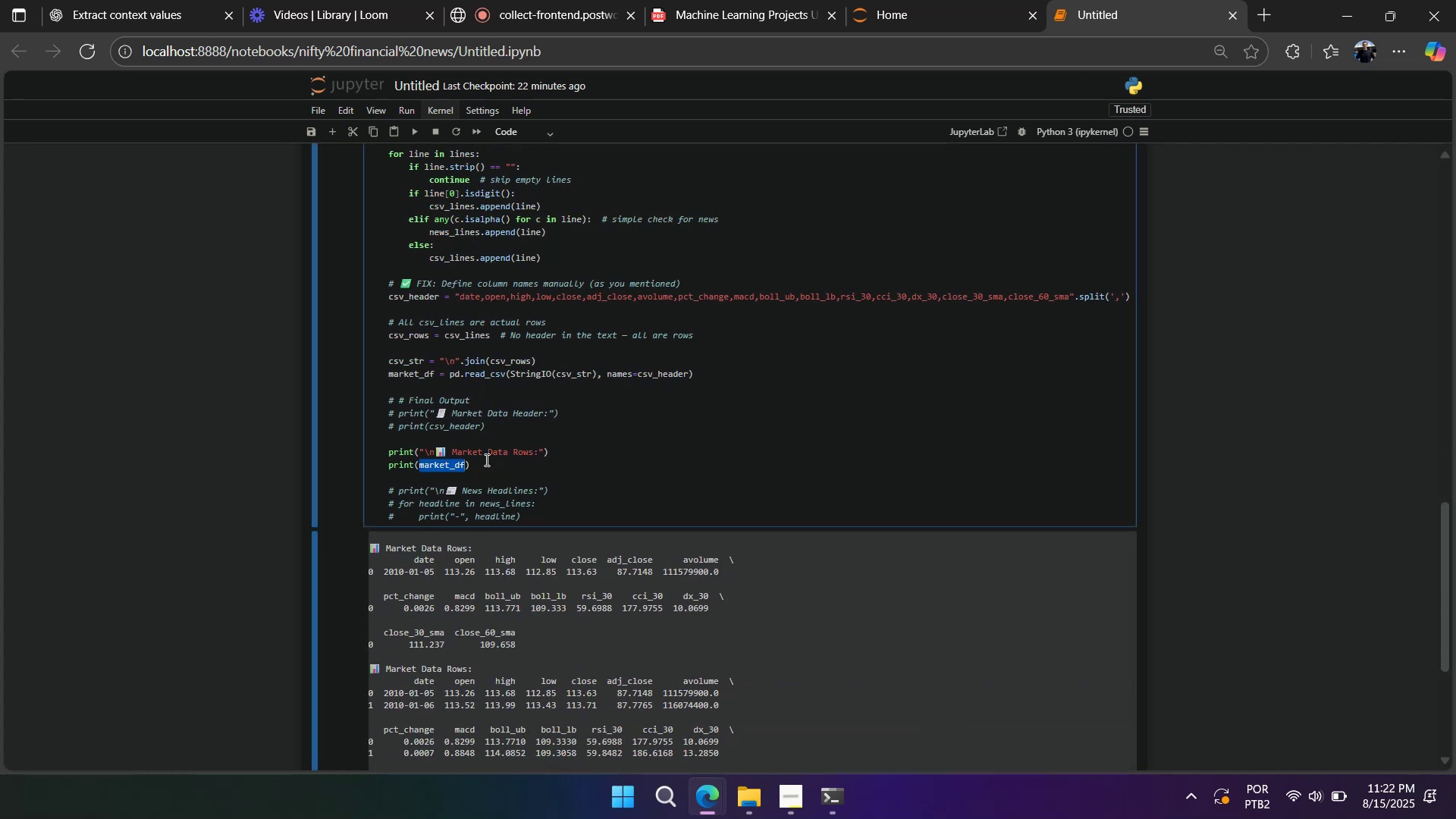 
left_click([485, 461])
 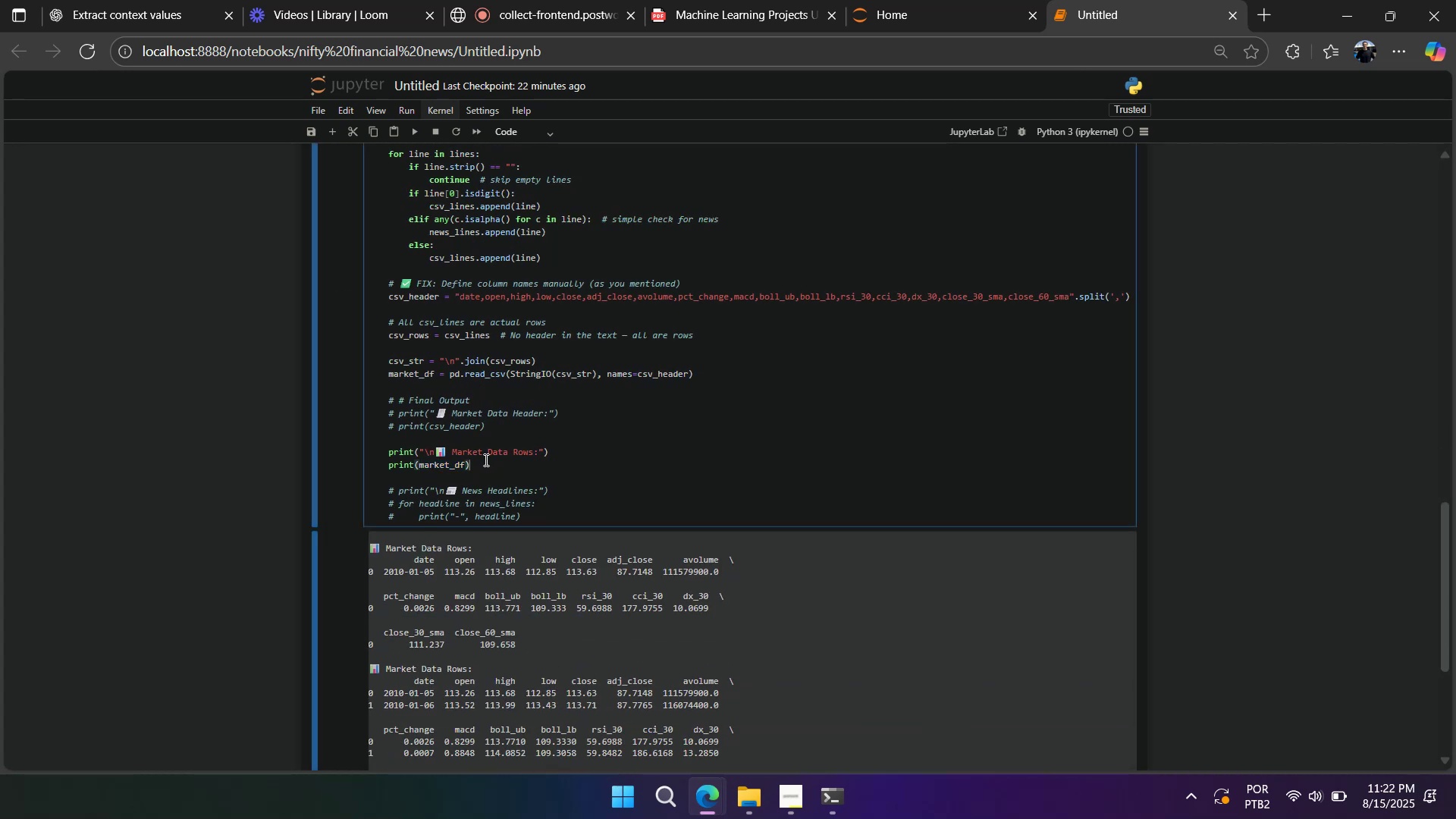 
scroll: coordinate [369, 351], scroll_direction: up, amount: 2.0
 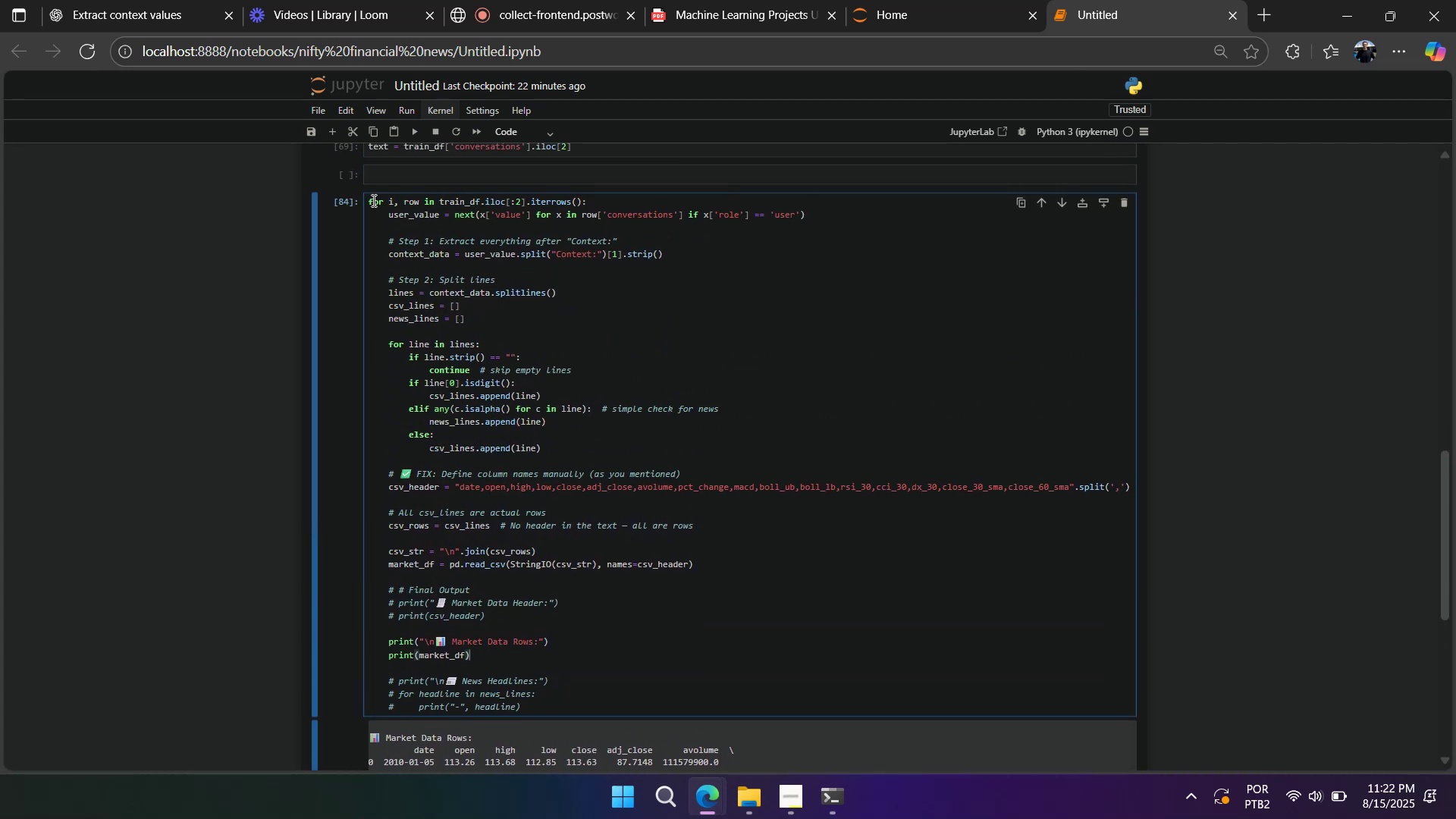 
left_click([366, 200])
 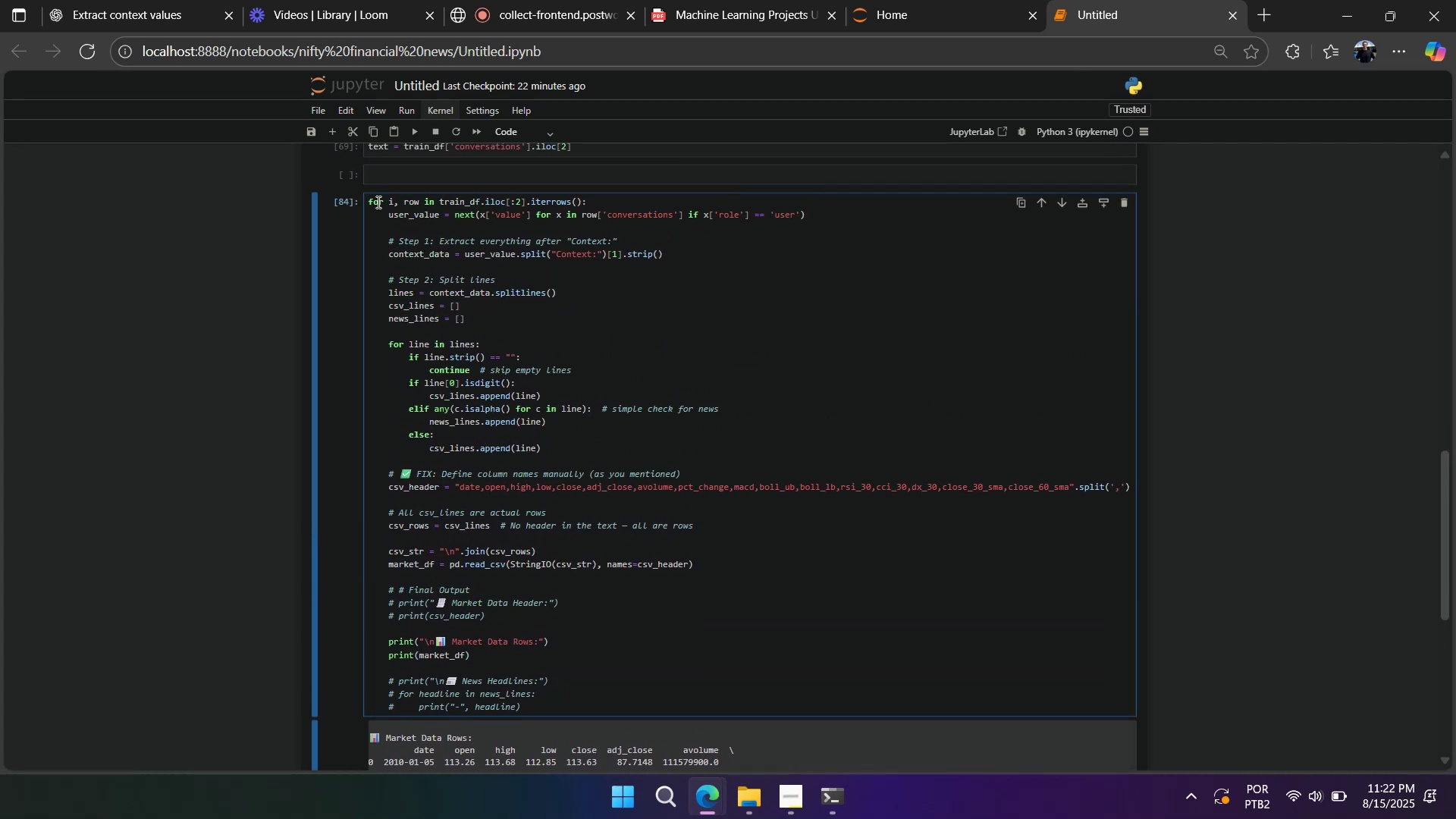 
key(Enter)
 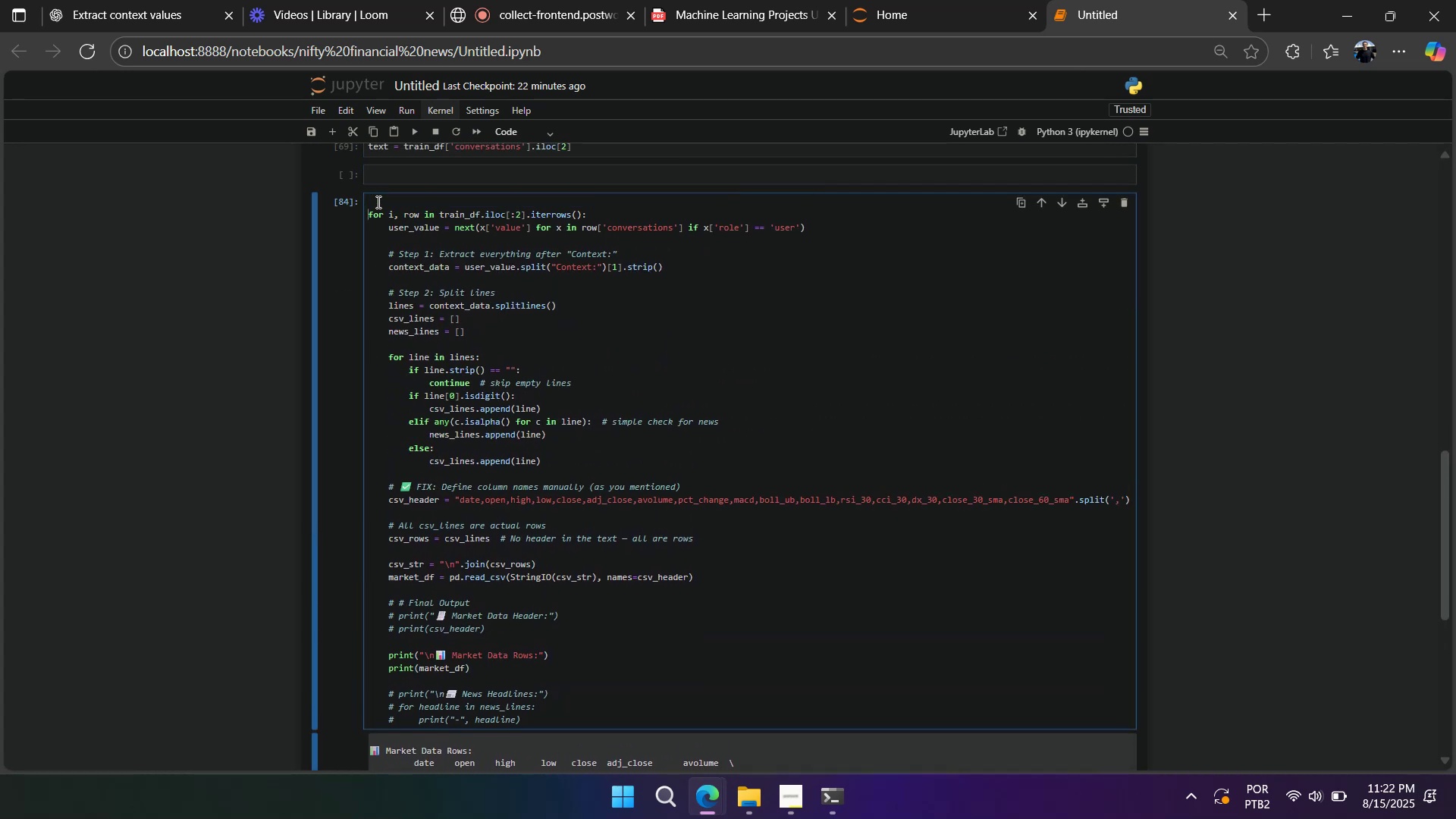 
key(Enter)
 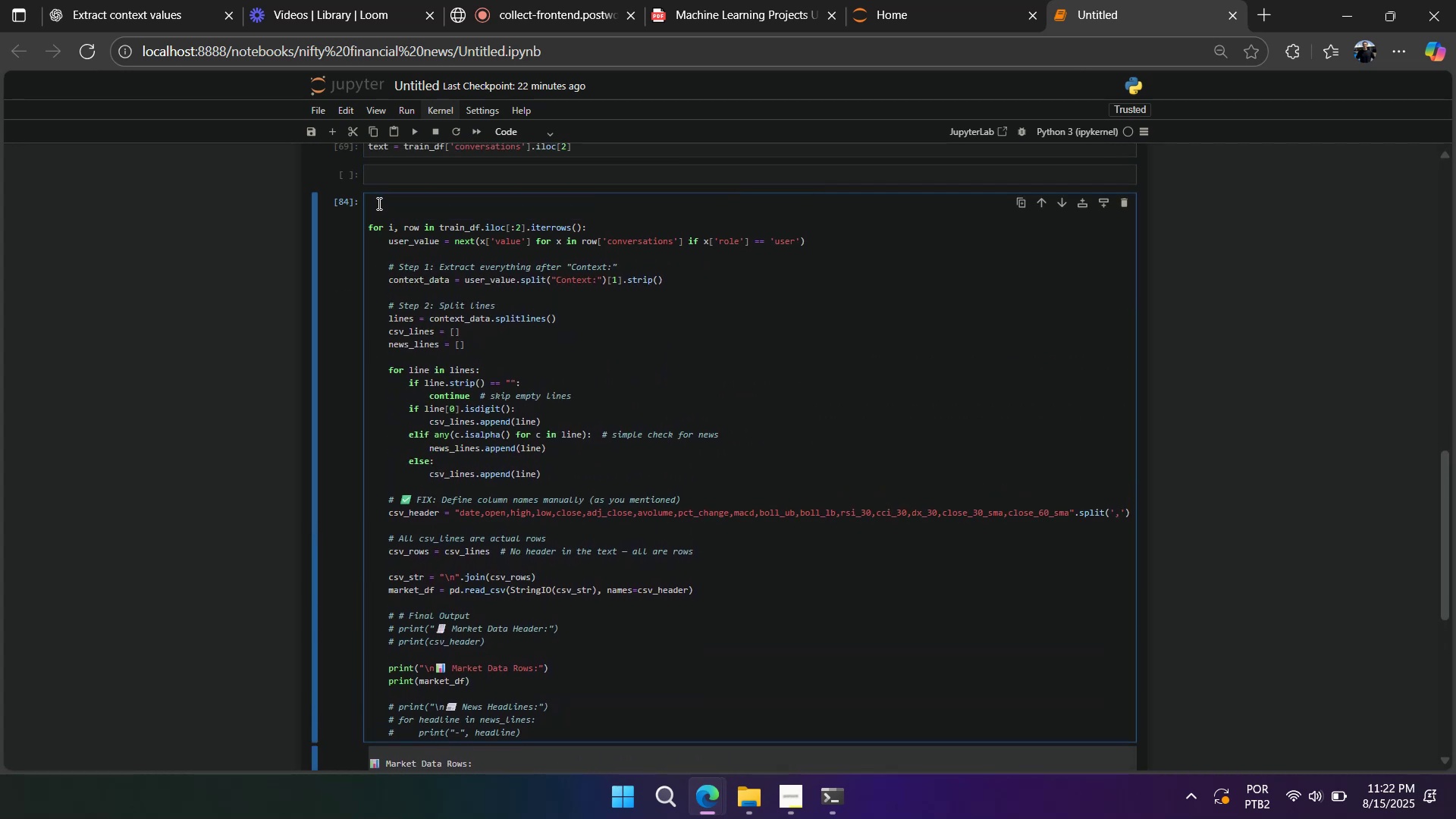 
left_click([381, 206])
 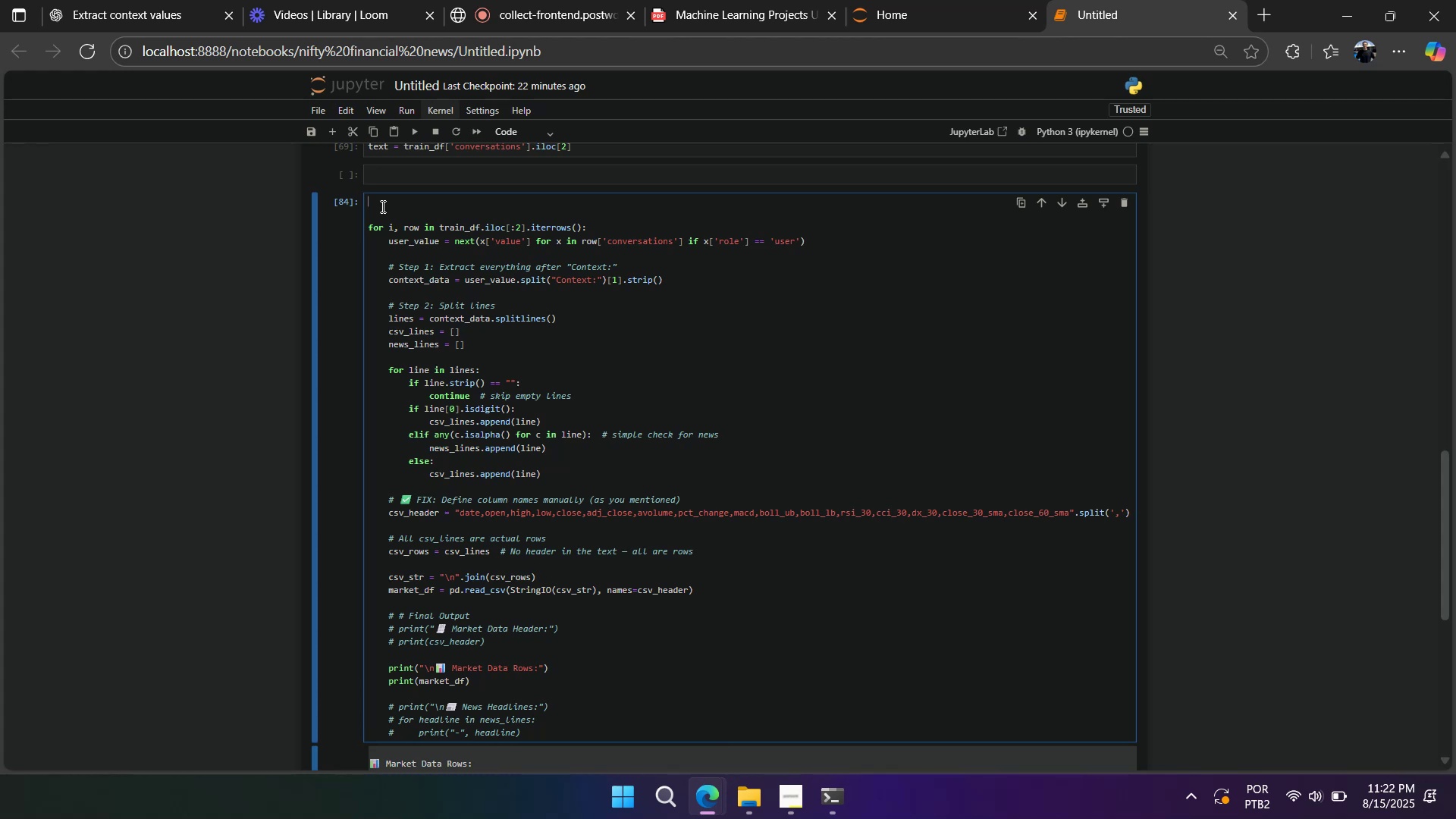 
wait(8.95)
 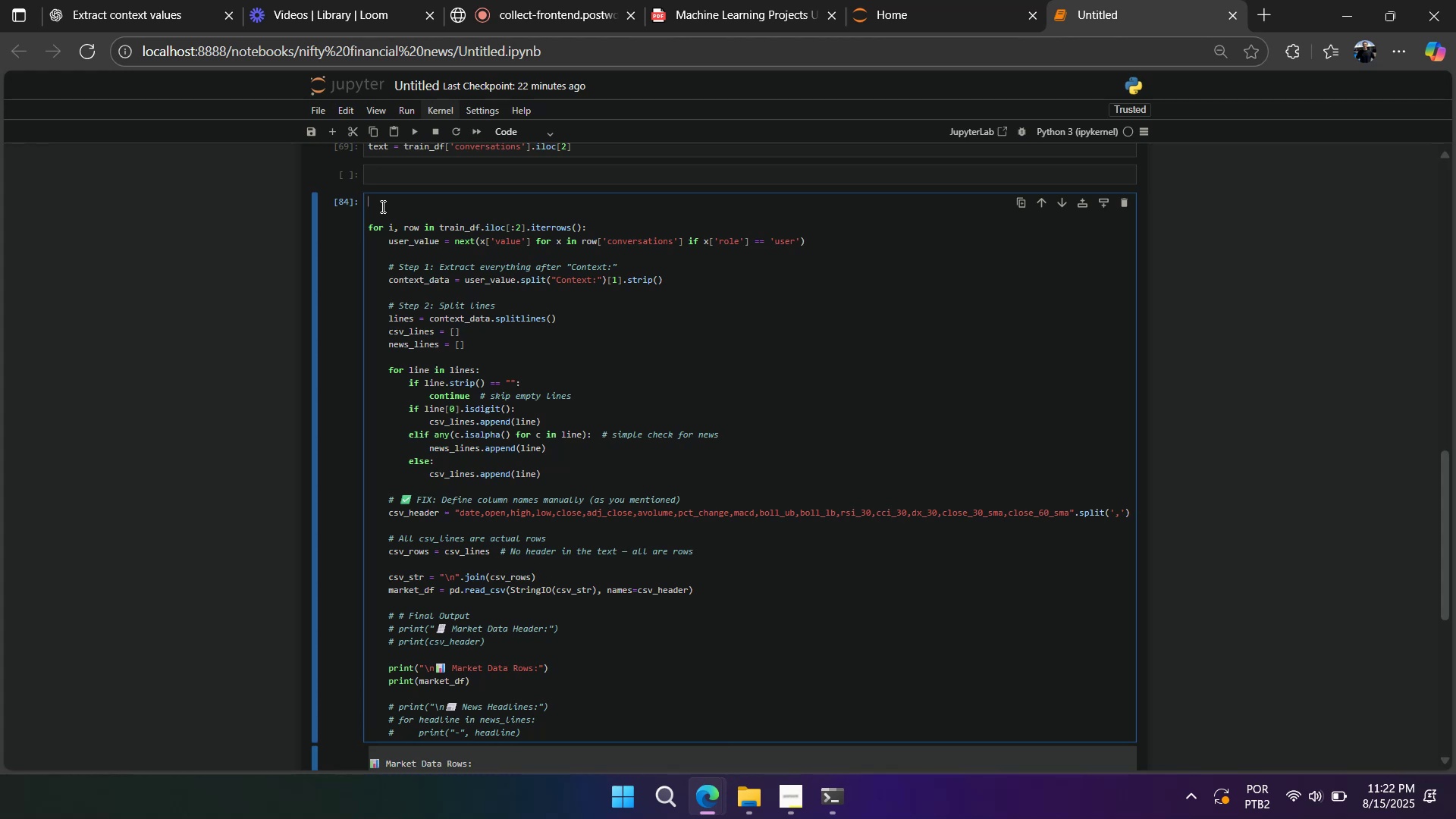 
type(train_market_df = pd.DataFrame())
 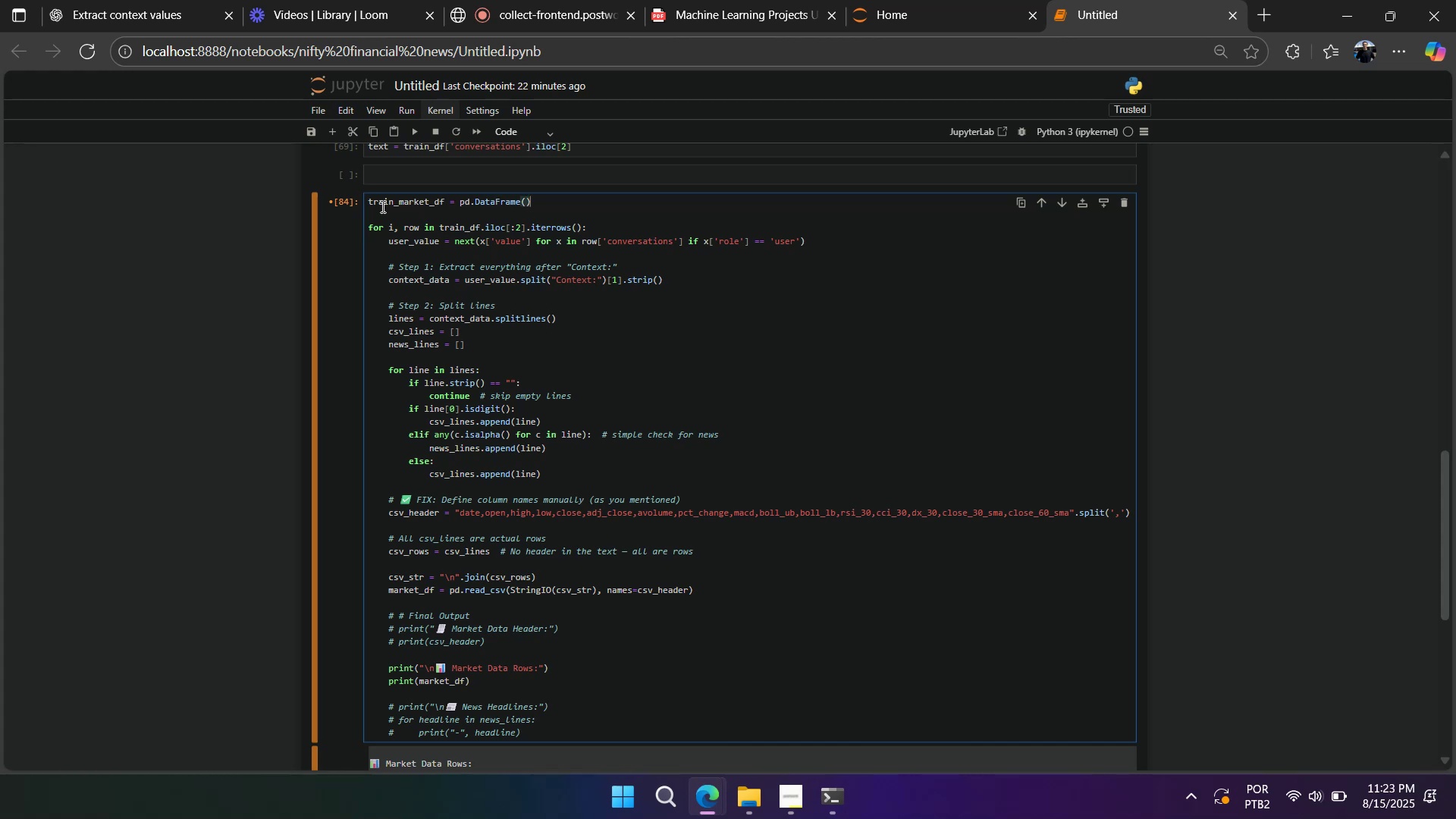 
double_click([384, 203])
 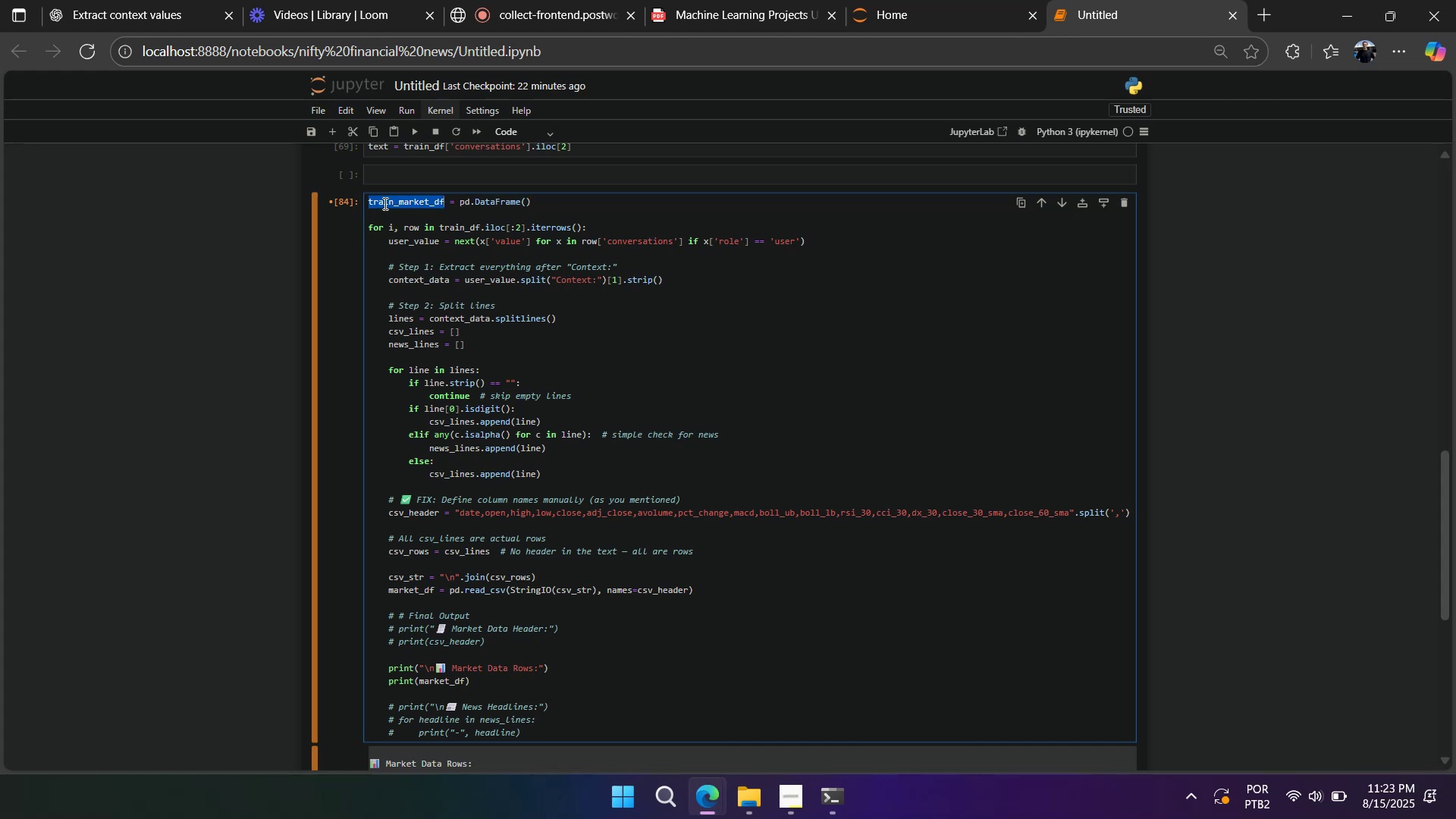 
key(Control+C)
 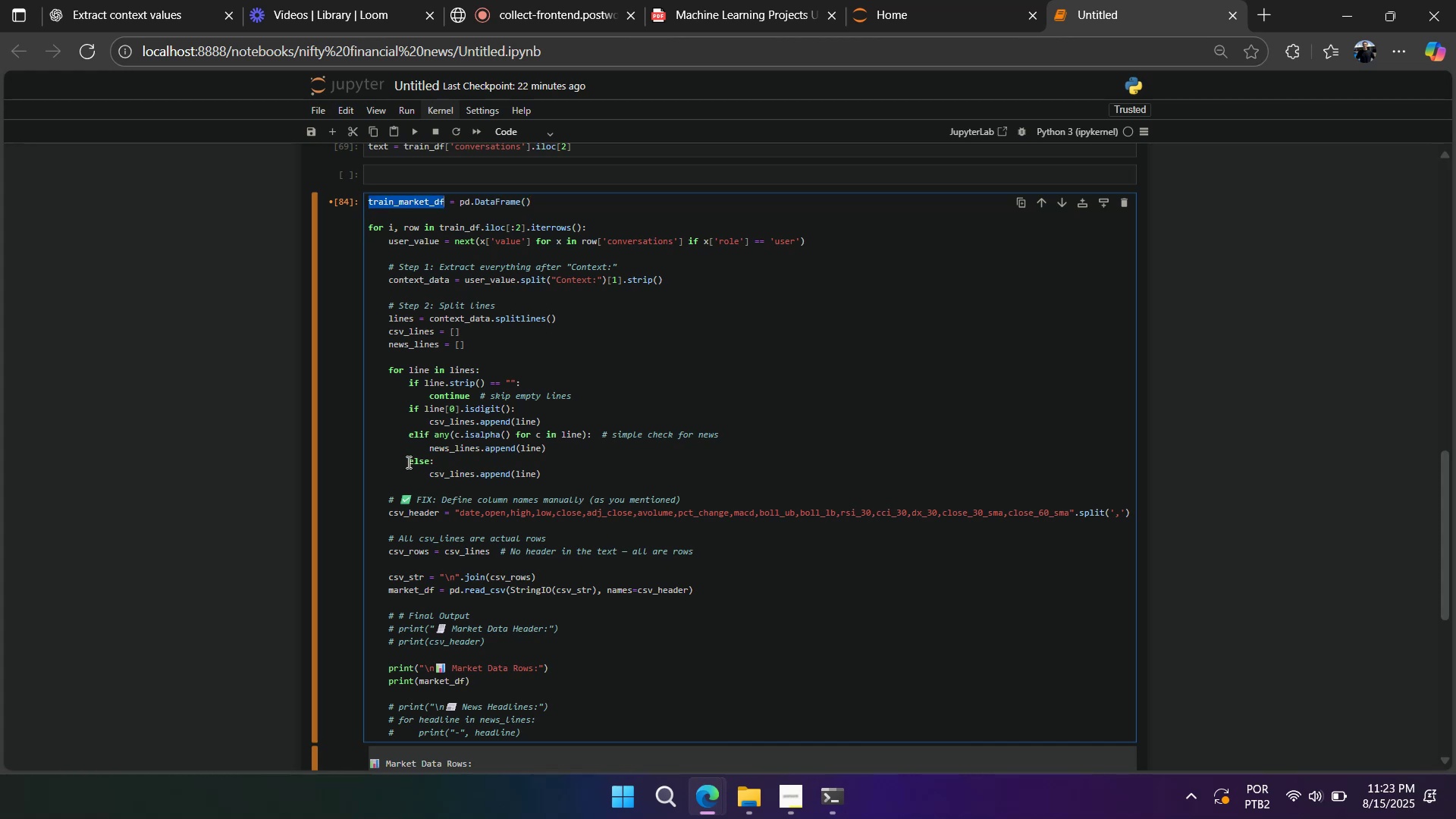 
scroll: coordinate [407, 483], scroll_direction: down, amount: 3.0
 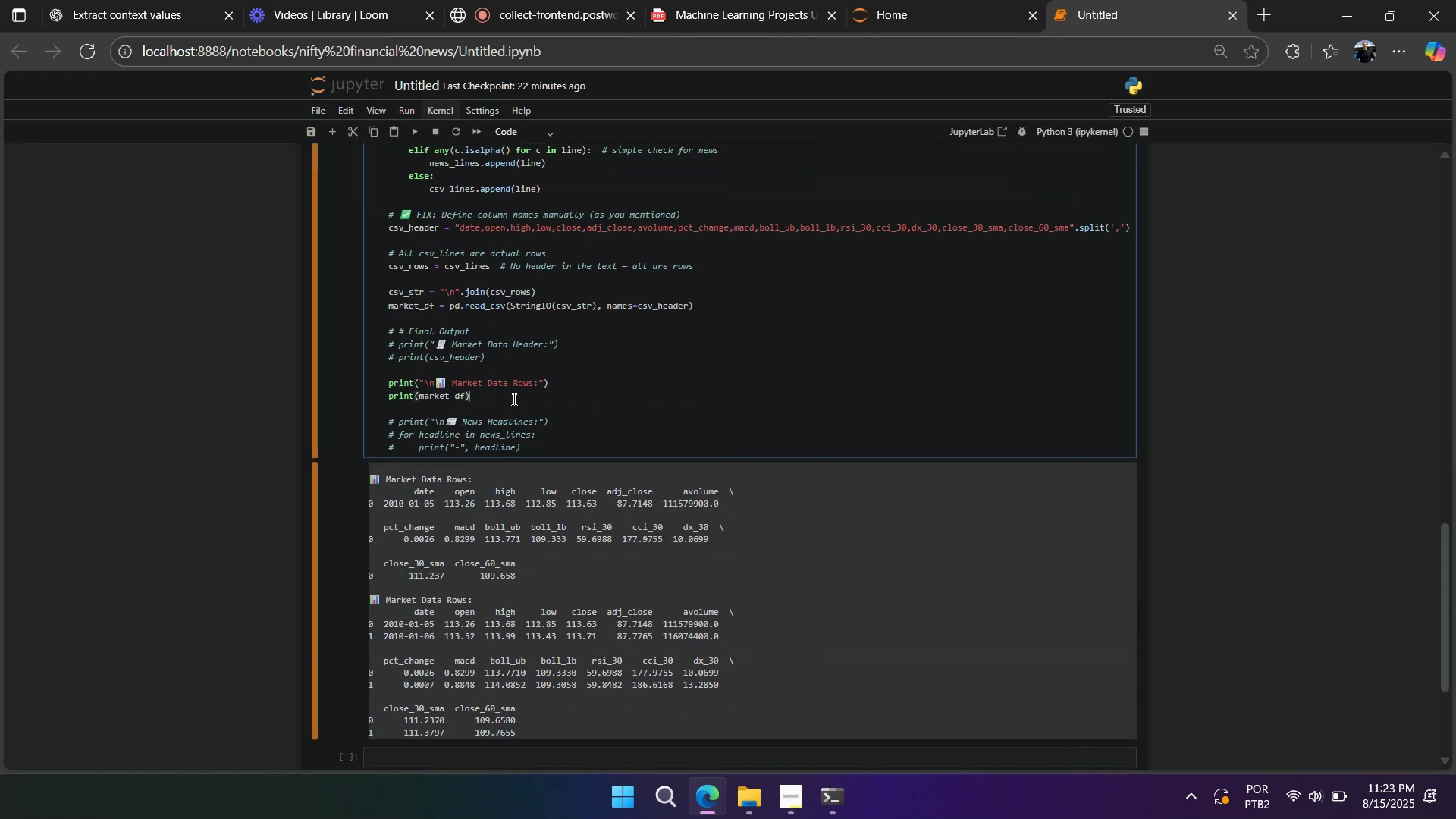 
key(Enter)
 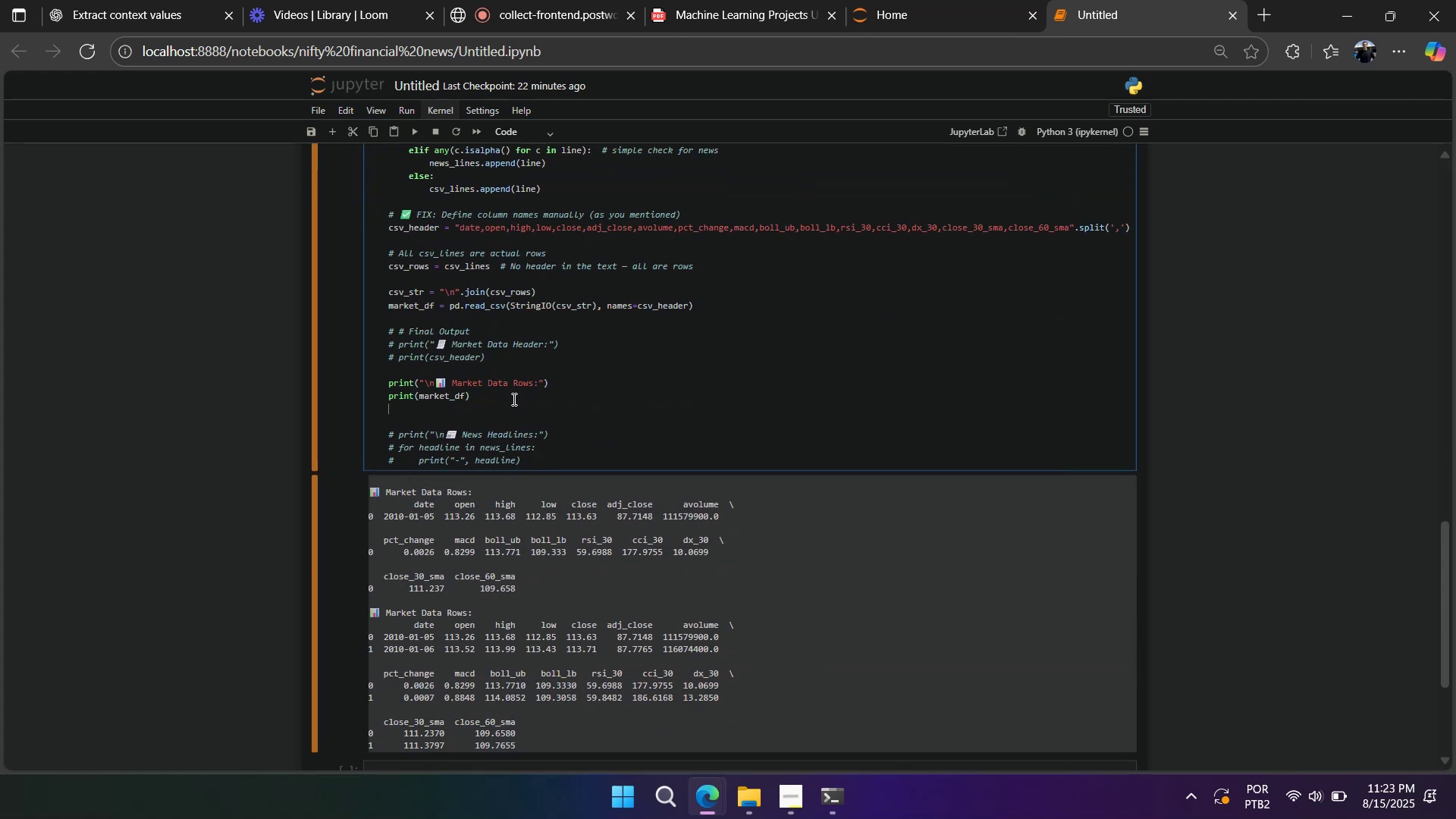 
key(Enter)
 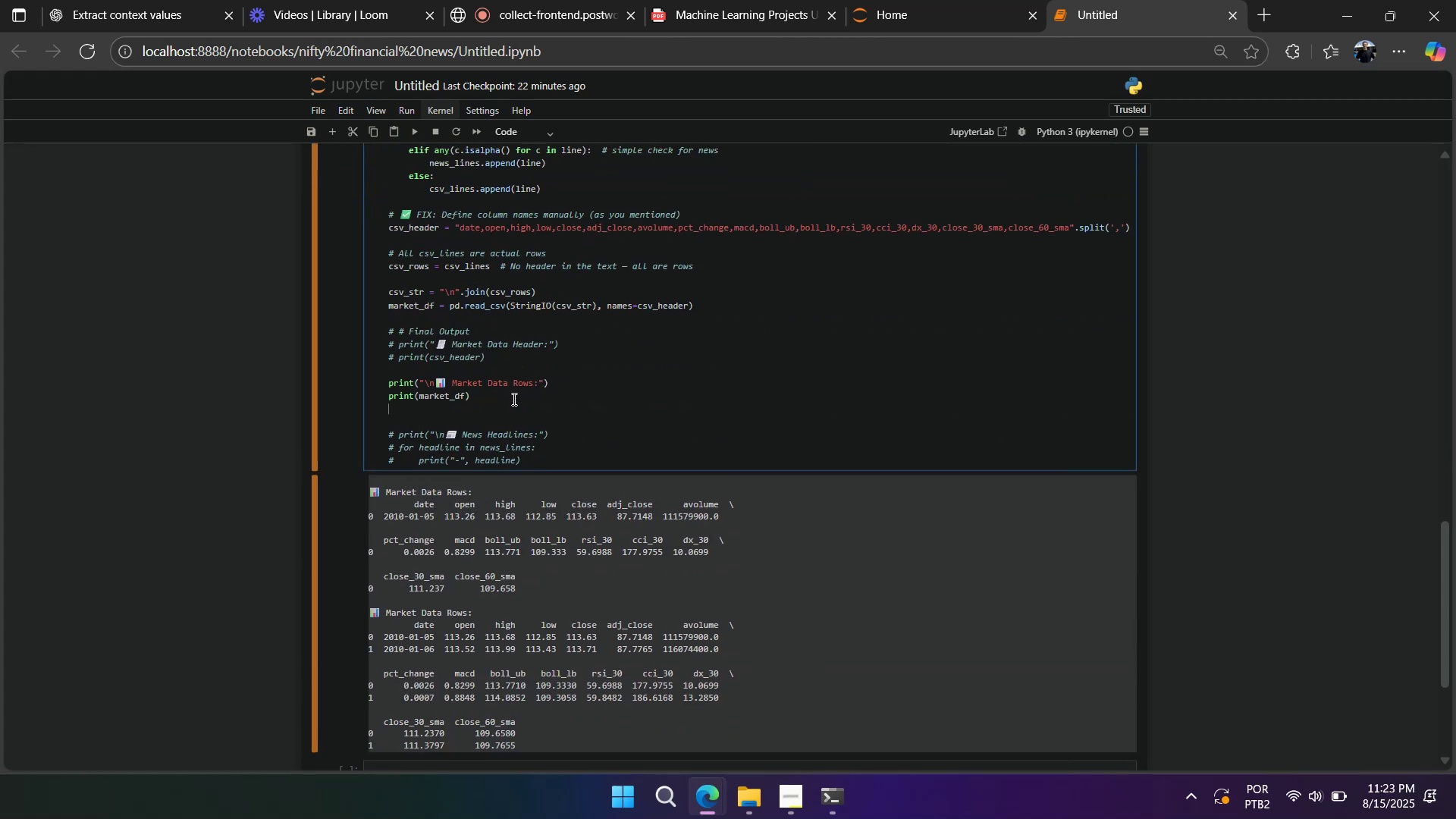 
key(Control+V)
 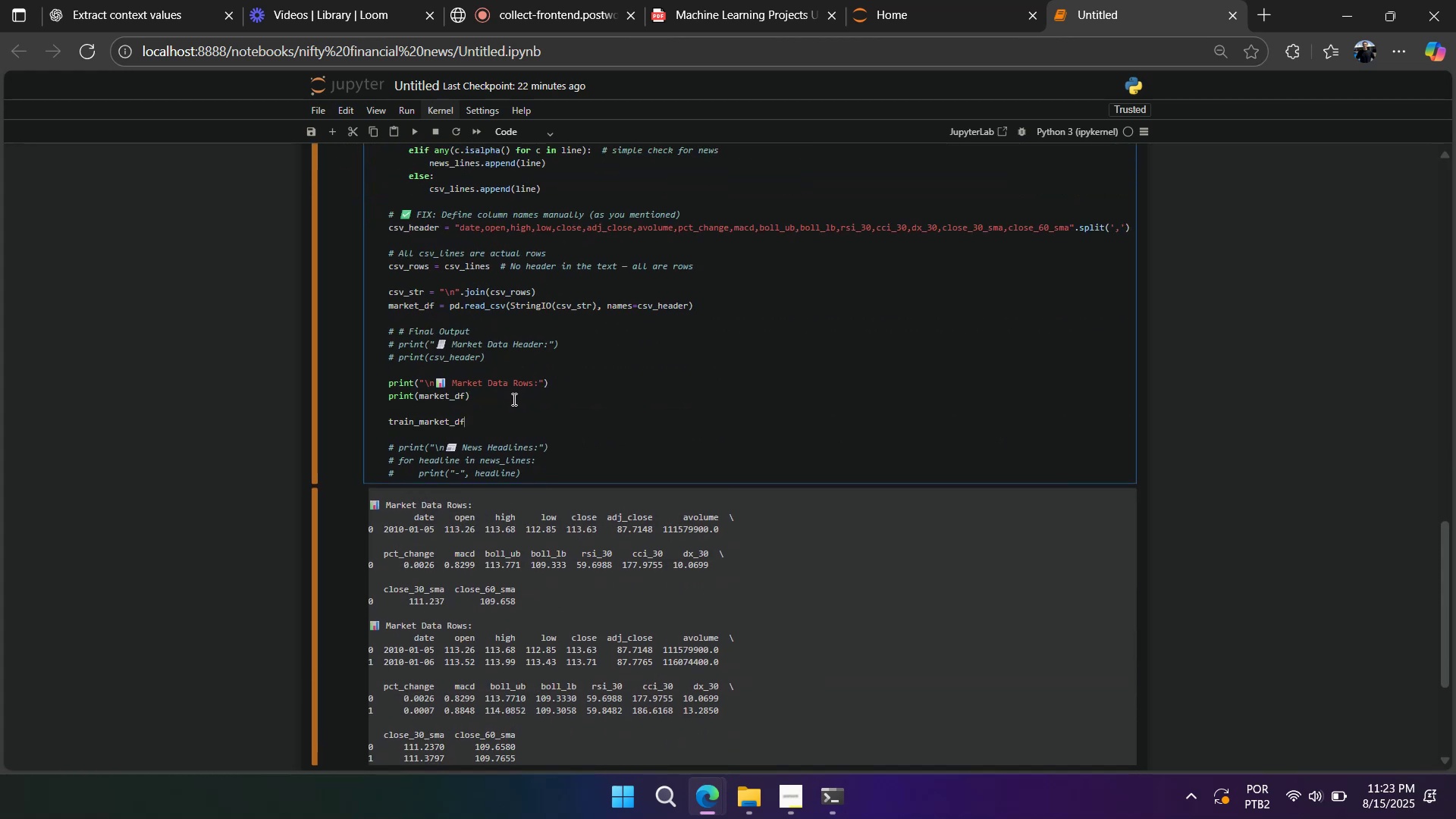 
type(.merge()
key(Backspace)
type(])
 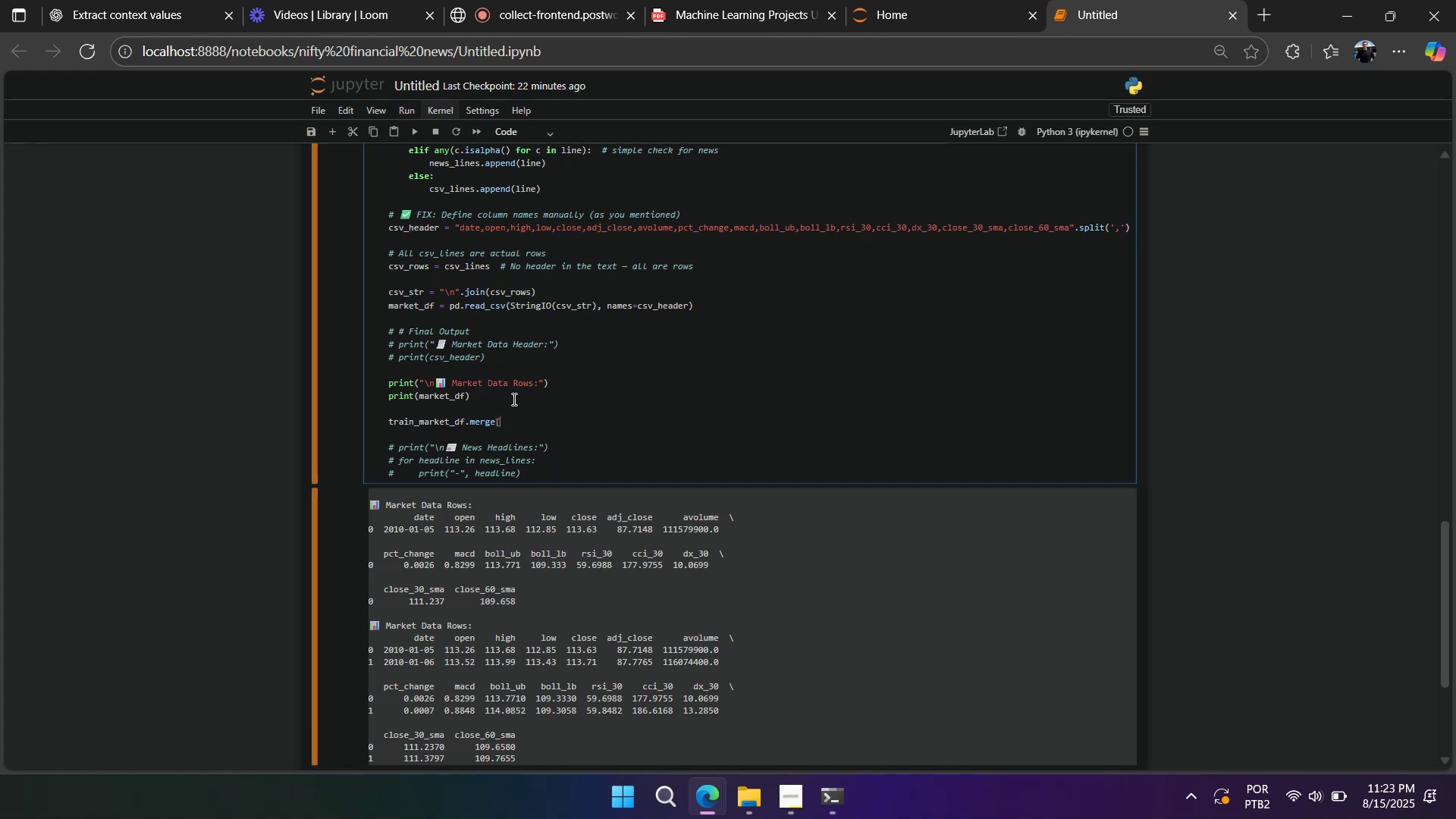 
key(Control+V)
 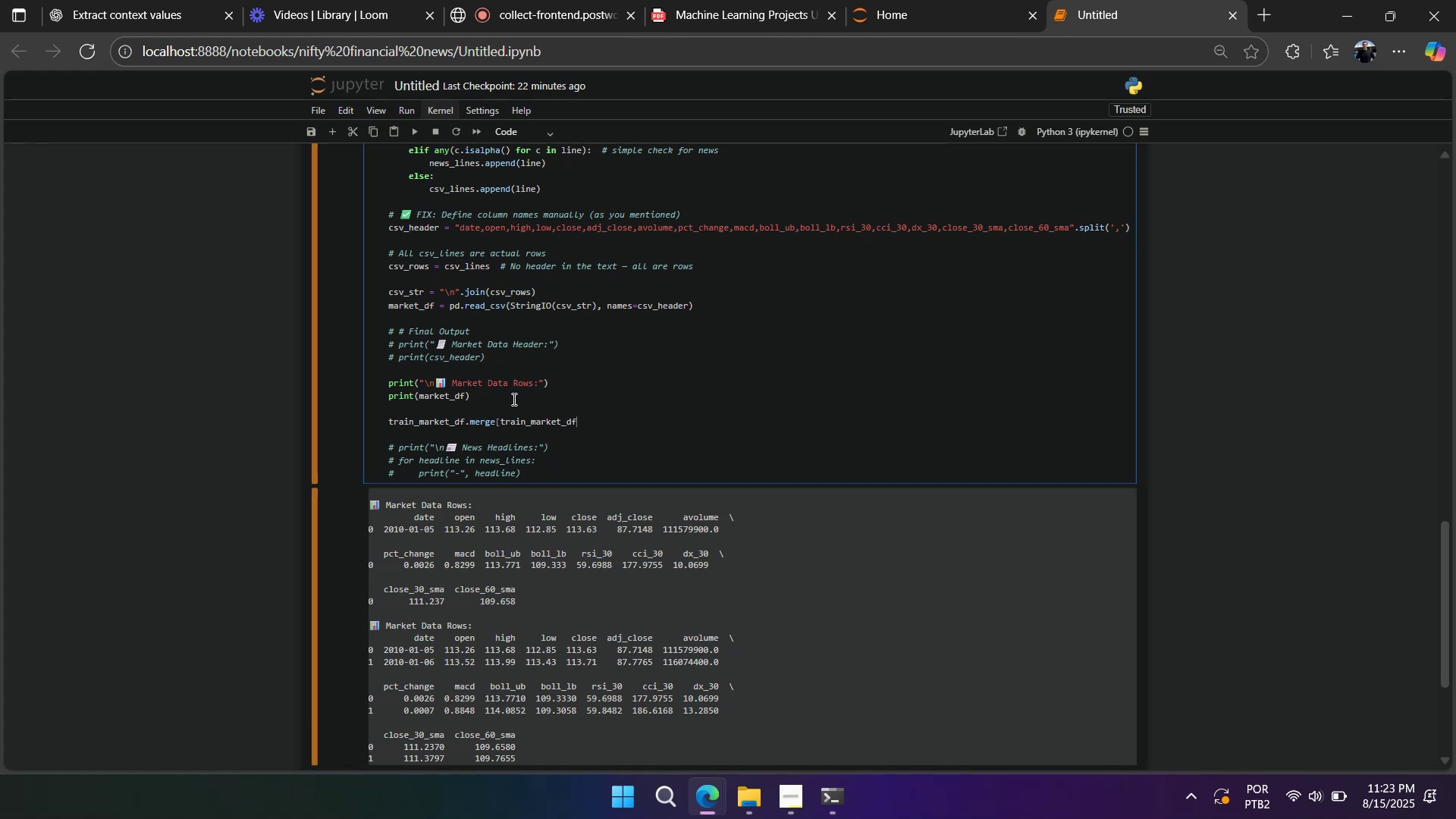 
type(, market,df)
key(Backspace)
key(Backspace)
key(Backspace)
type(_df\)
 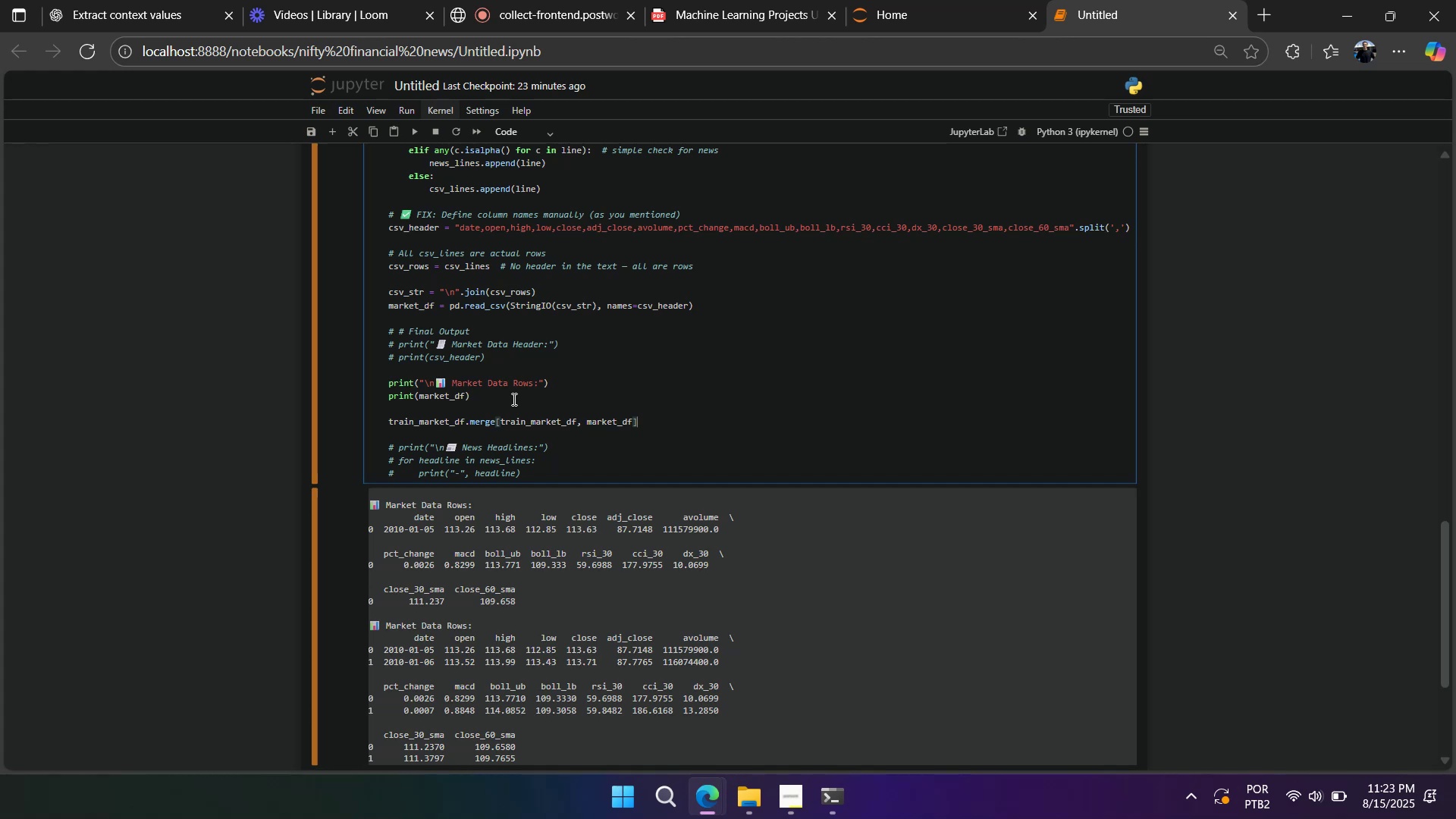 
key(Shift+Enter)
 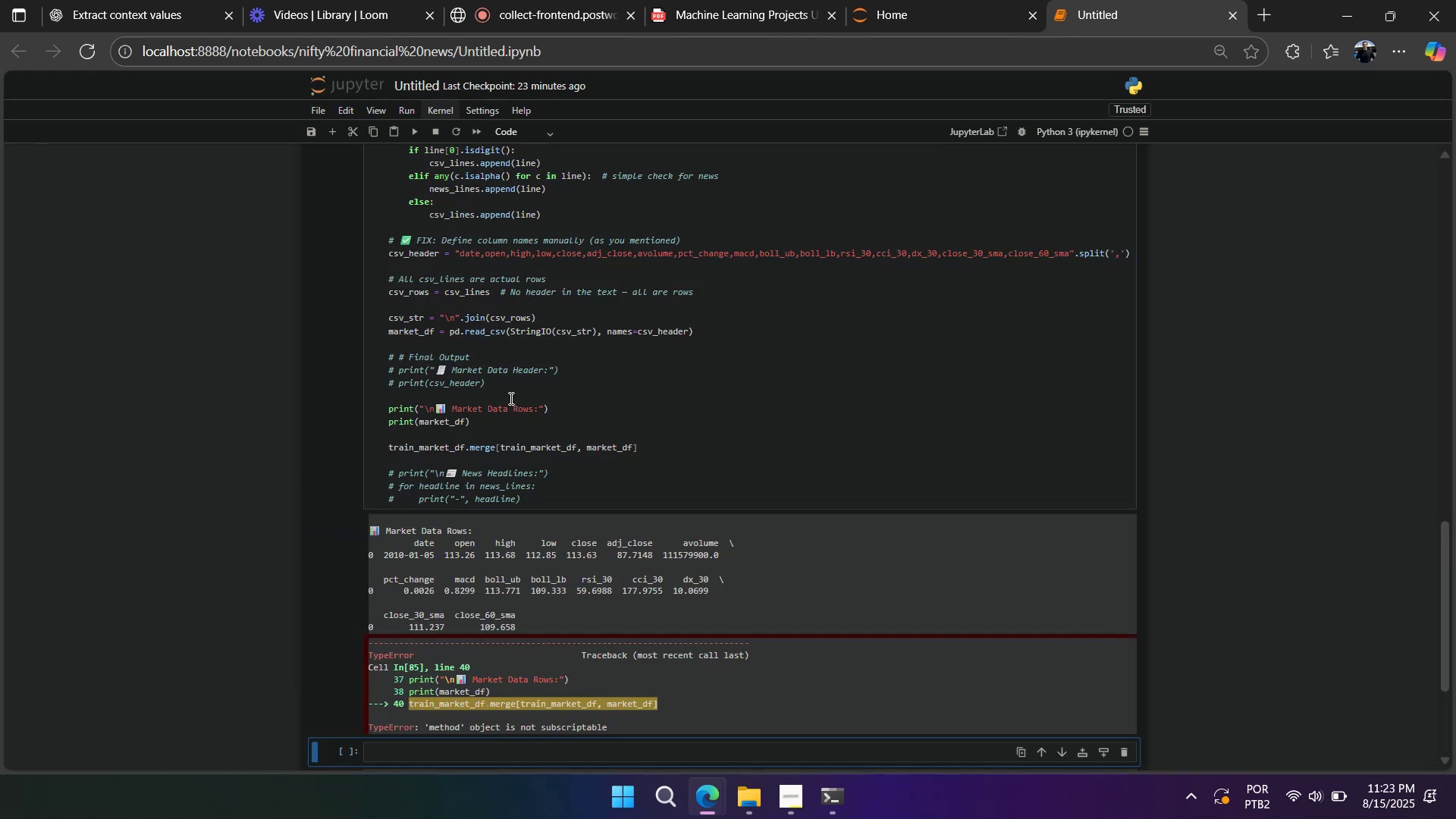 
left_click([516, 441])
 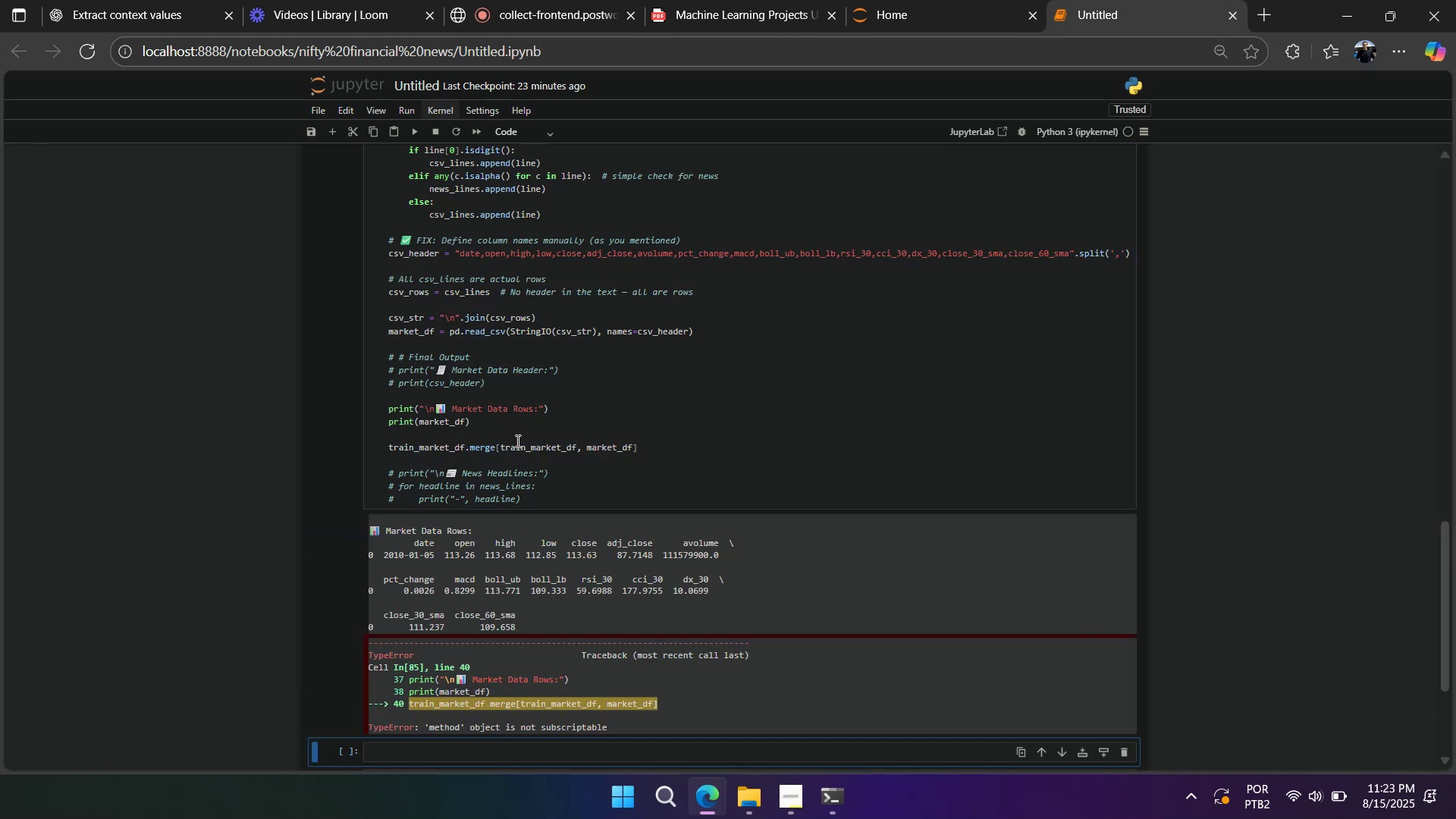 
hold_key(key=ControlLeft, duration=0.79)
 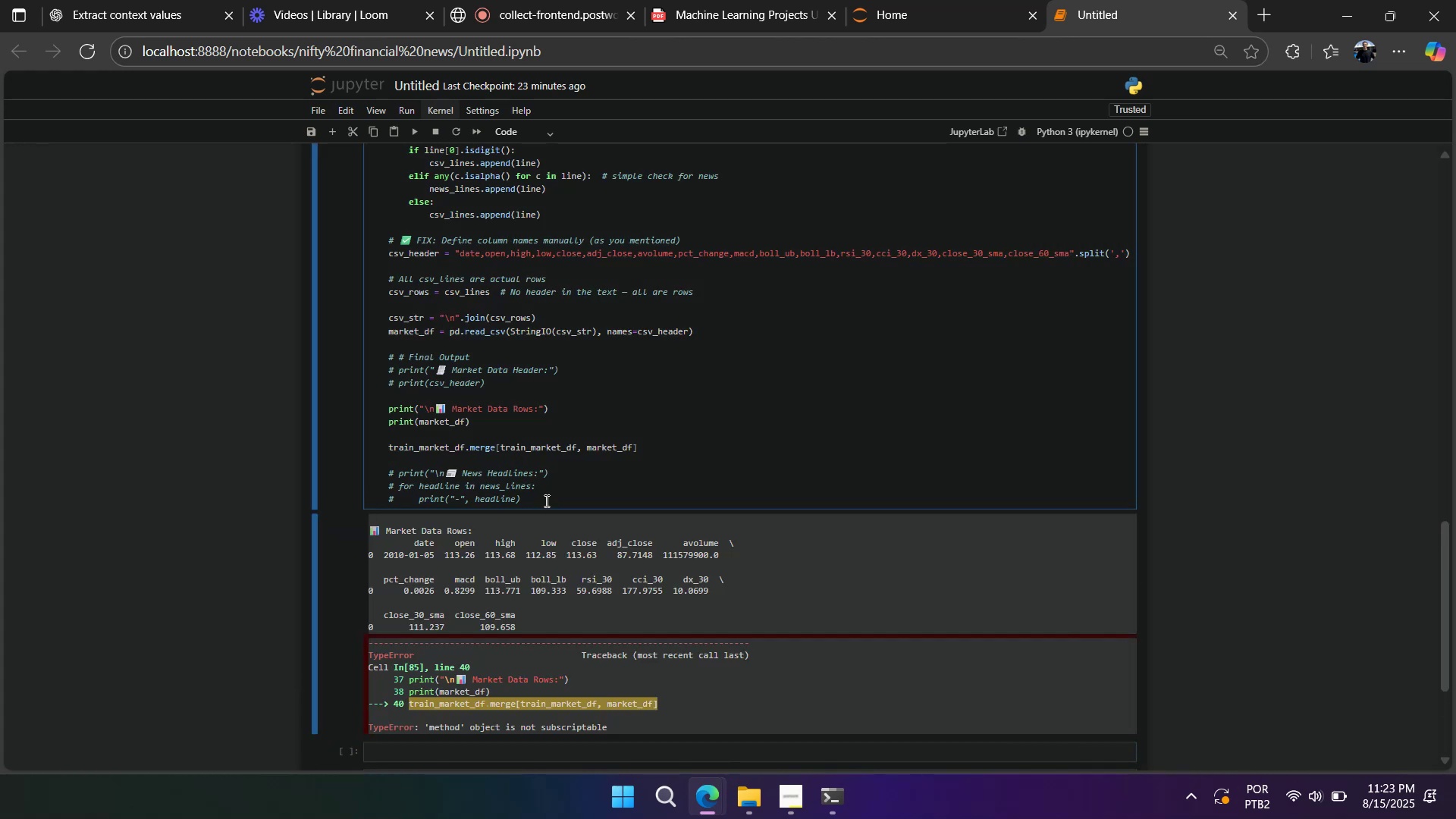 
key(Control+A)
 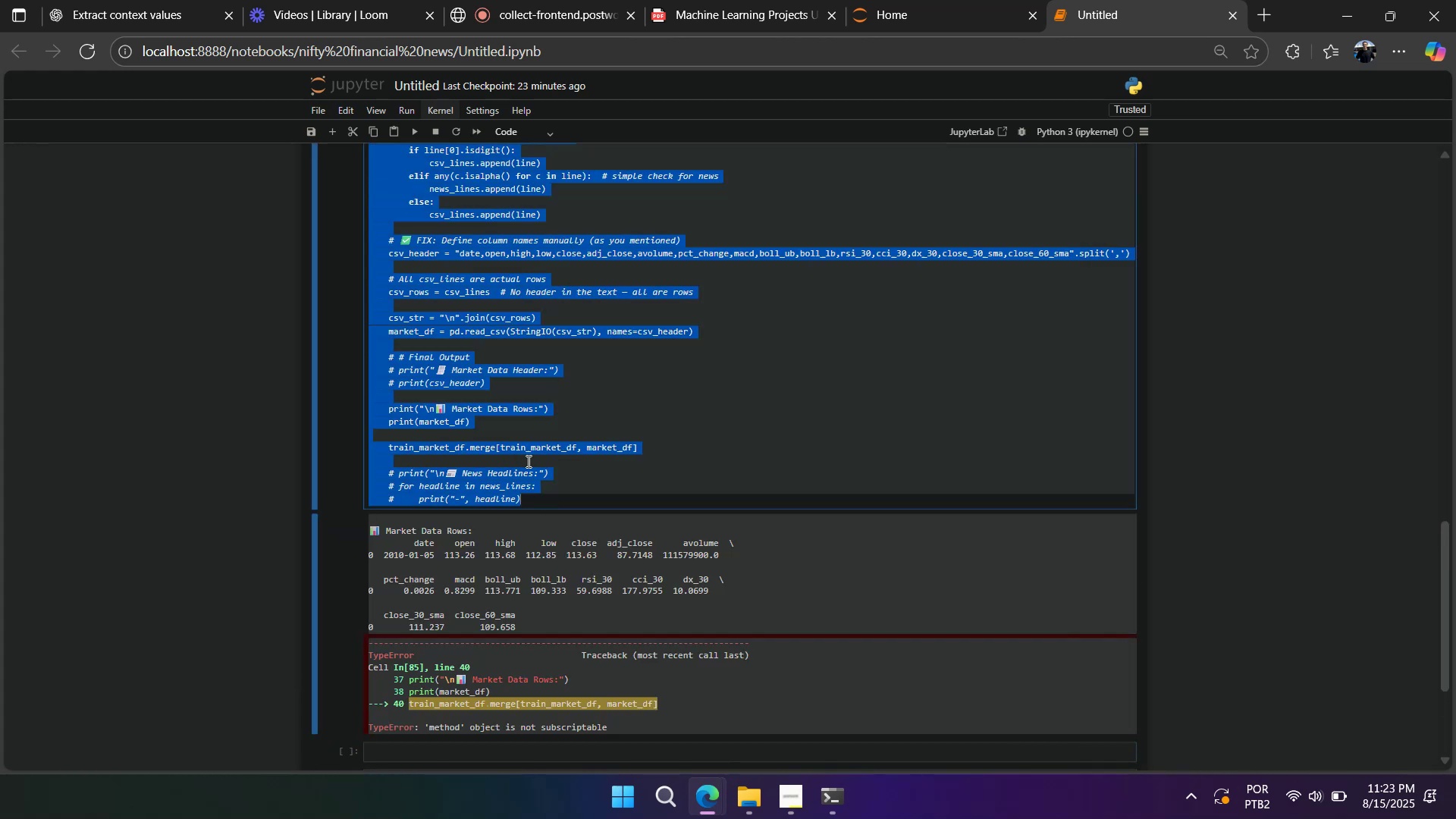 
key(Control+C)
 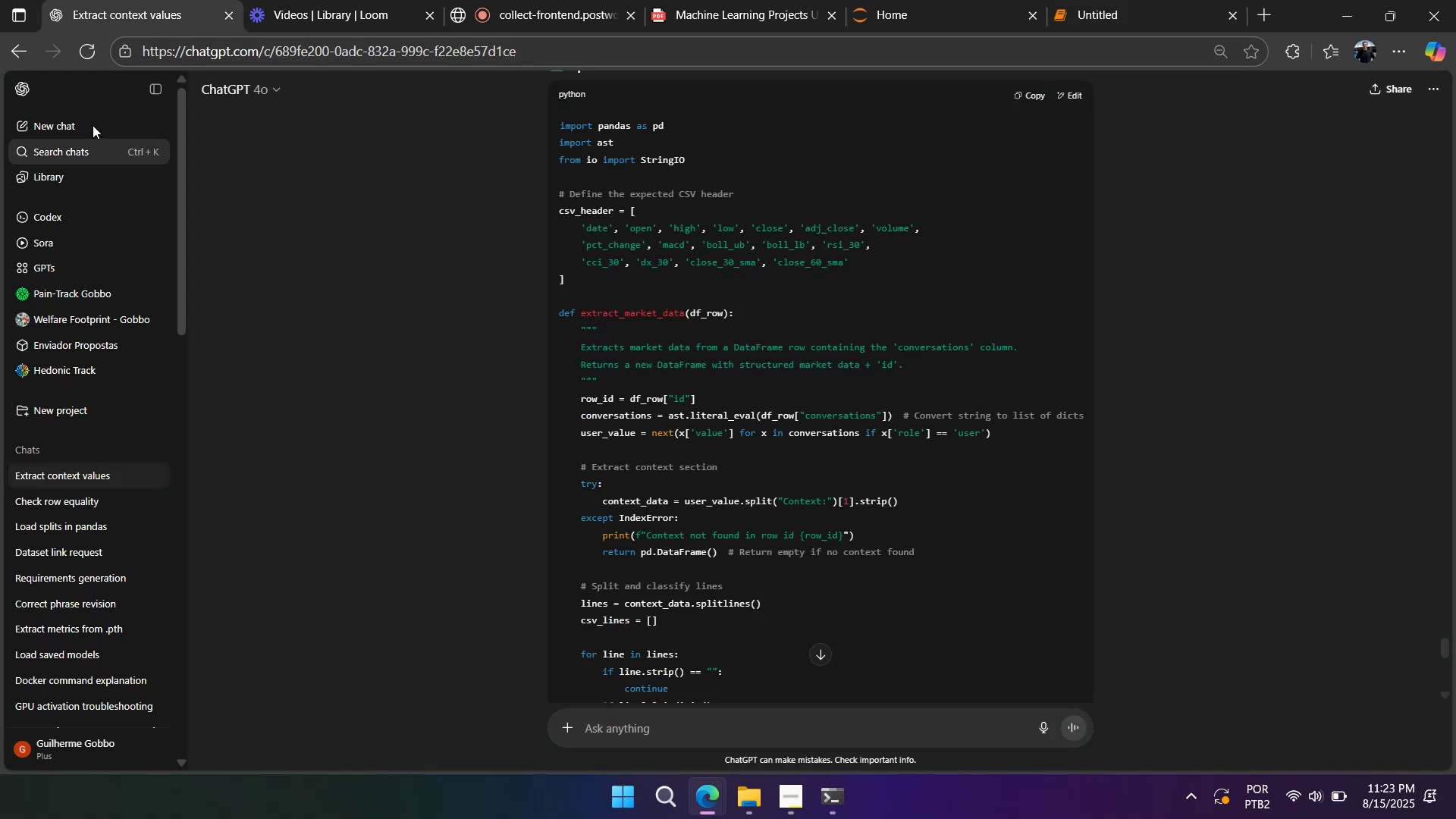 
left_click([93, 125])
 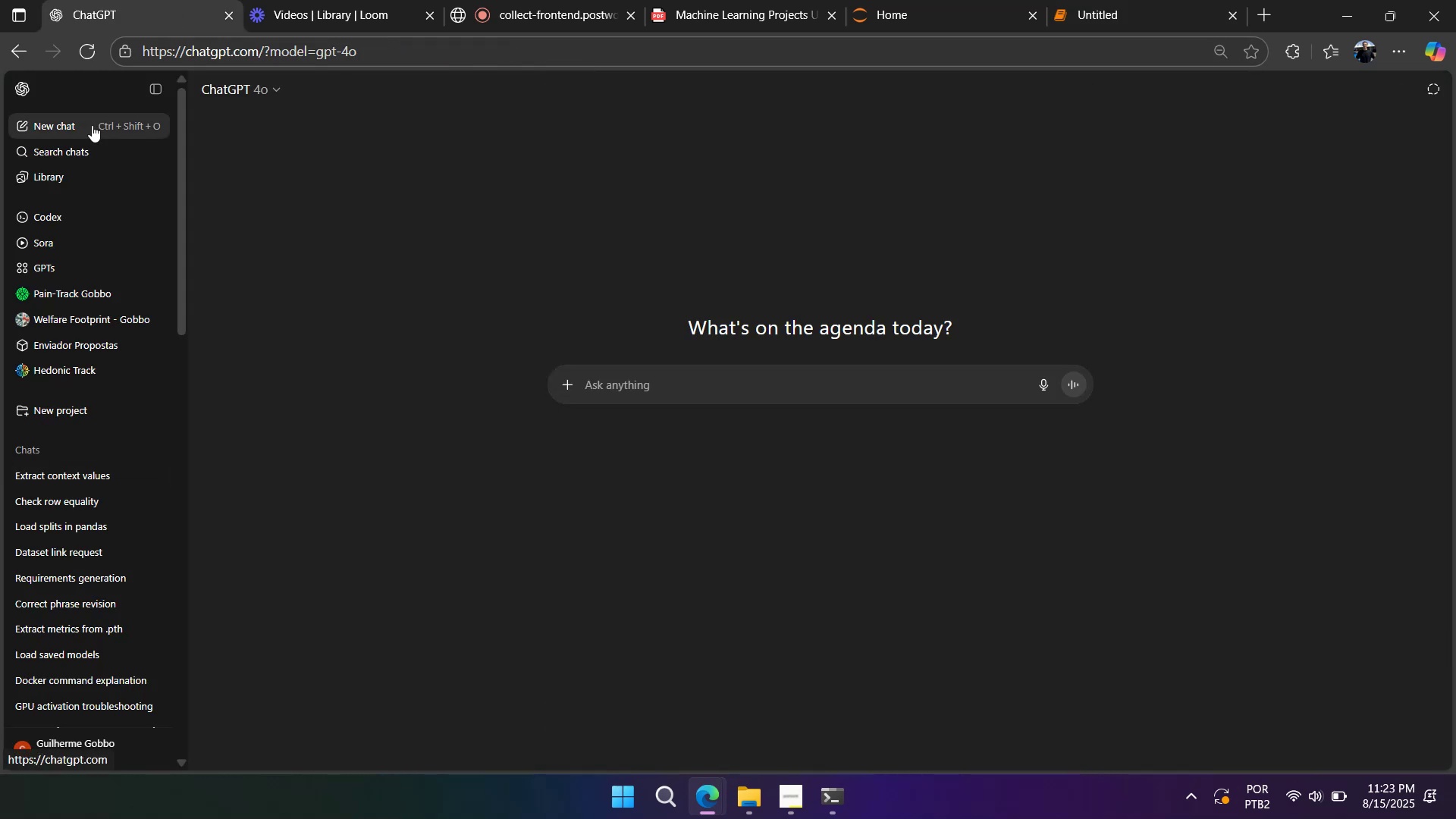 
key(Control+V)
 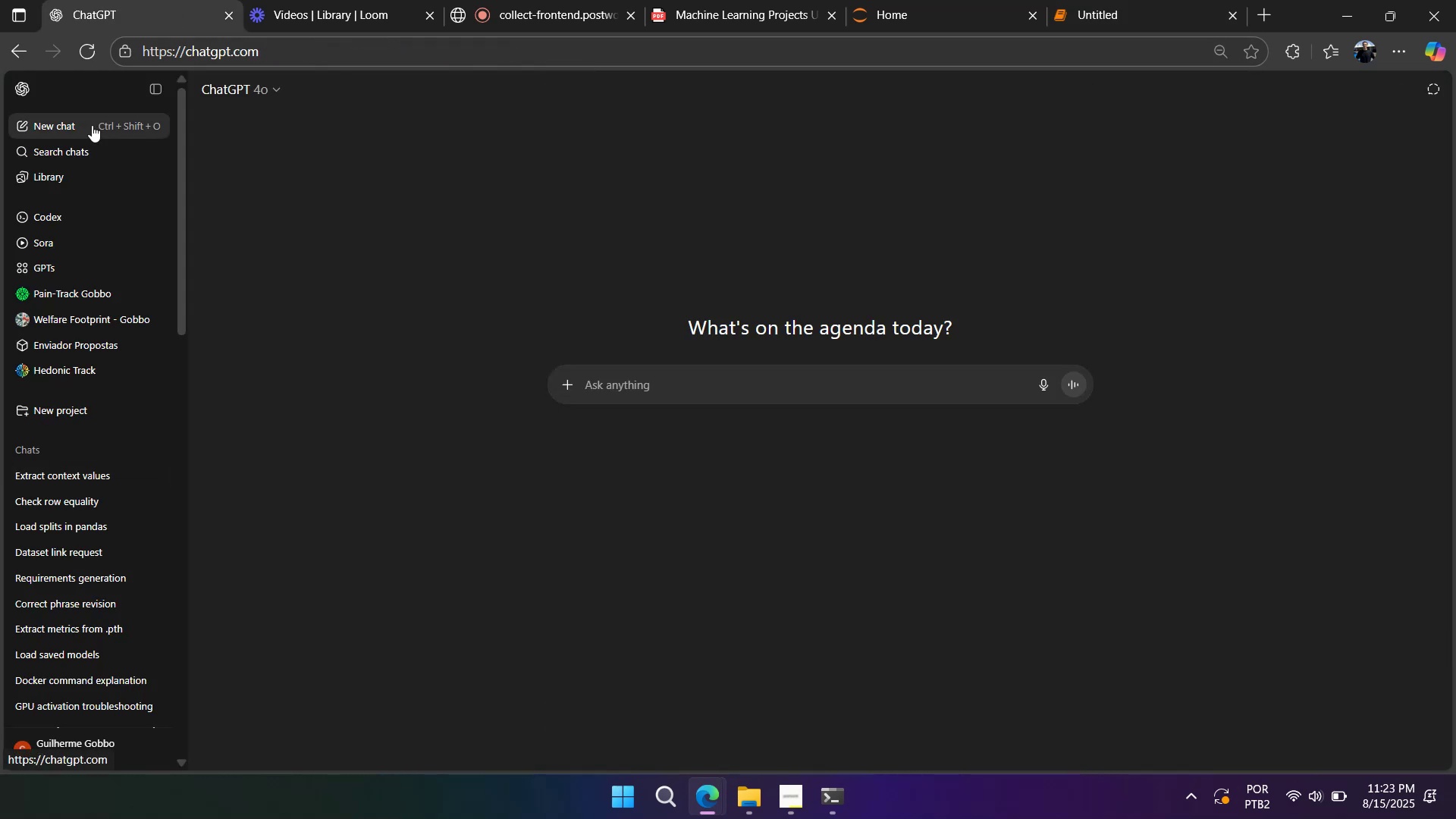 
key(Enter)
 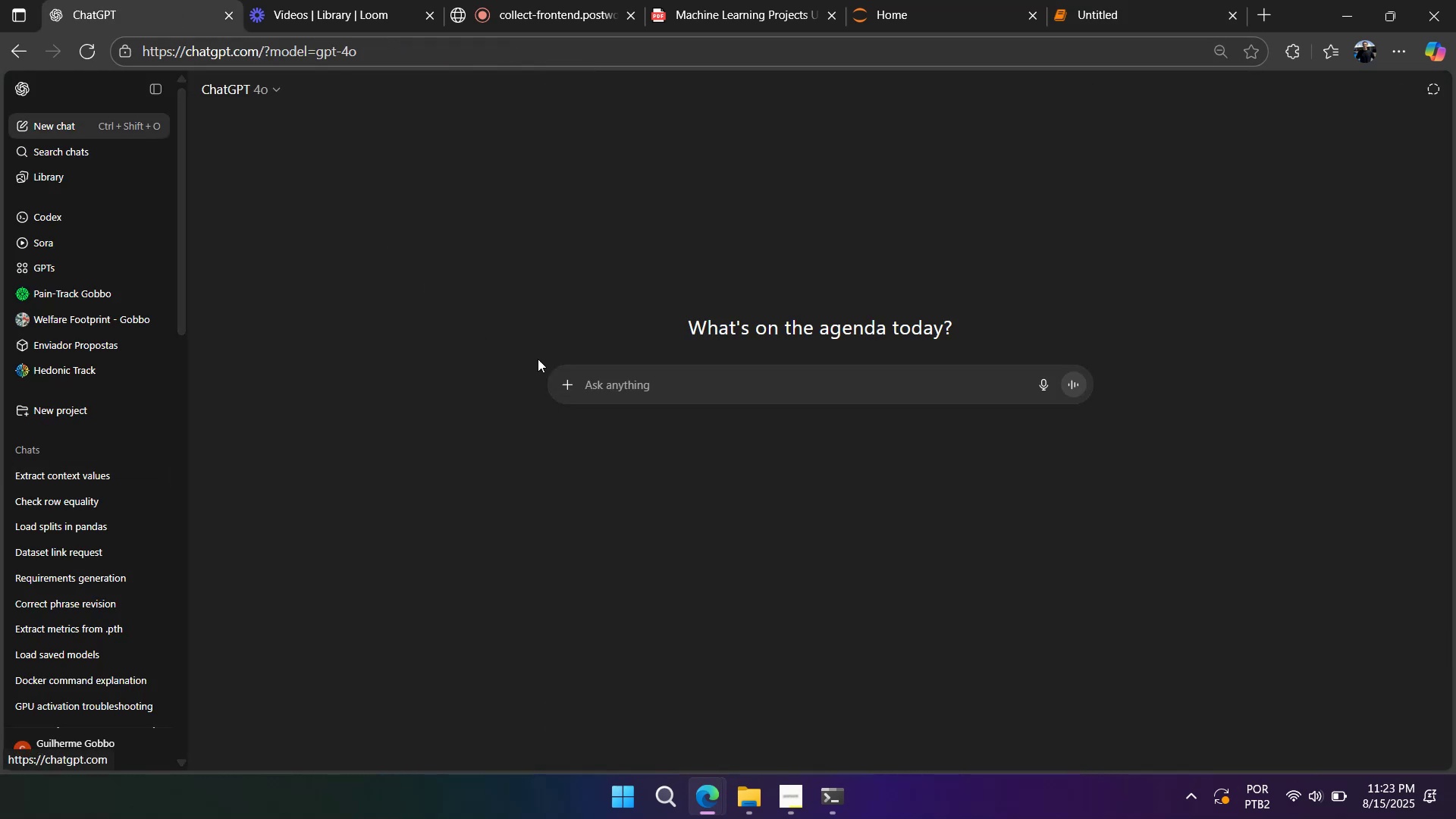 
double_click([639, 382])
 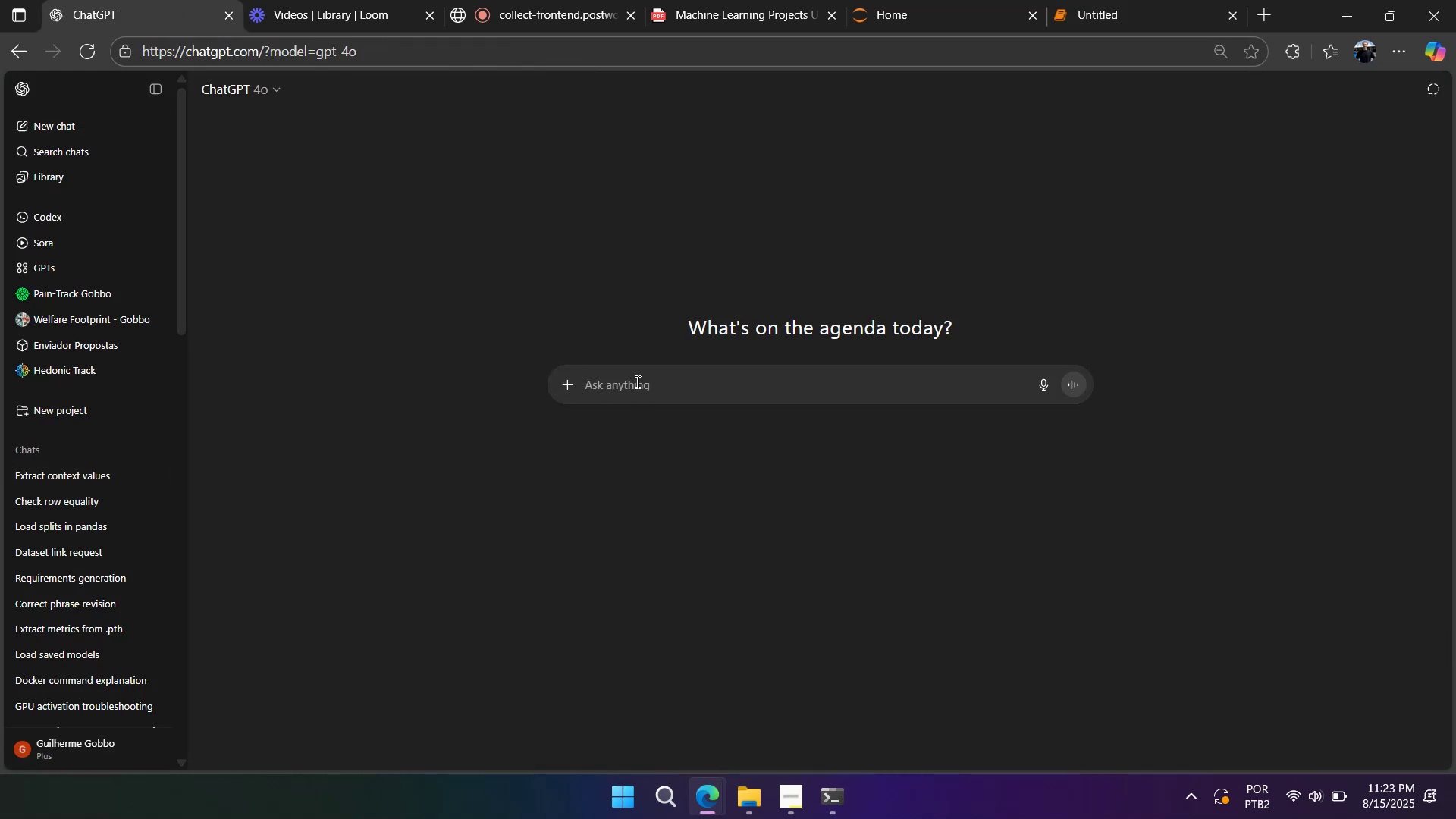 
type(correct this)
 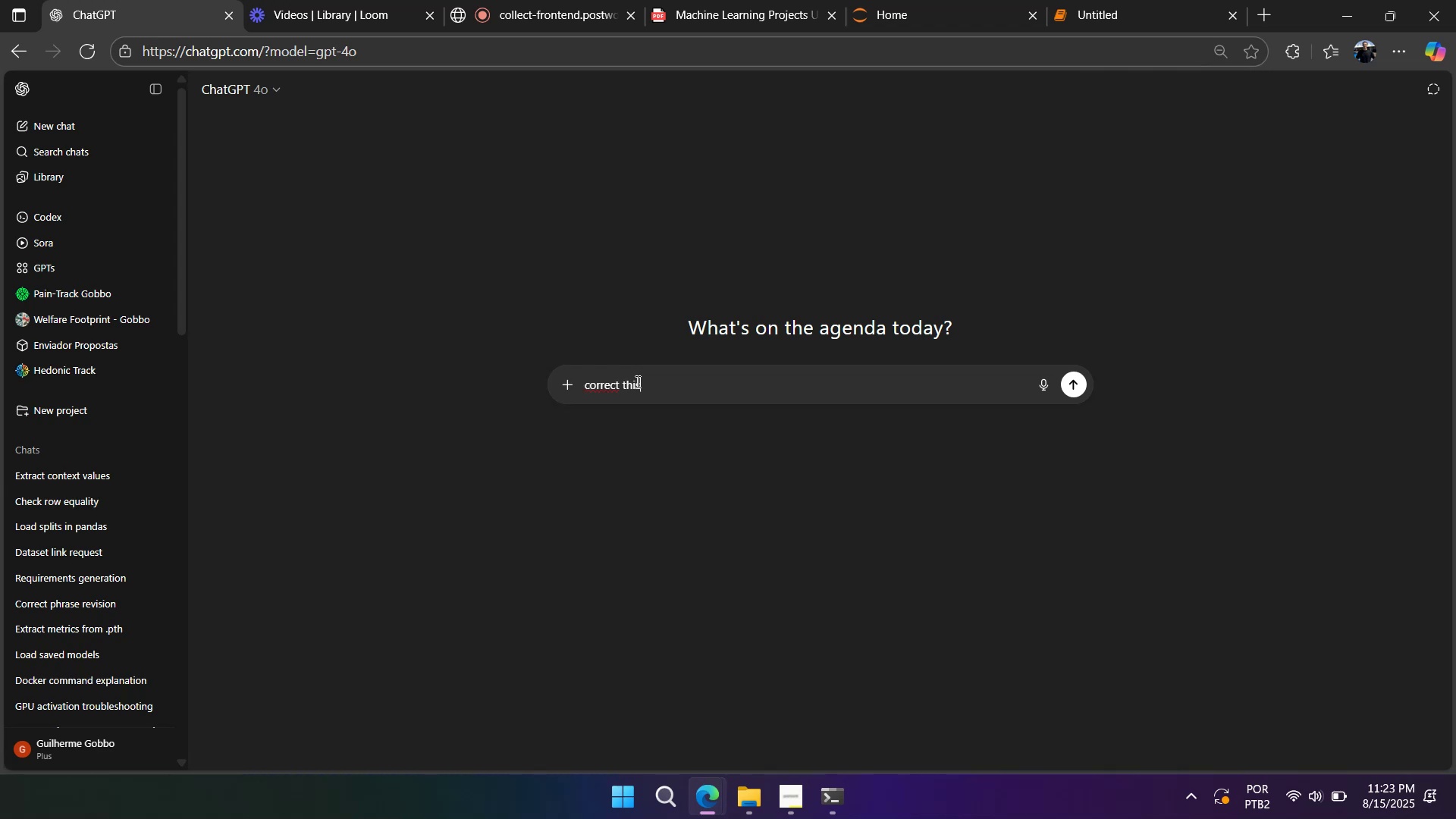 
key(Control+ControlLeft)
 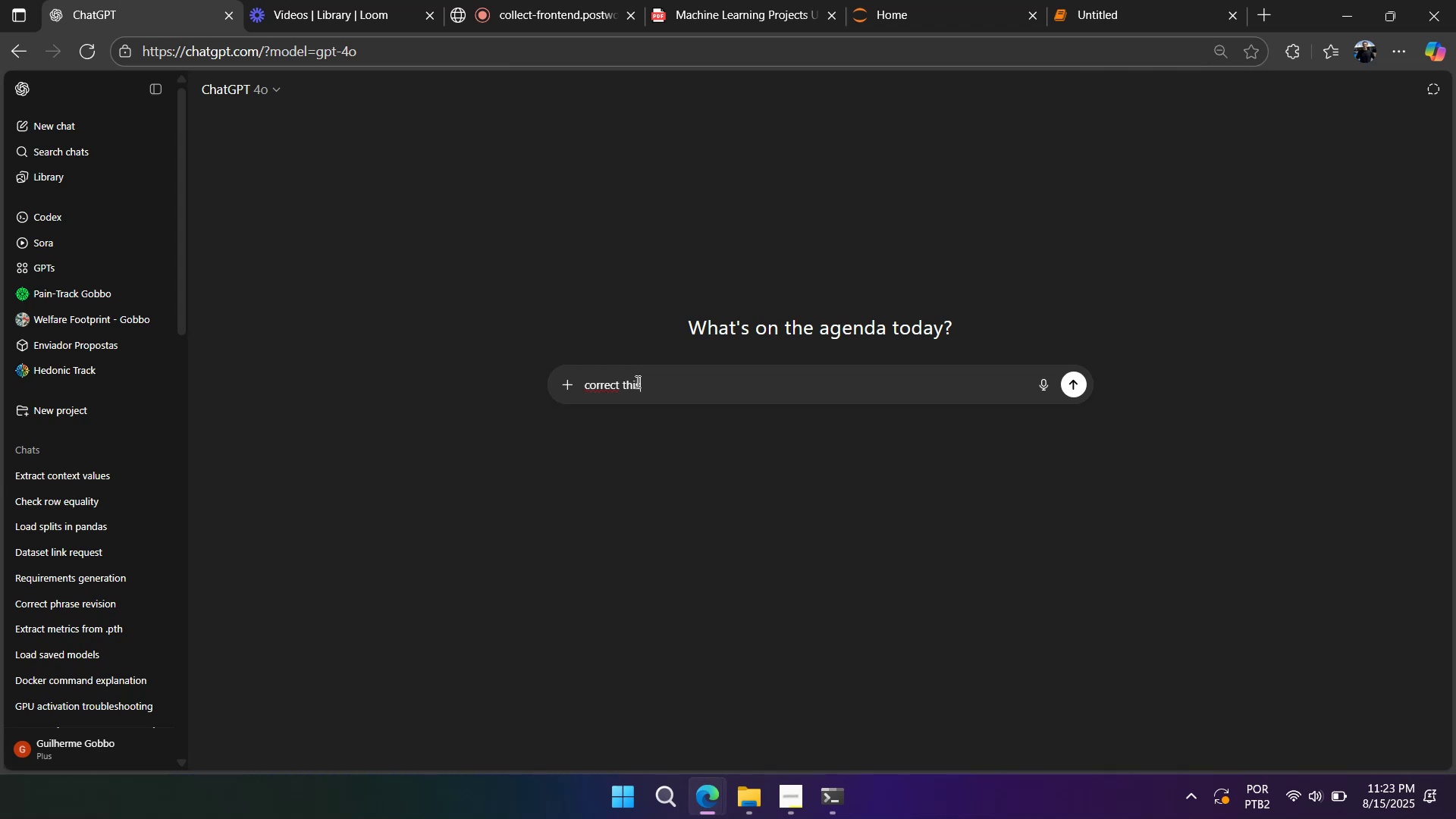 
key(Control+A)
 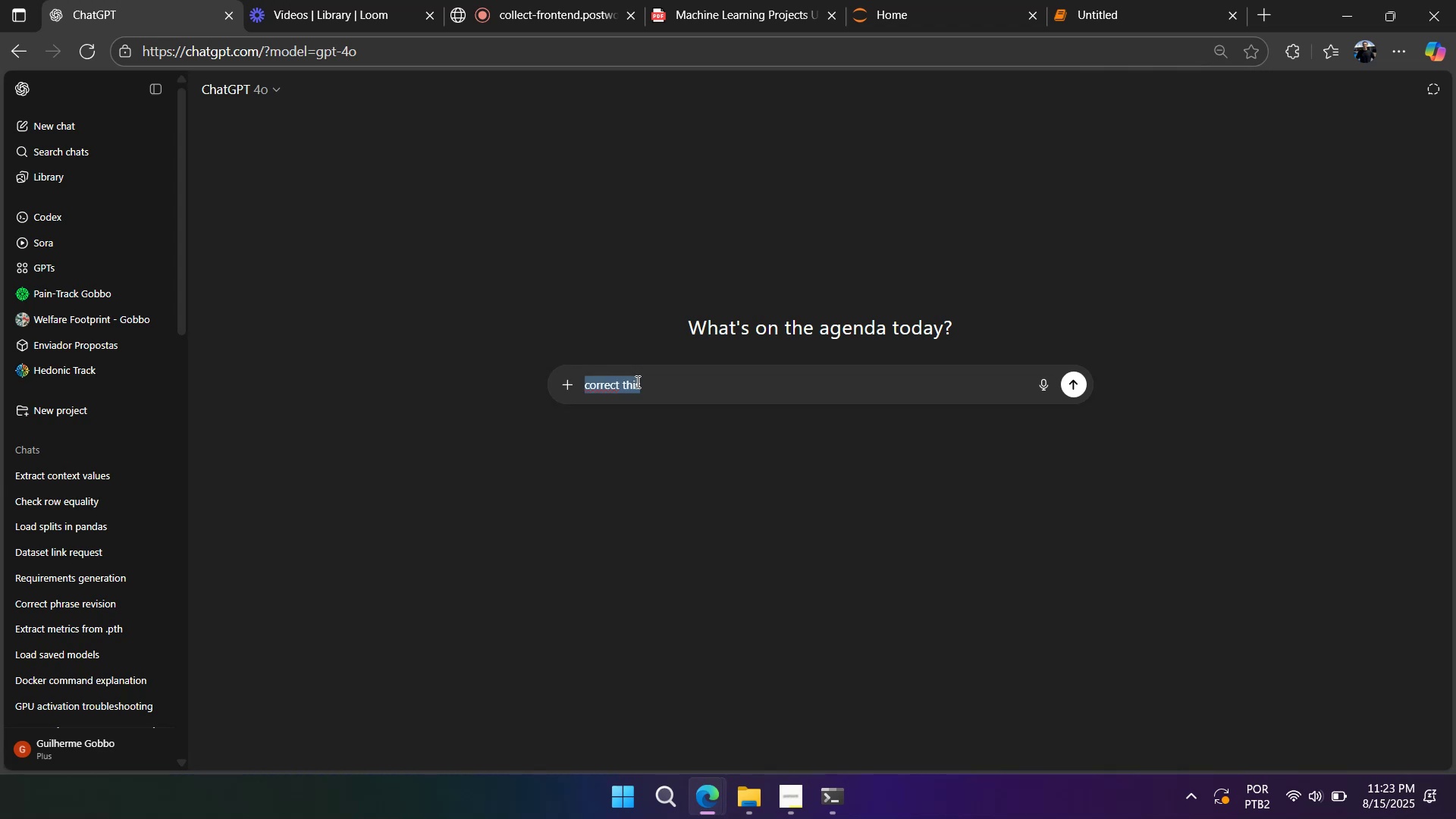 
type(fix this?)
 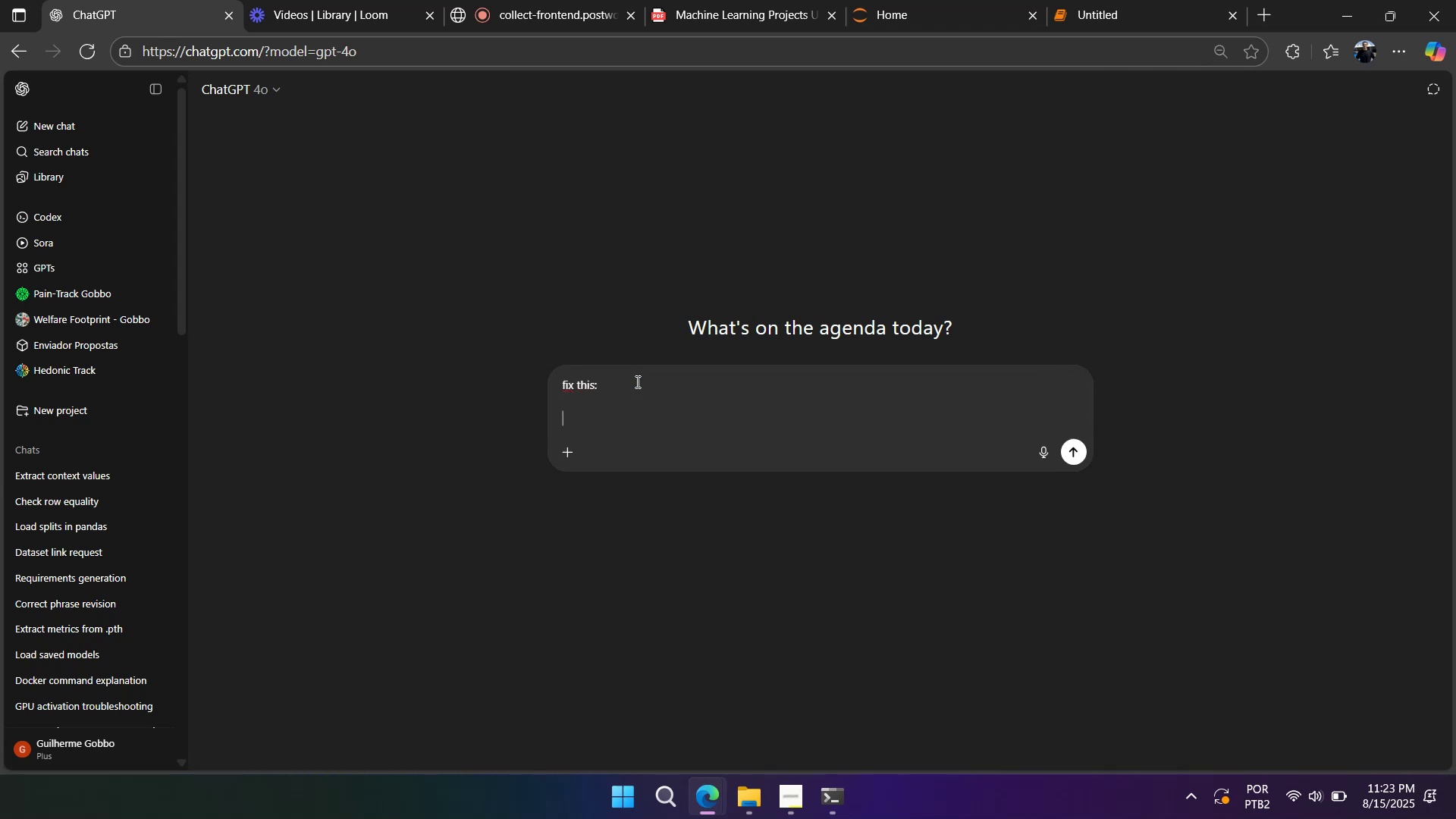 
key(Shift+Enter)
 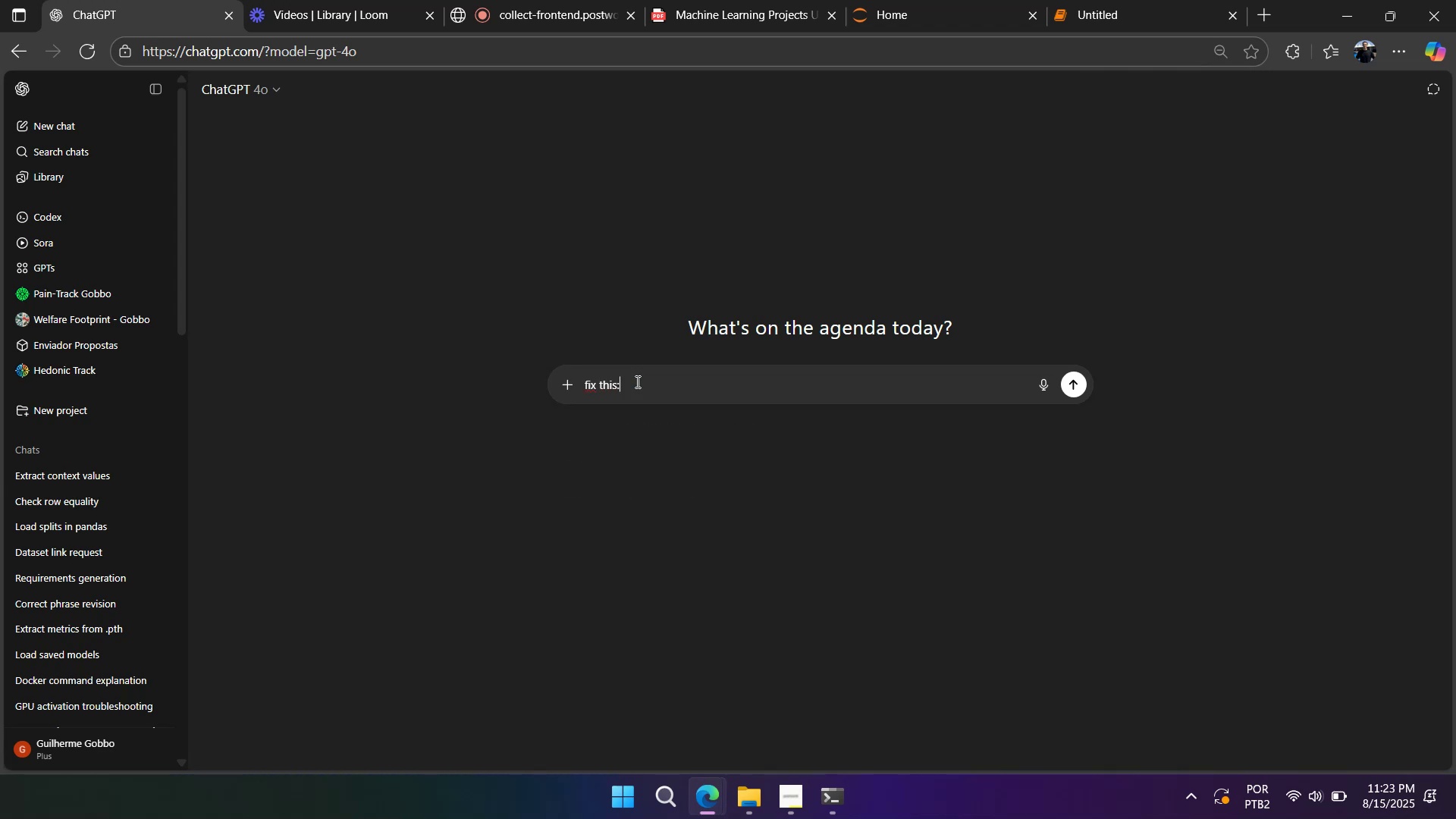 
key(Shift+Enter)
 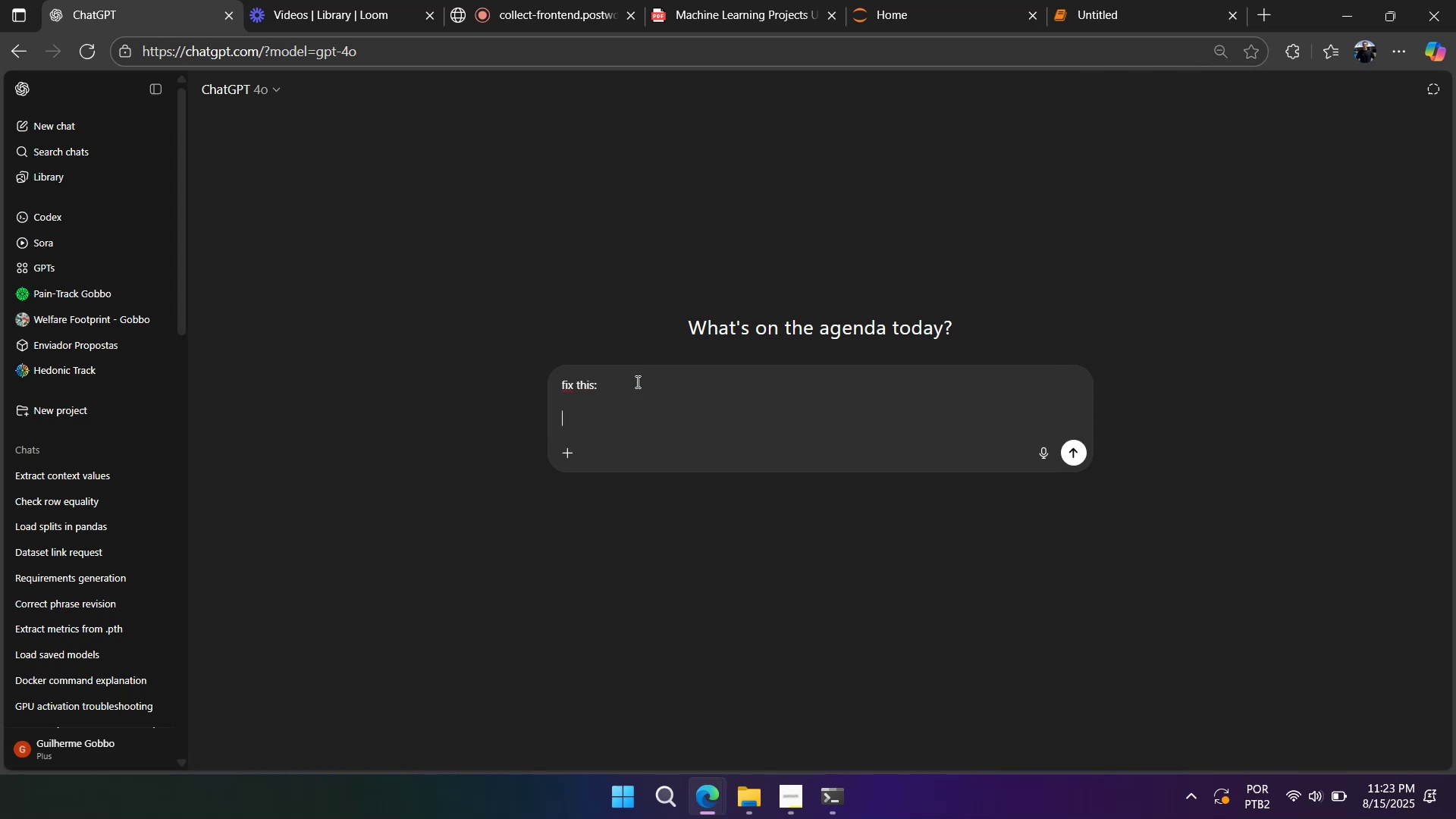 
key(Control+V)
 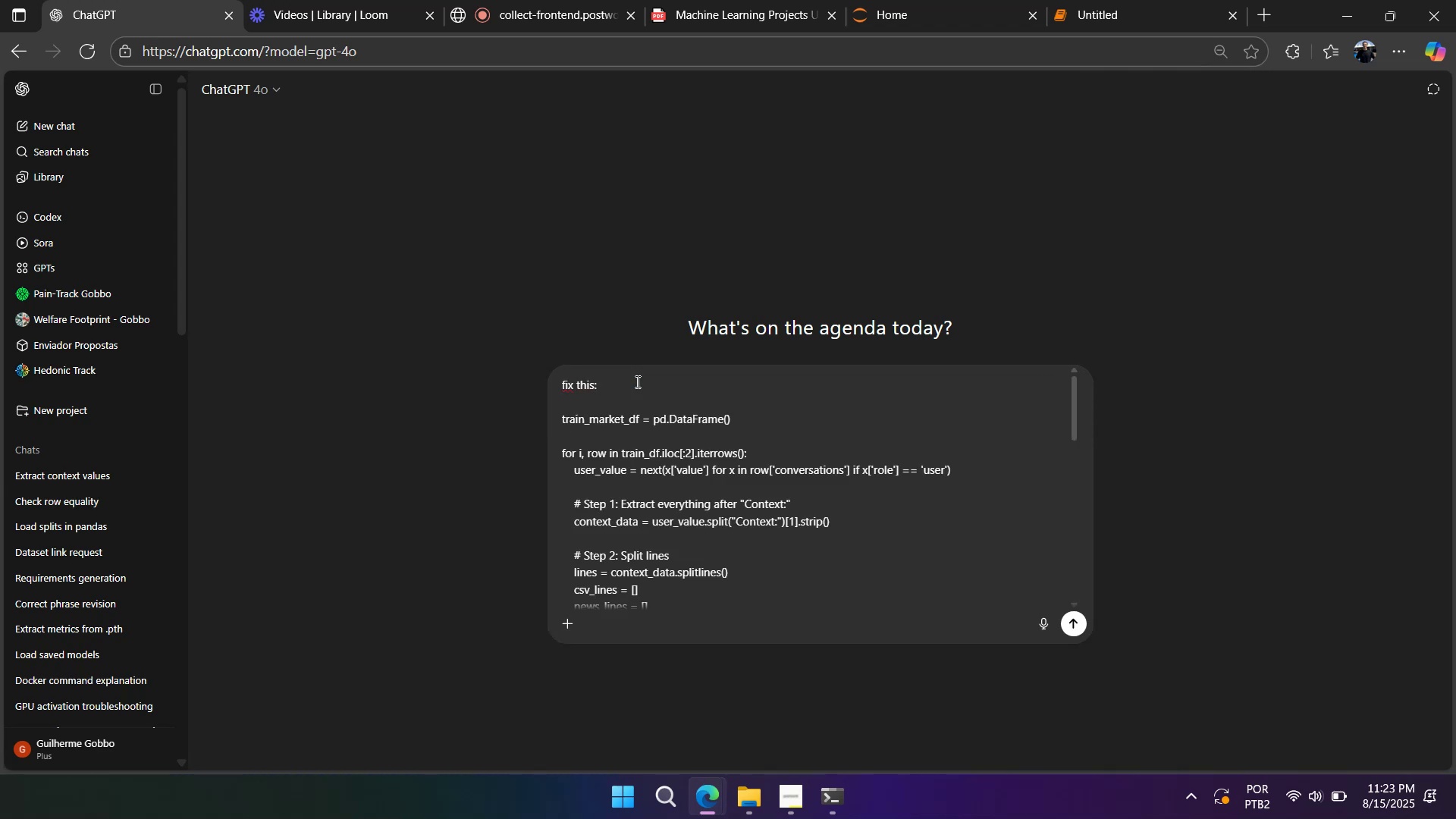 
key(Shift+ShiftLeft)
 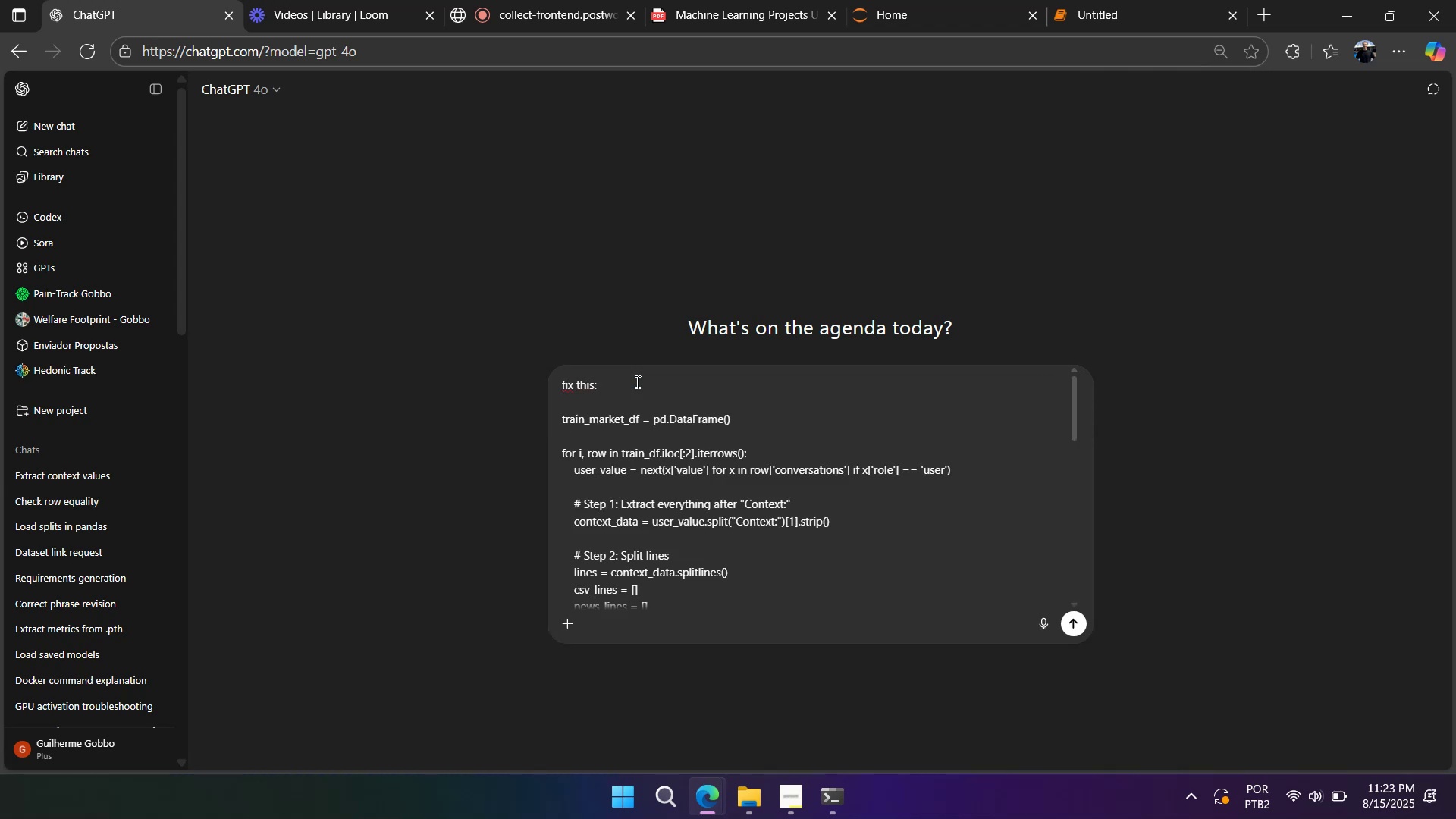 
key(Shift+Enter)
 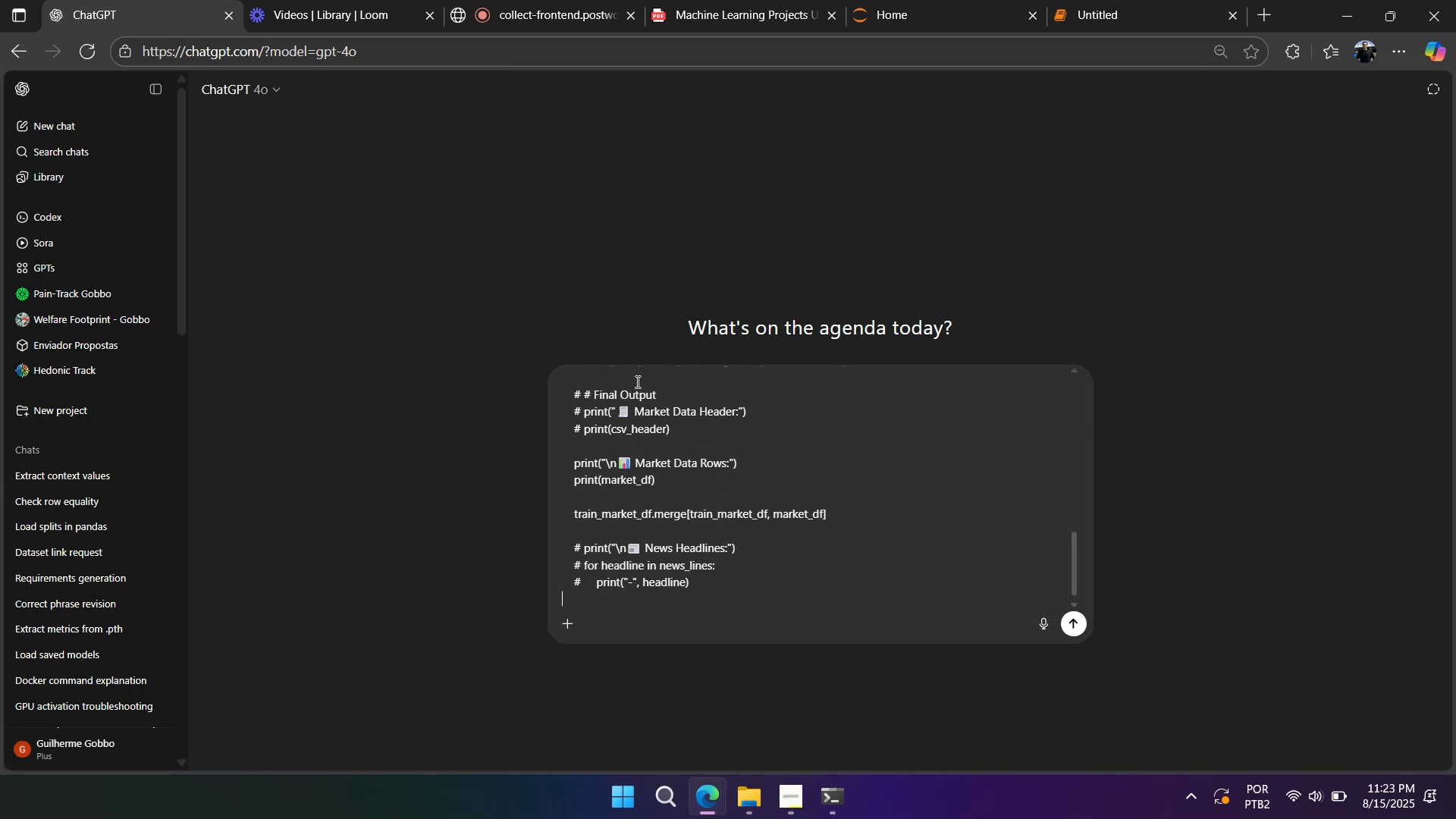 
key(Shift+ShiftLeft)
 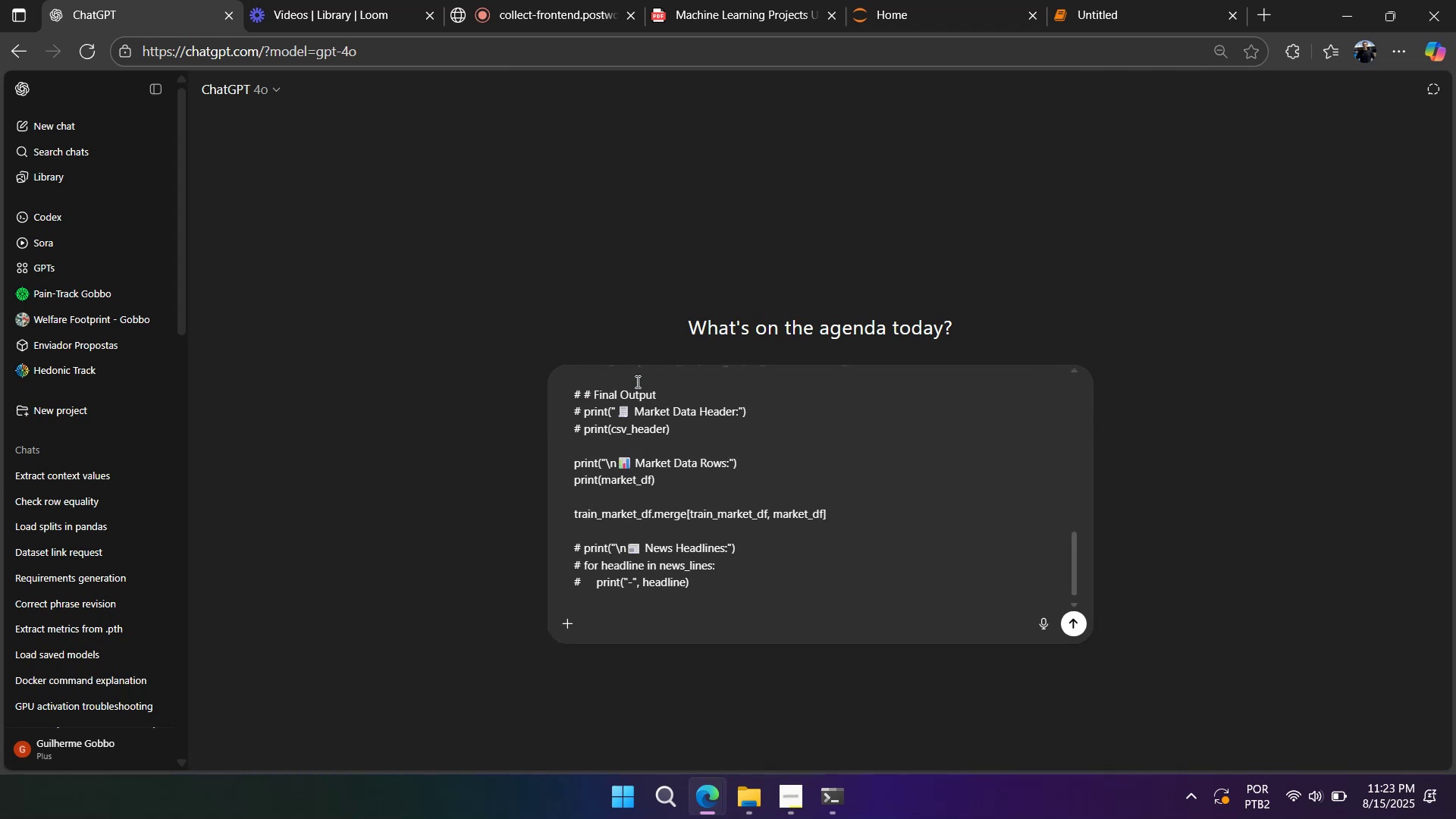 
hold_key(key=ShiftLeft, duration=0.45)
 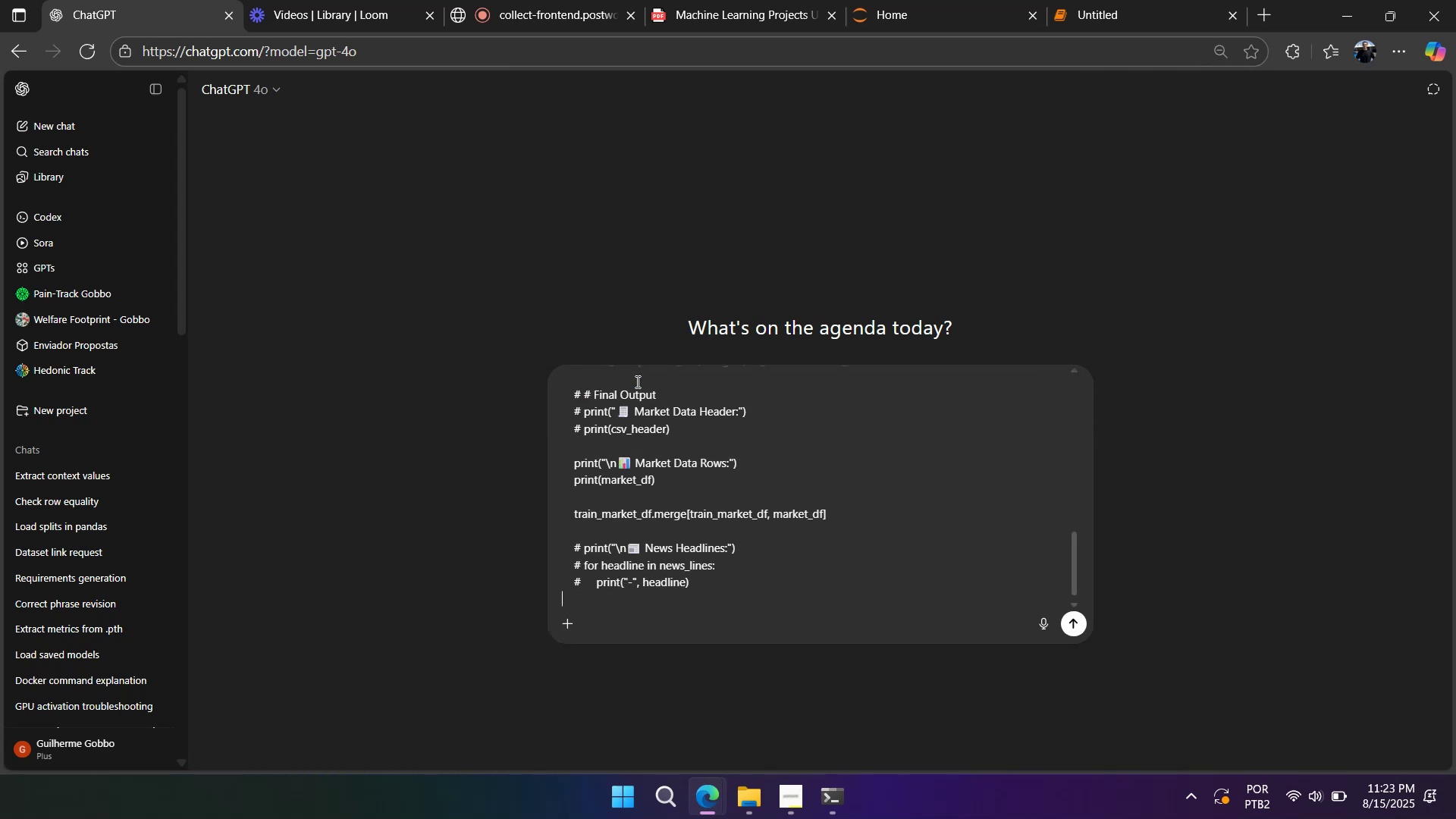 
key(Enter)
 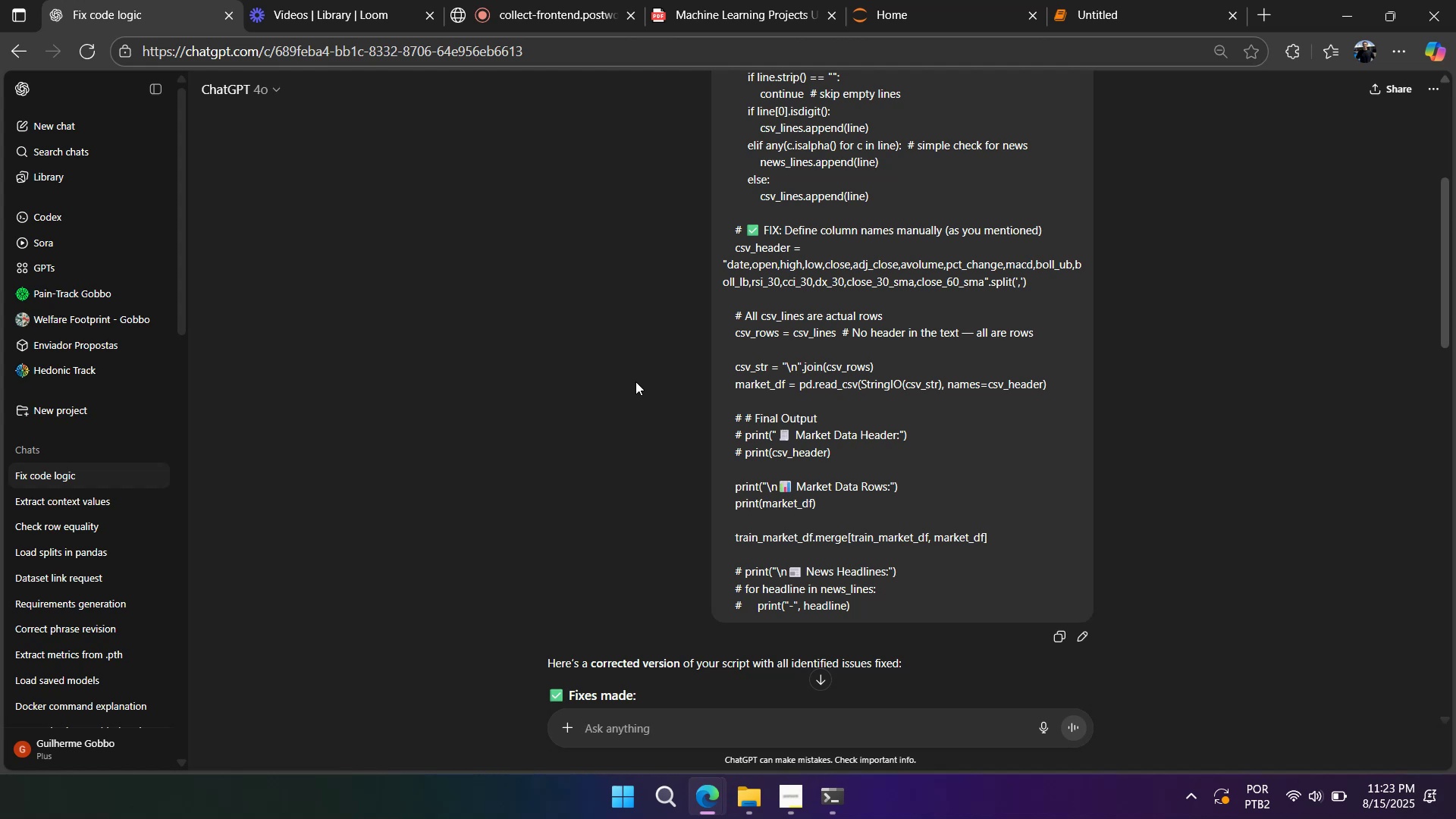 
wait(23.94)
 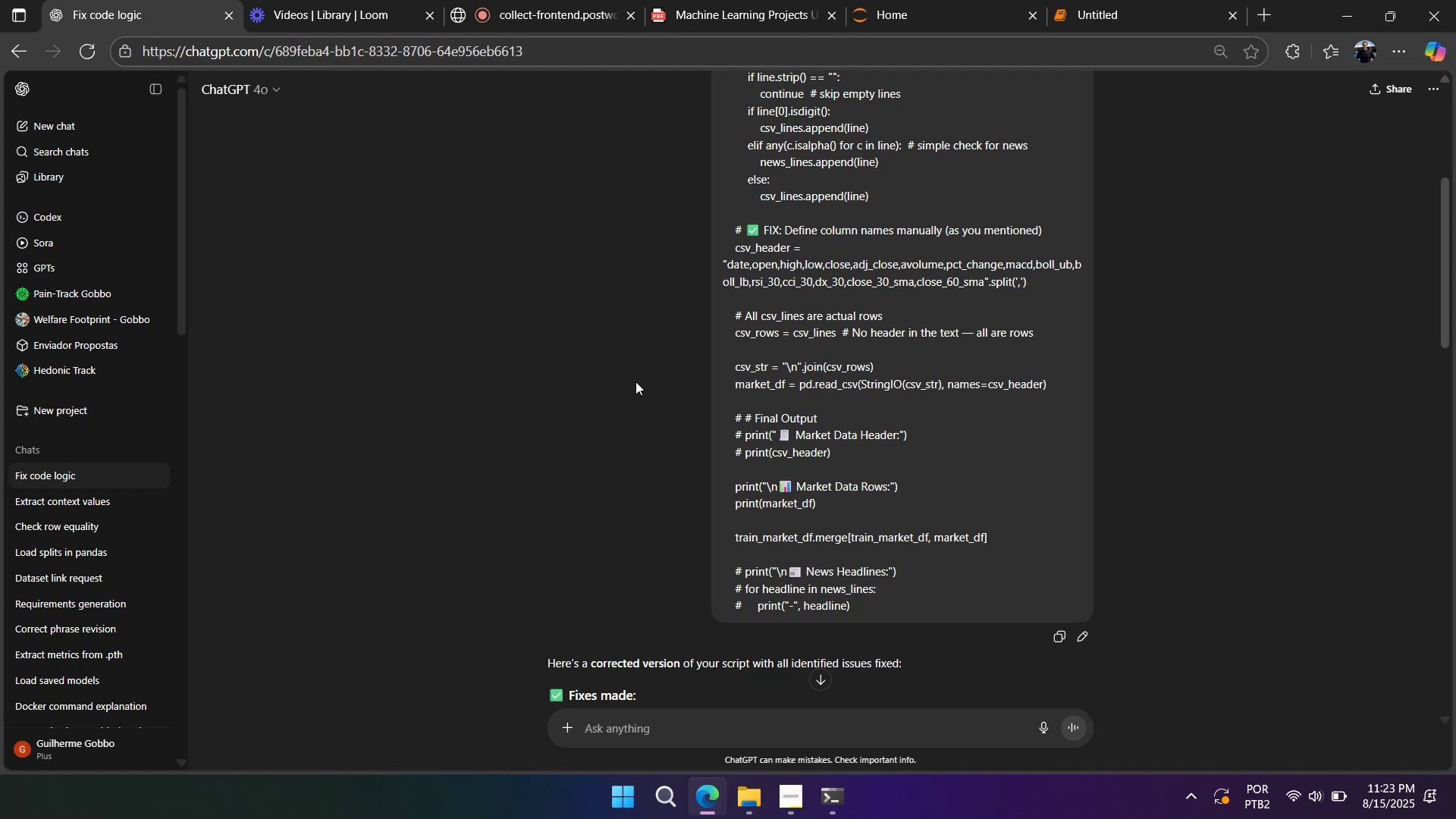 
scroll: coordinate [606, 384], scroll_direction: down, amount: 6.0
 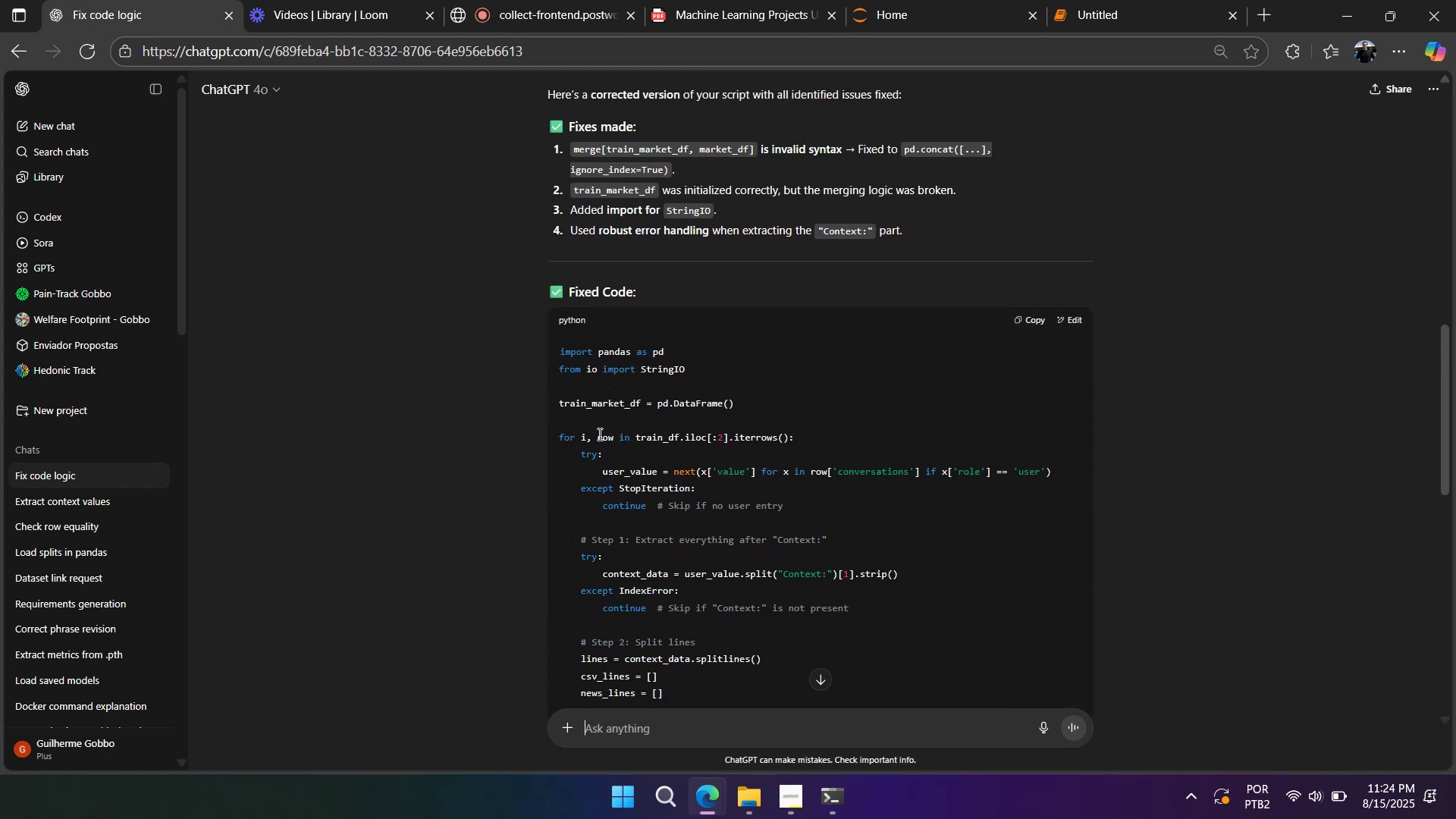 
wait(6.61)
 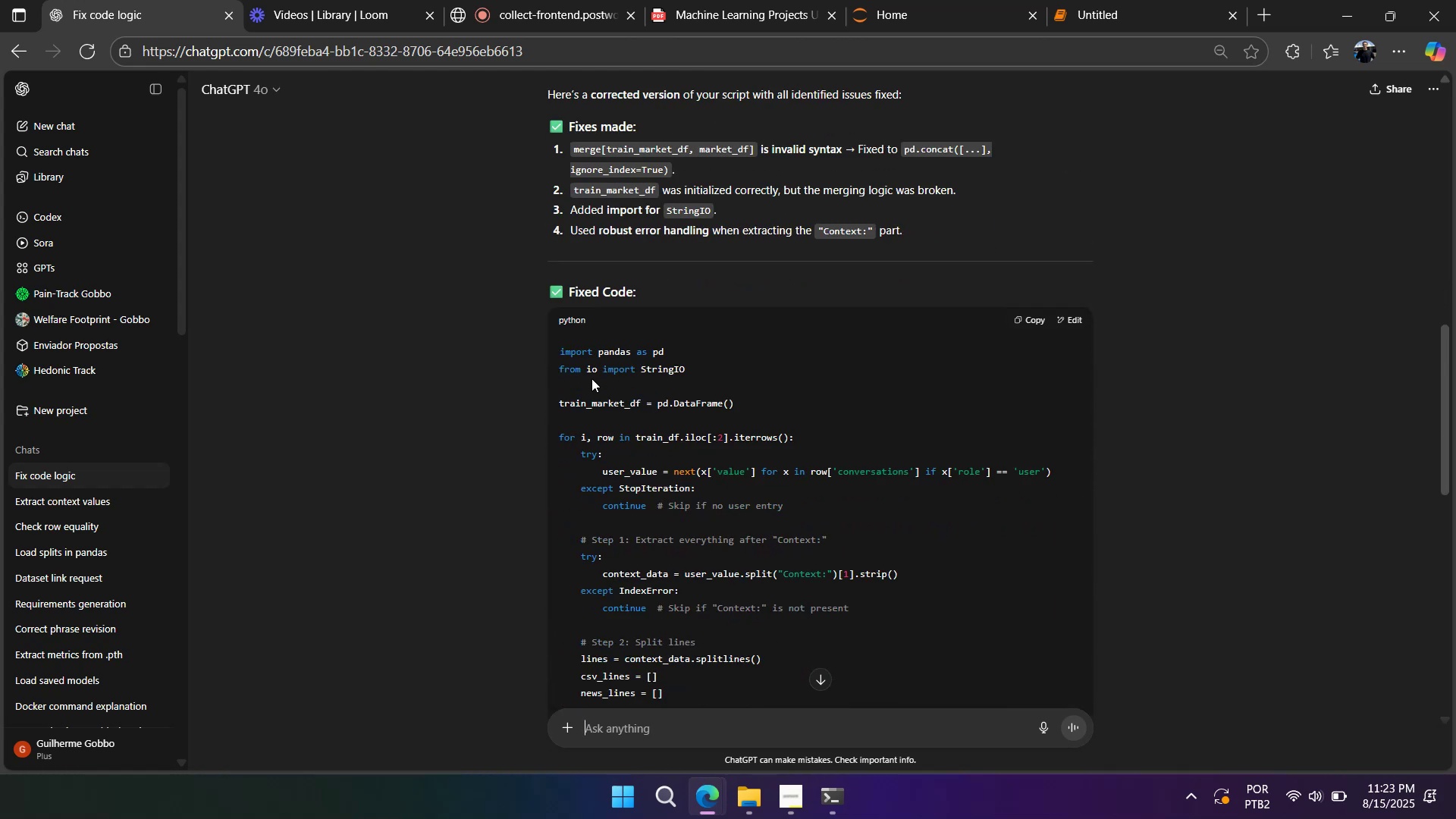 
left_click_drag(start_coordinate=[581, 454], to_coordinate=[629, 461])
 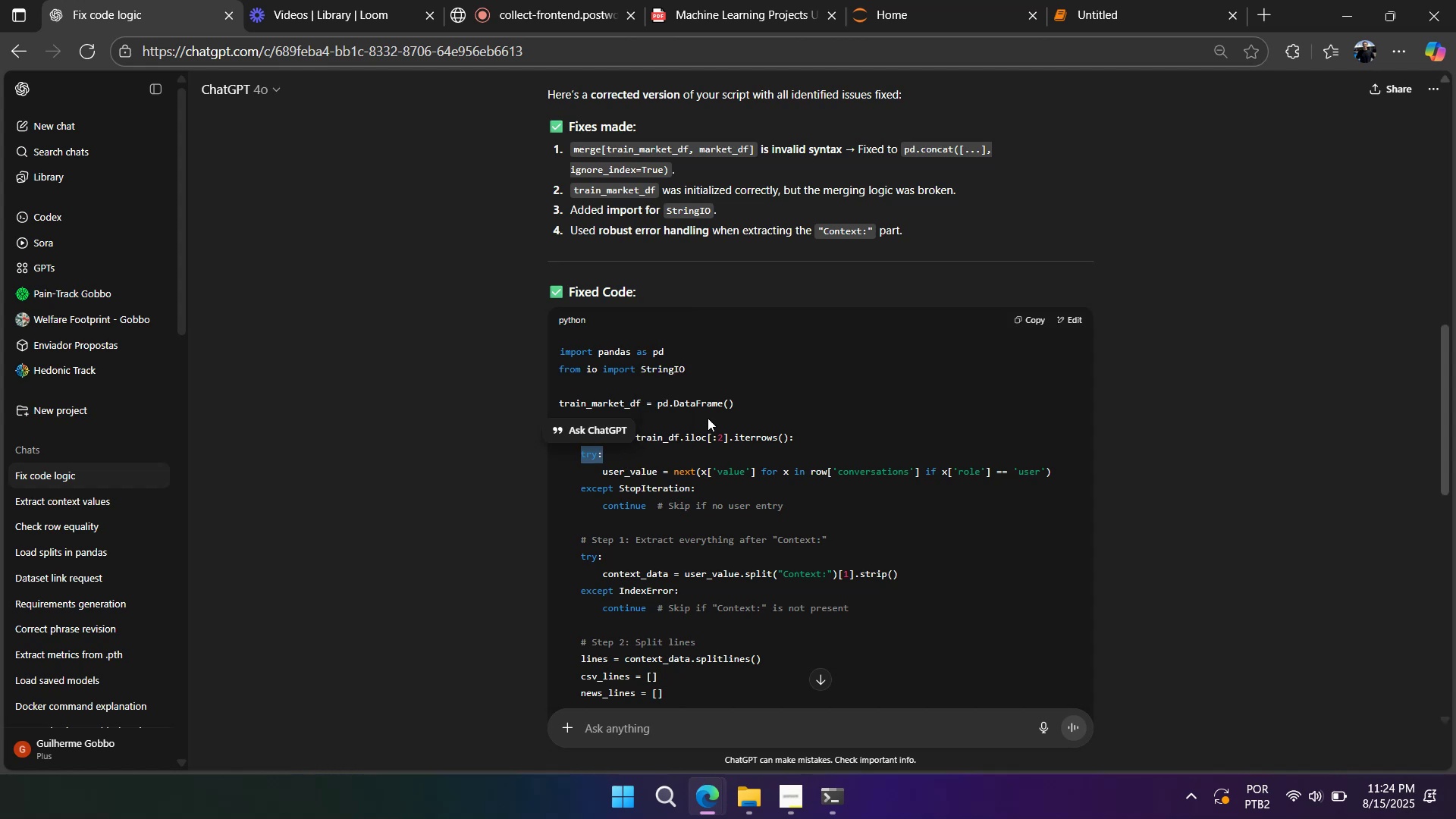 
triple_click([700, 403])
 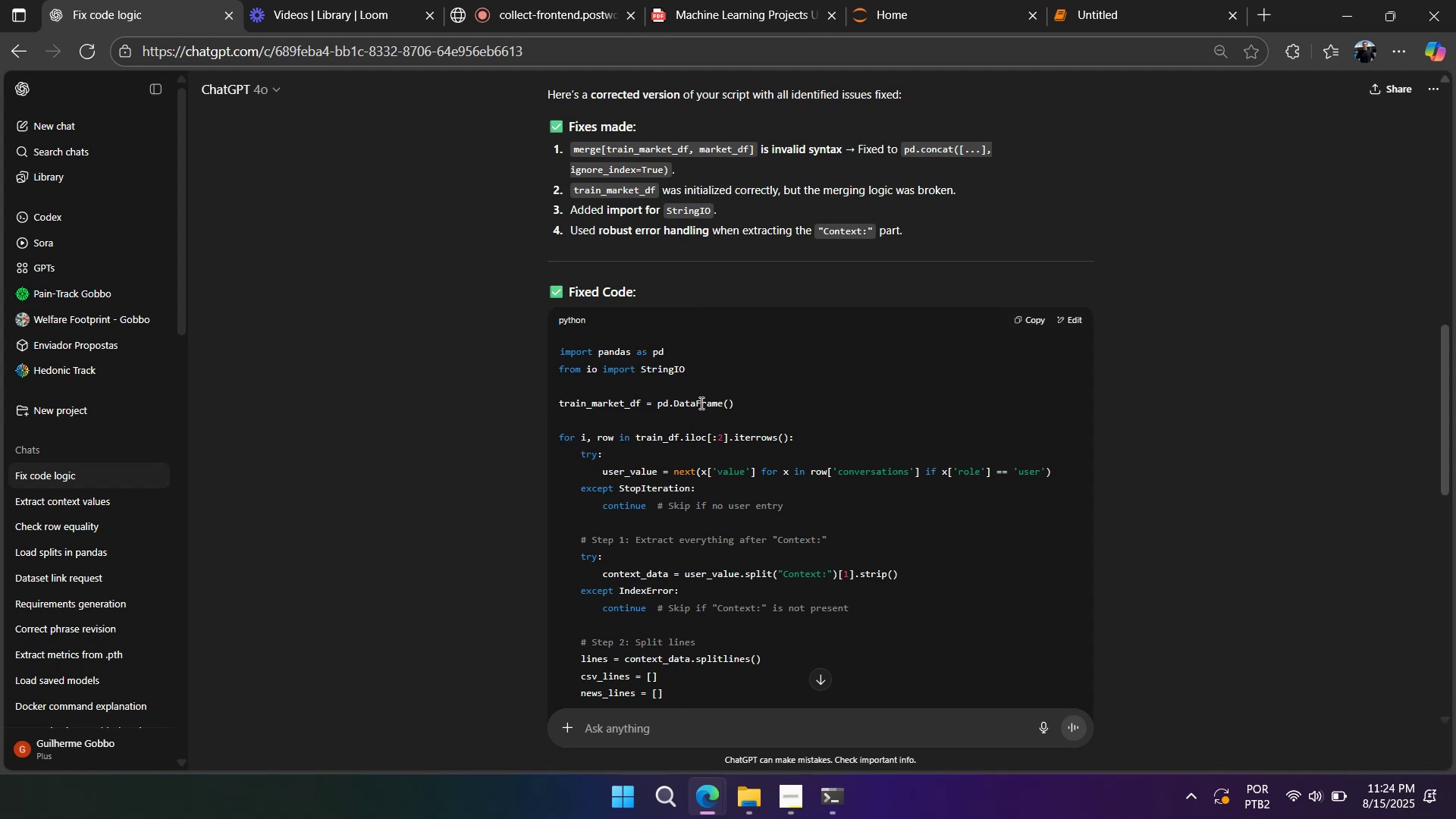 
triple_click([700, 403])
 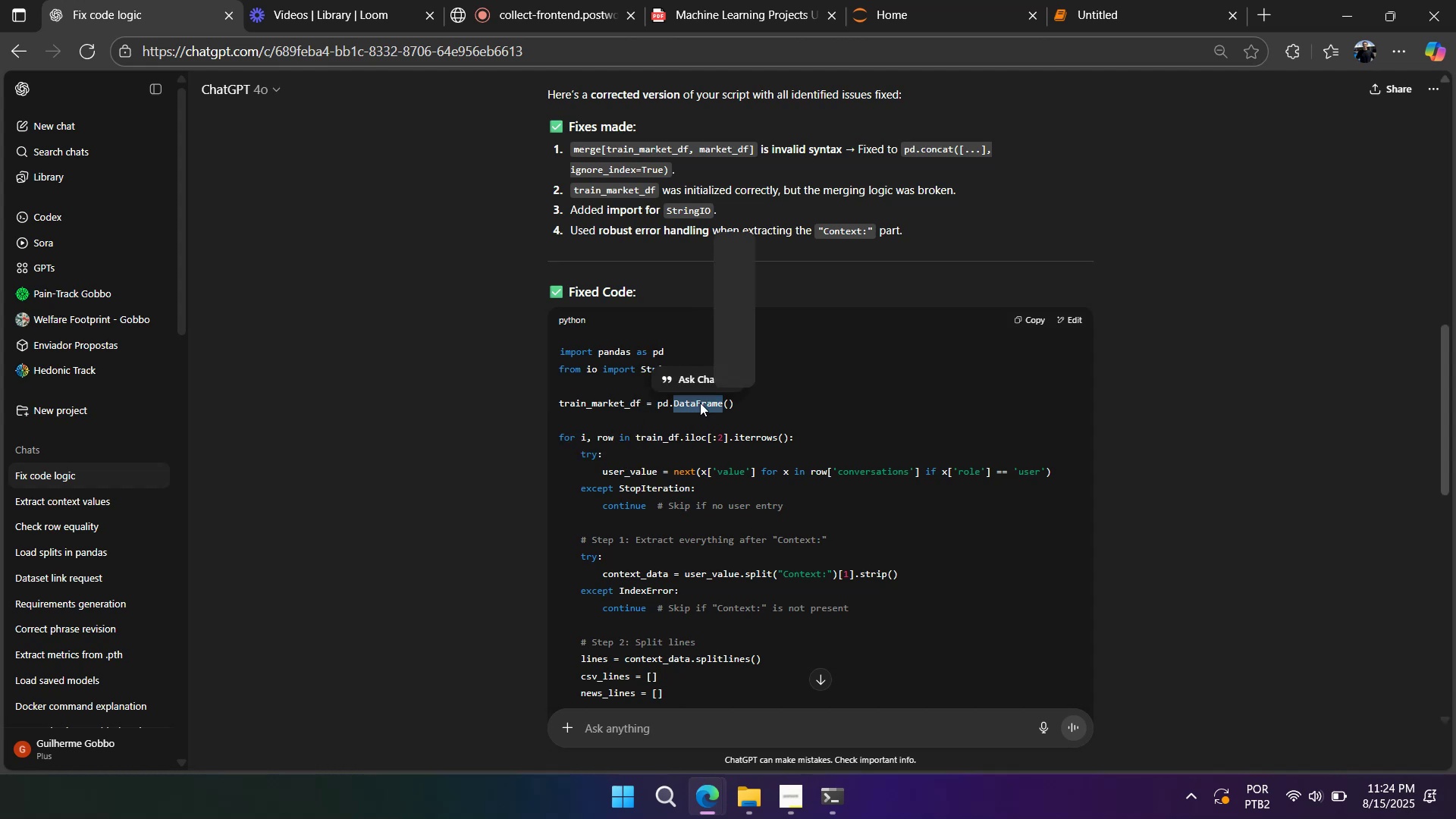 
triple_click([700, 403])
 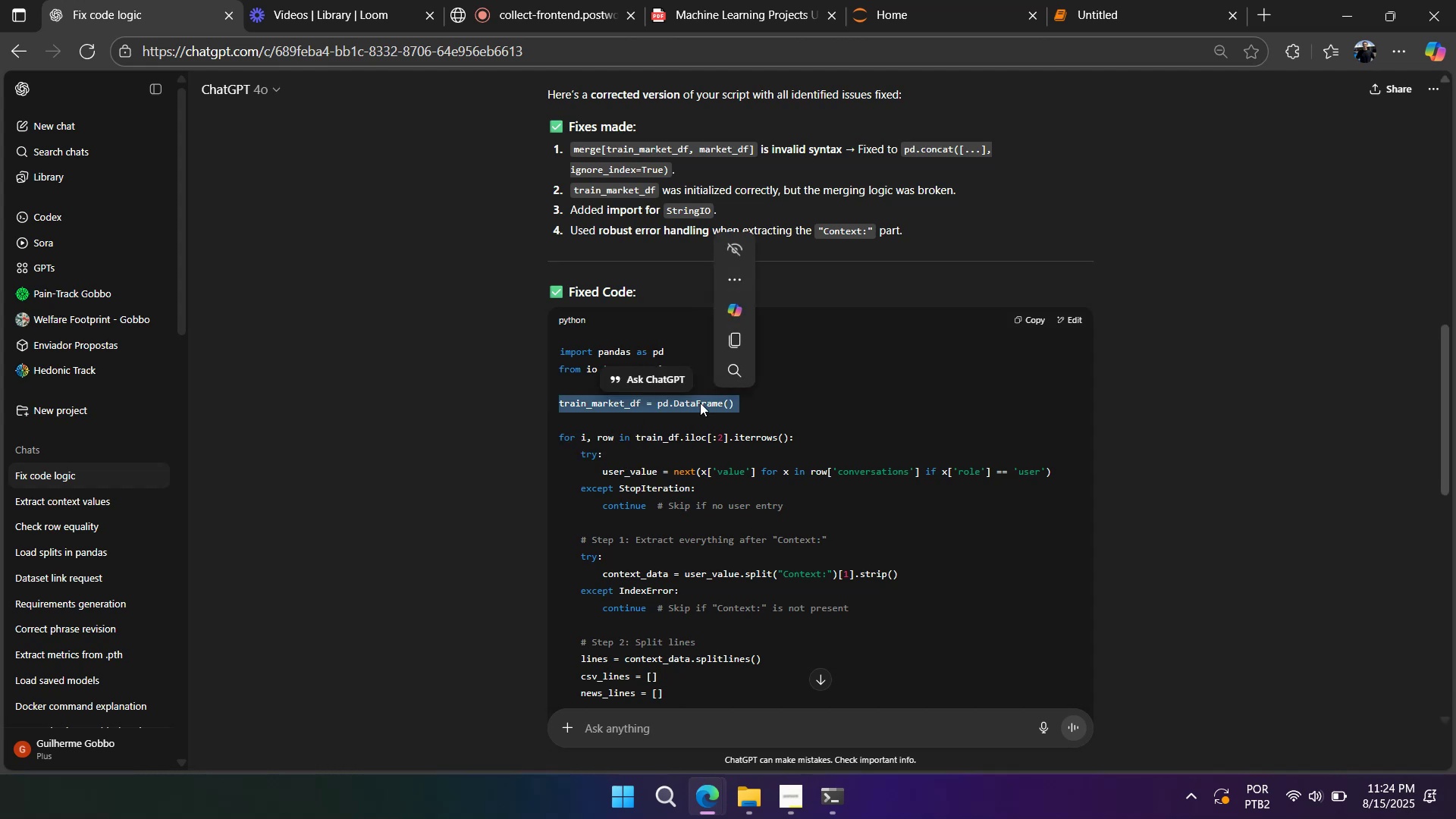 
key(Control+C)
 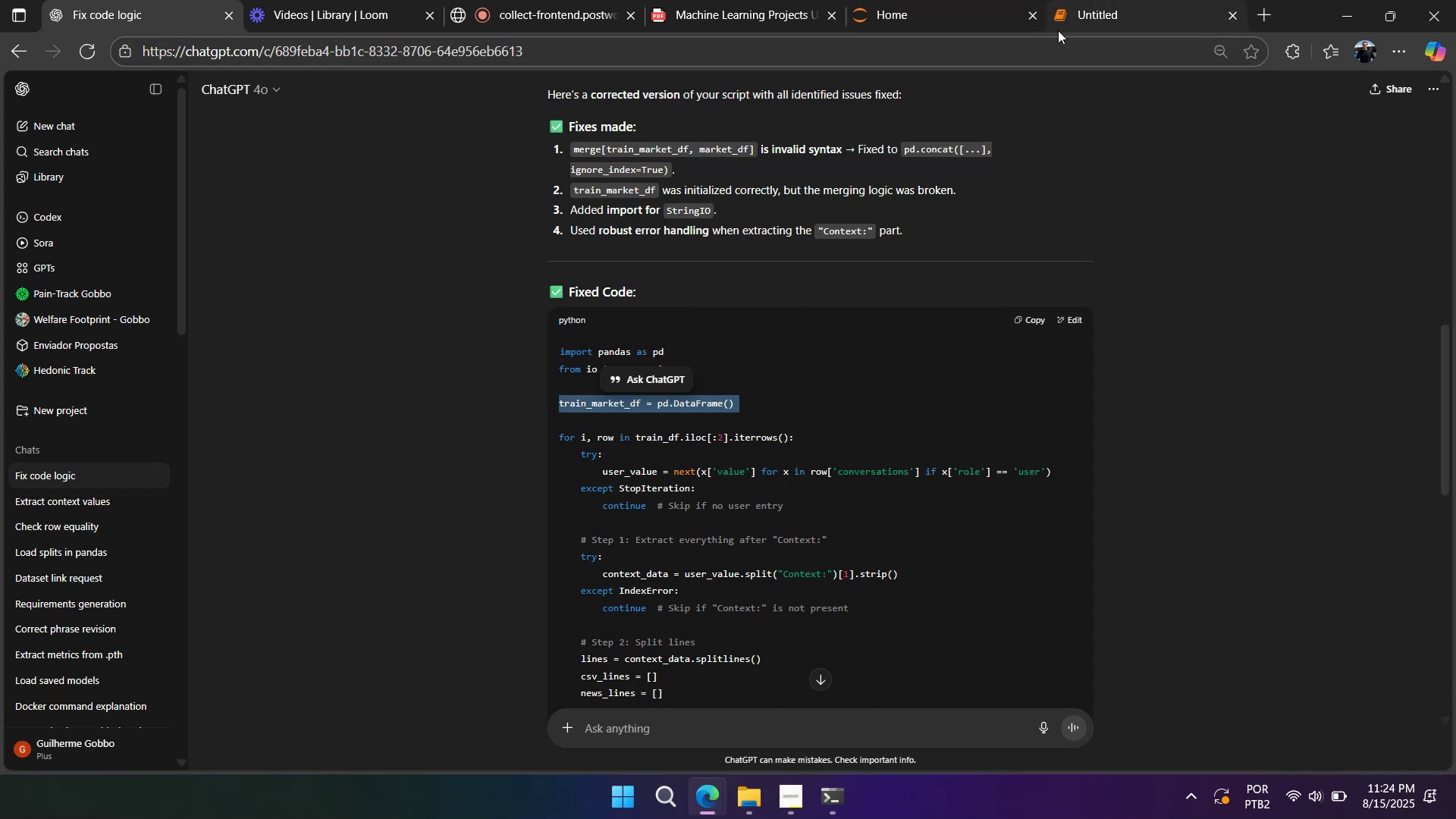 
scroll: coordinate [855, 381], scroll_direction: down, amount: 7.0
 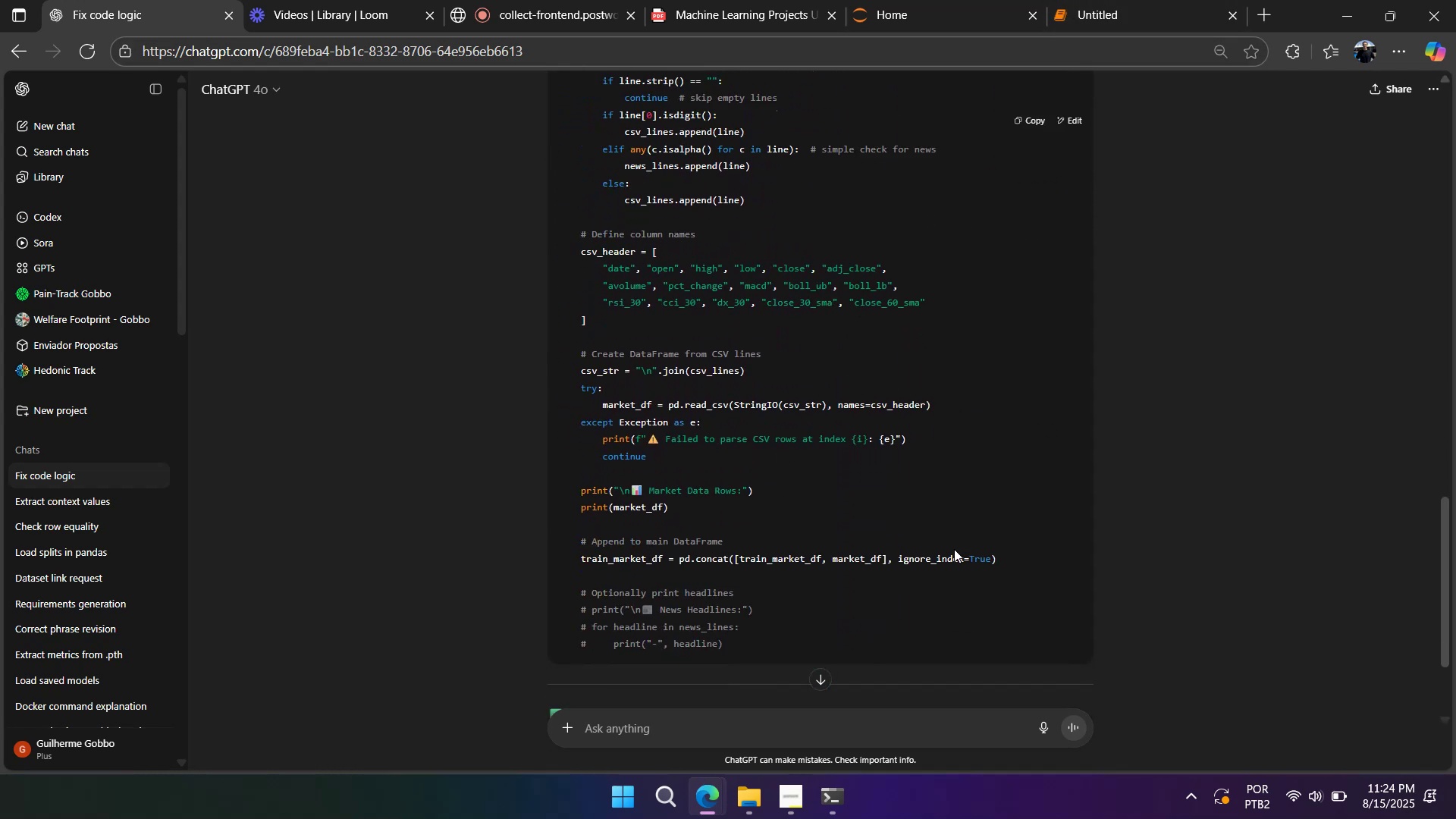 
left_click_drag(start_coordinate=[1003, 556], to_coordinate=[580, 566])
 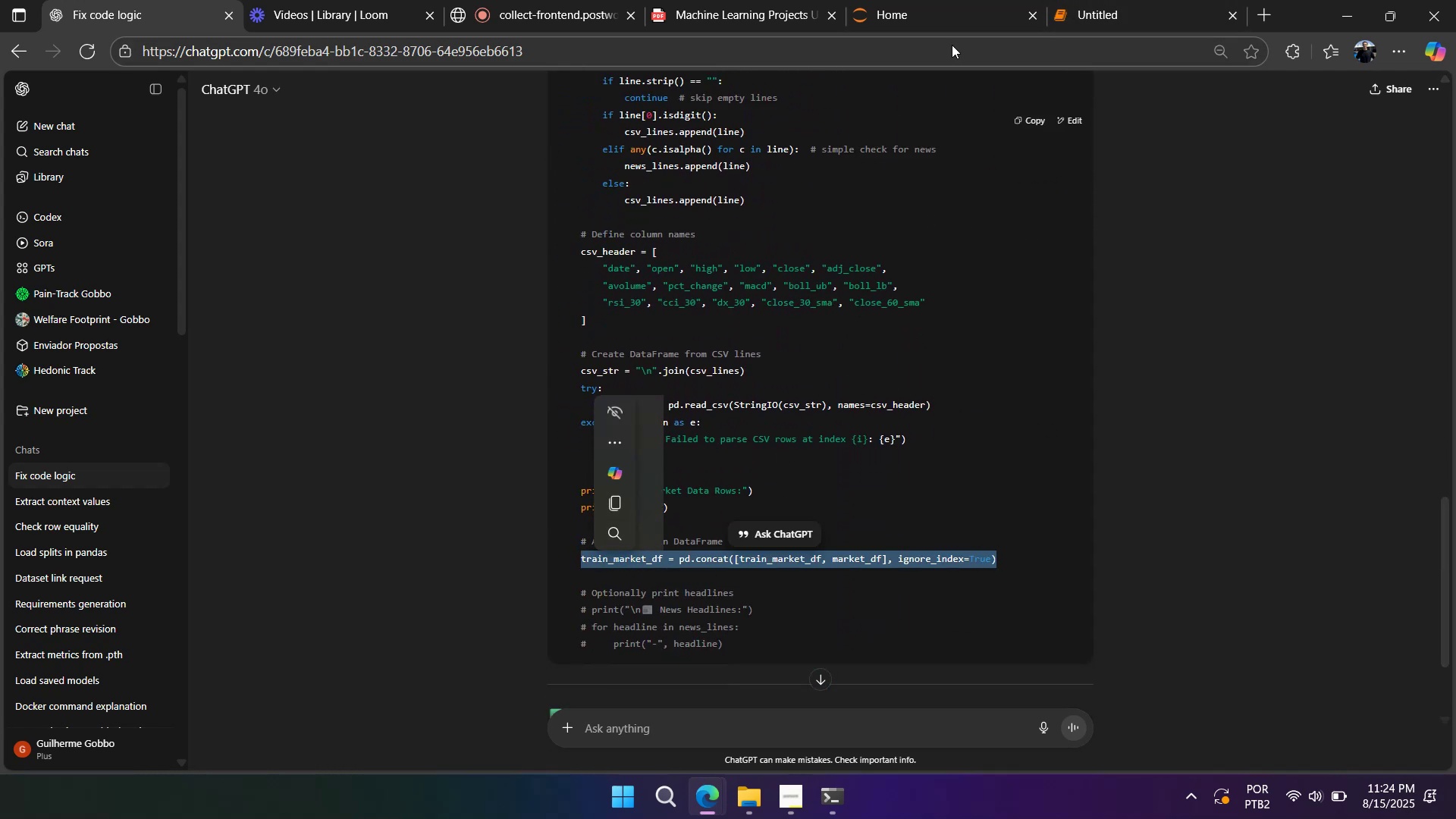 
key(Control+C)
 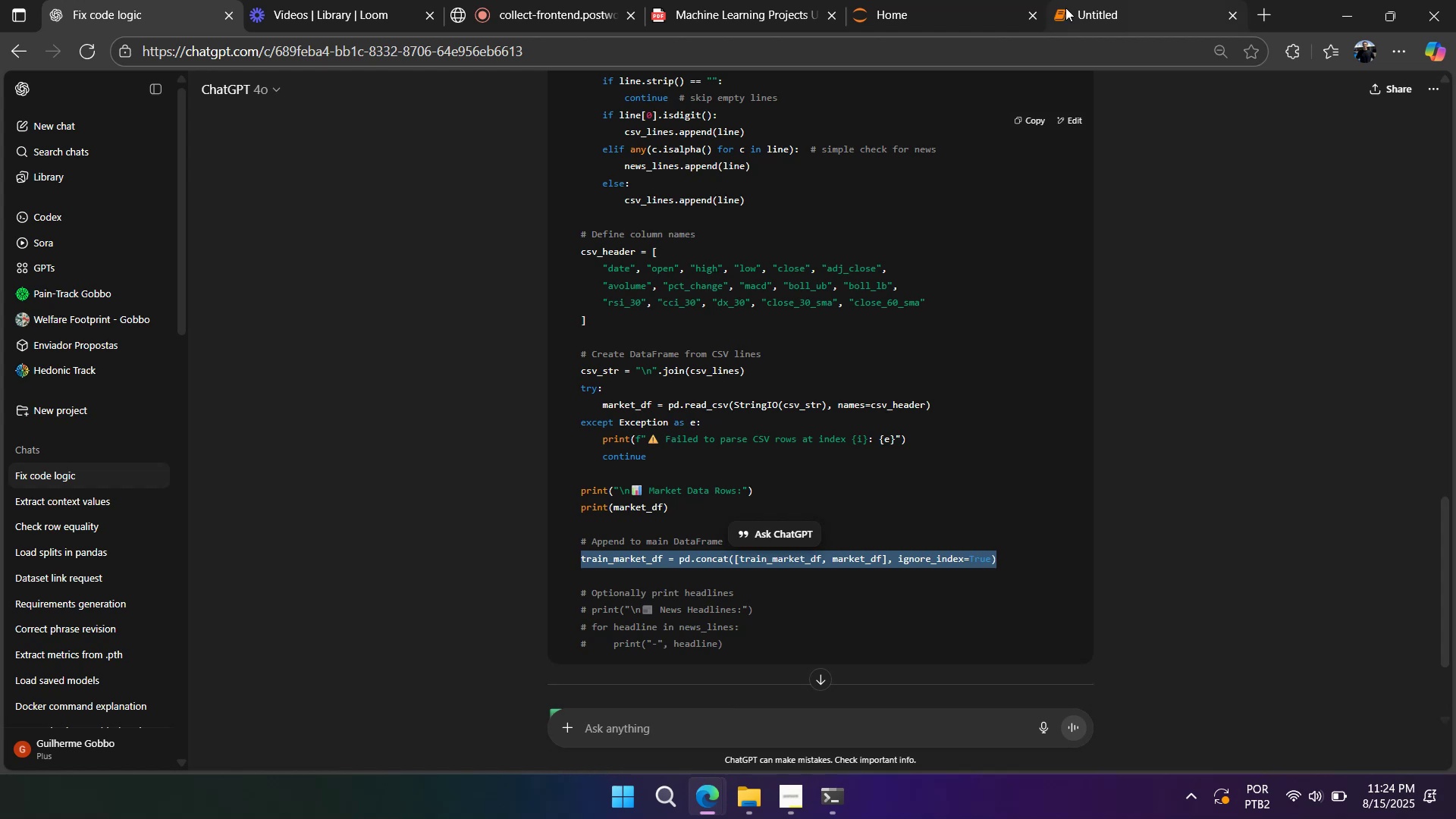 
left_click([1065, 8])
 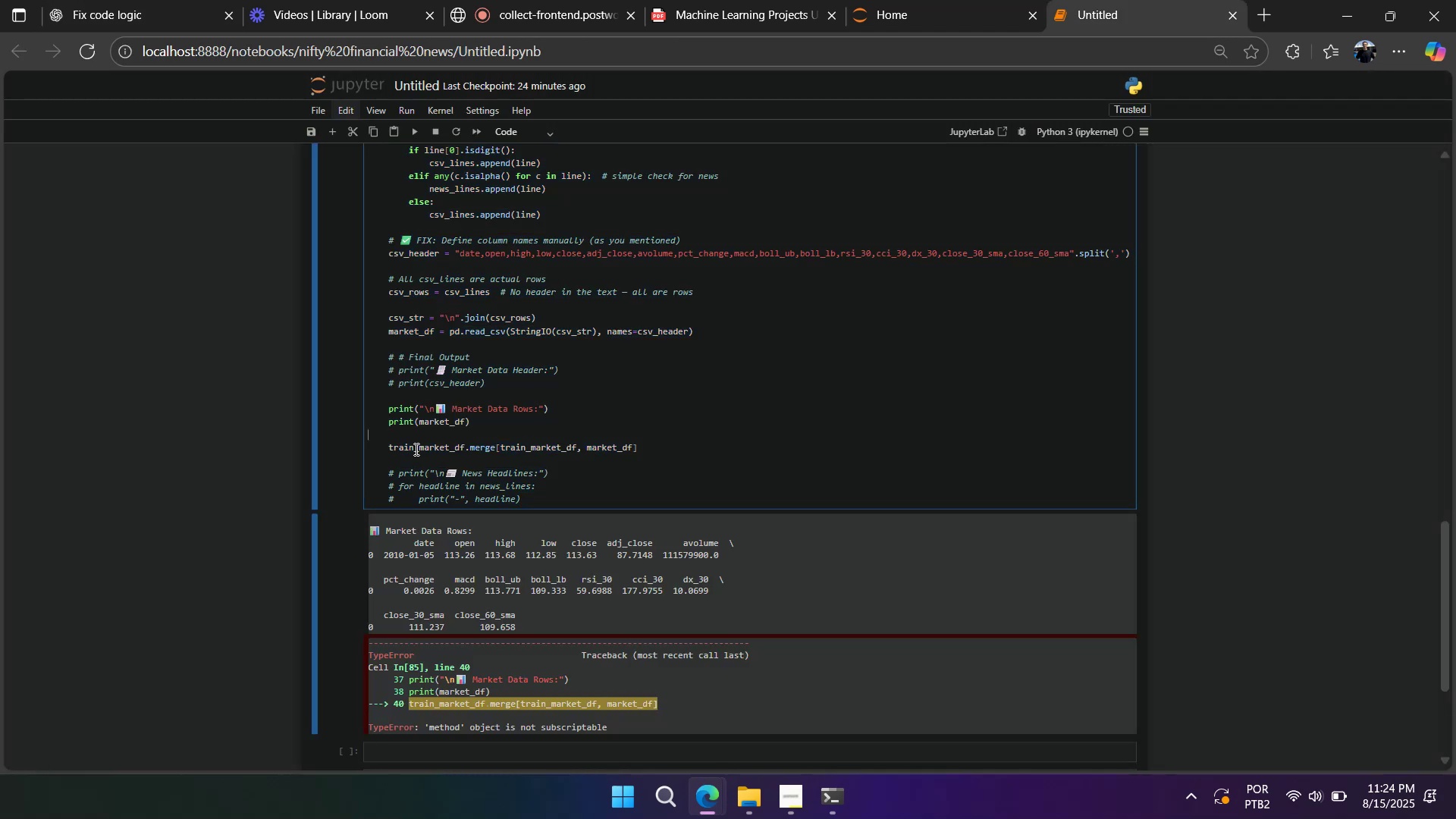 
left_click_drag(start_coordinate=[387, 445], to_coordinate=[684, 446])
 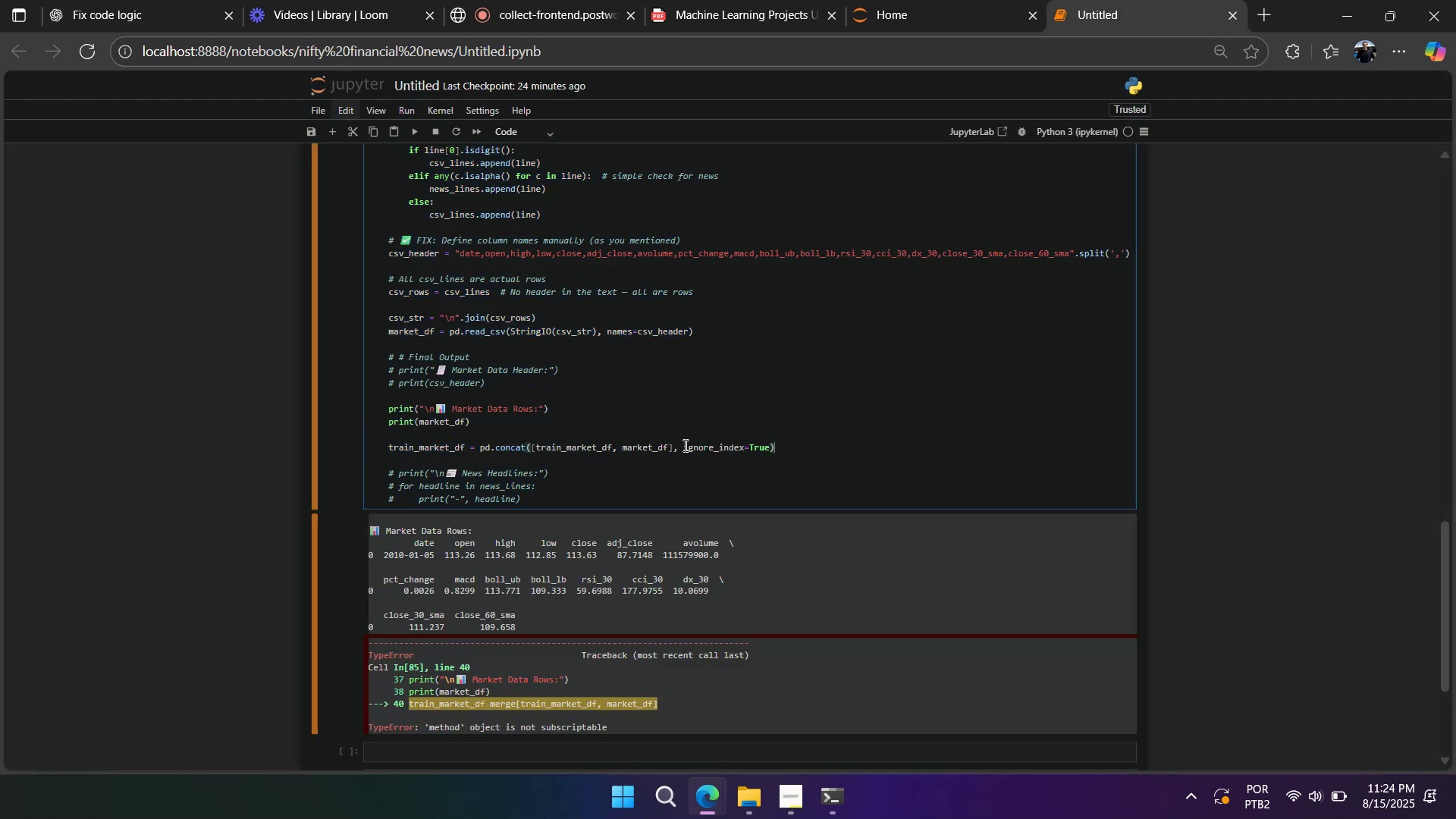 
key(Control+V)
 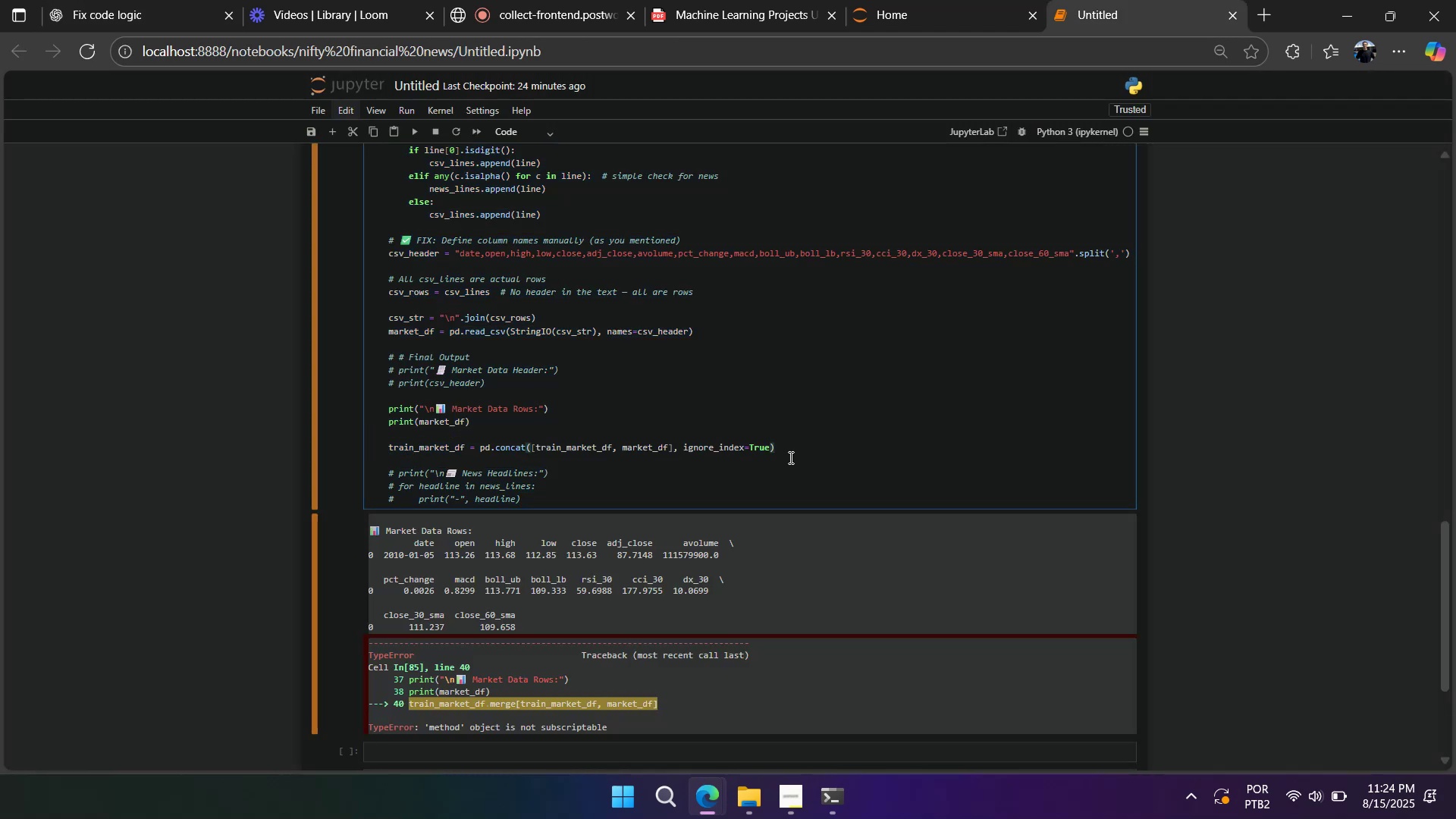 
hold_key(key=ShiftLeft, duration=1.53)
 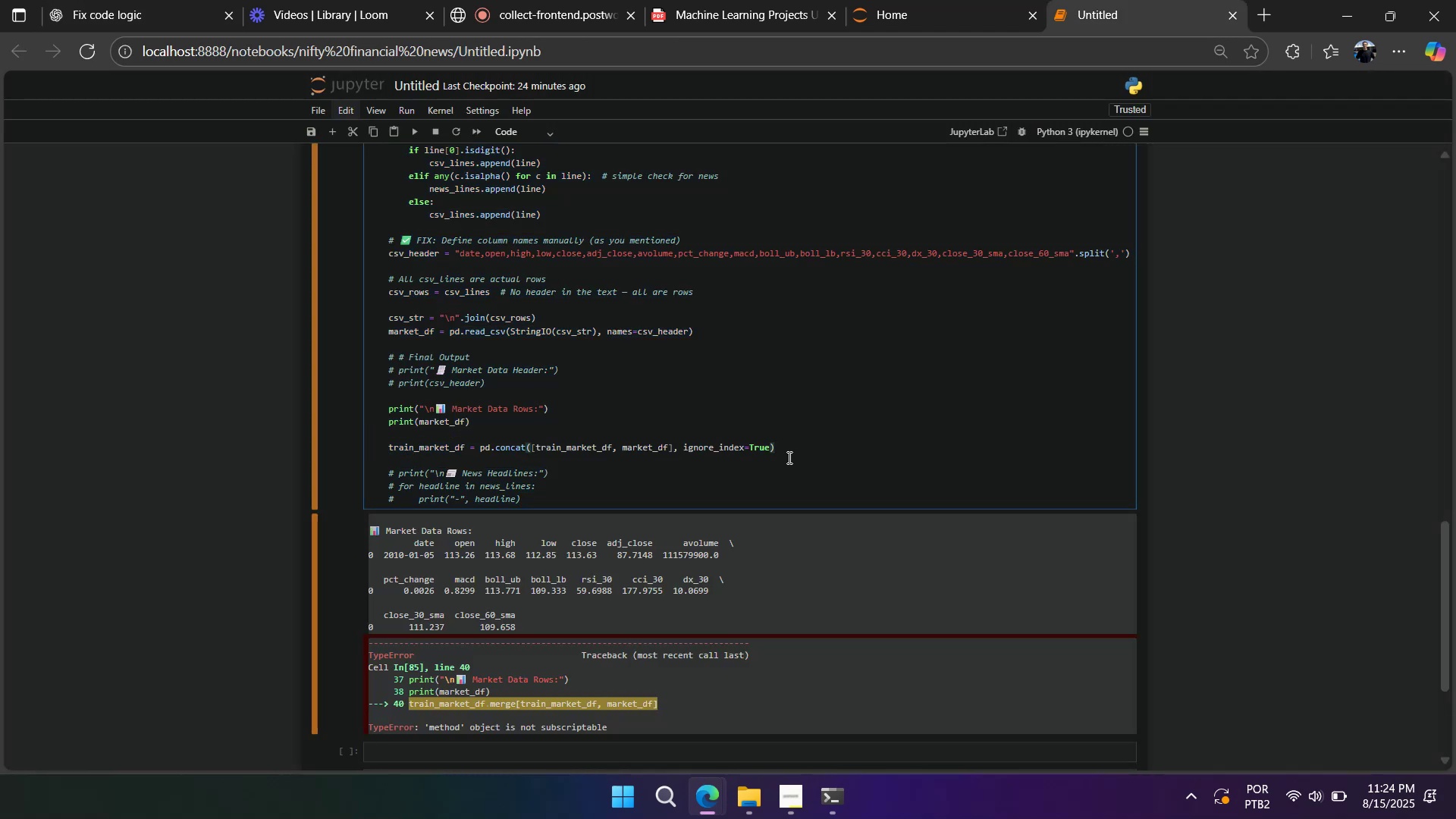 
hold_key(key=ShiftLeft, duration=1.52)
 